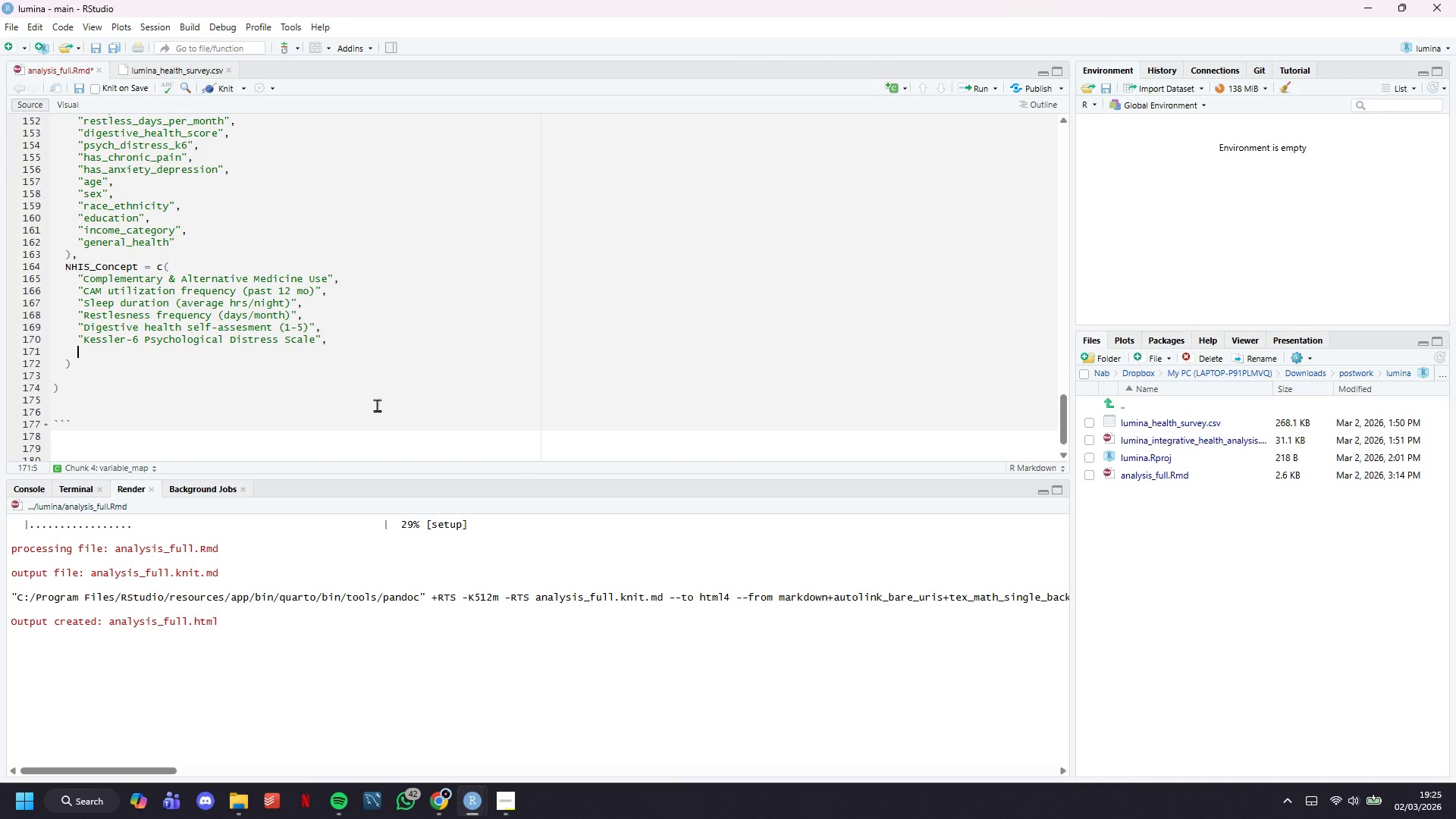 
type("Chronic muscoloskelatal )
 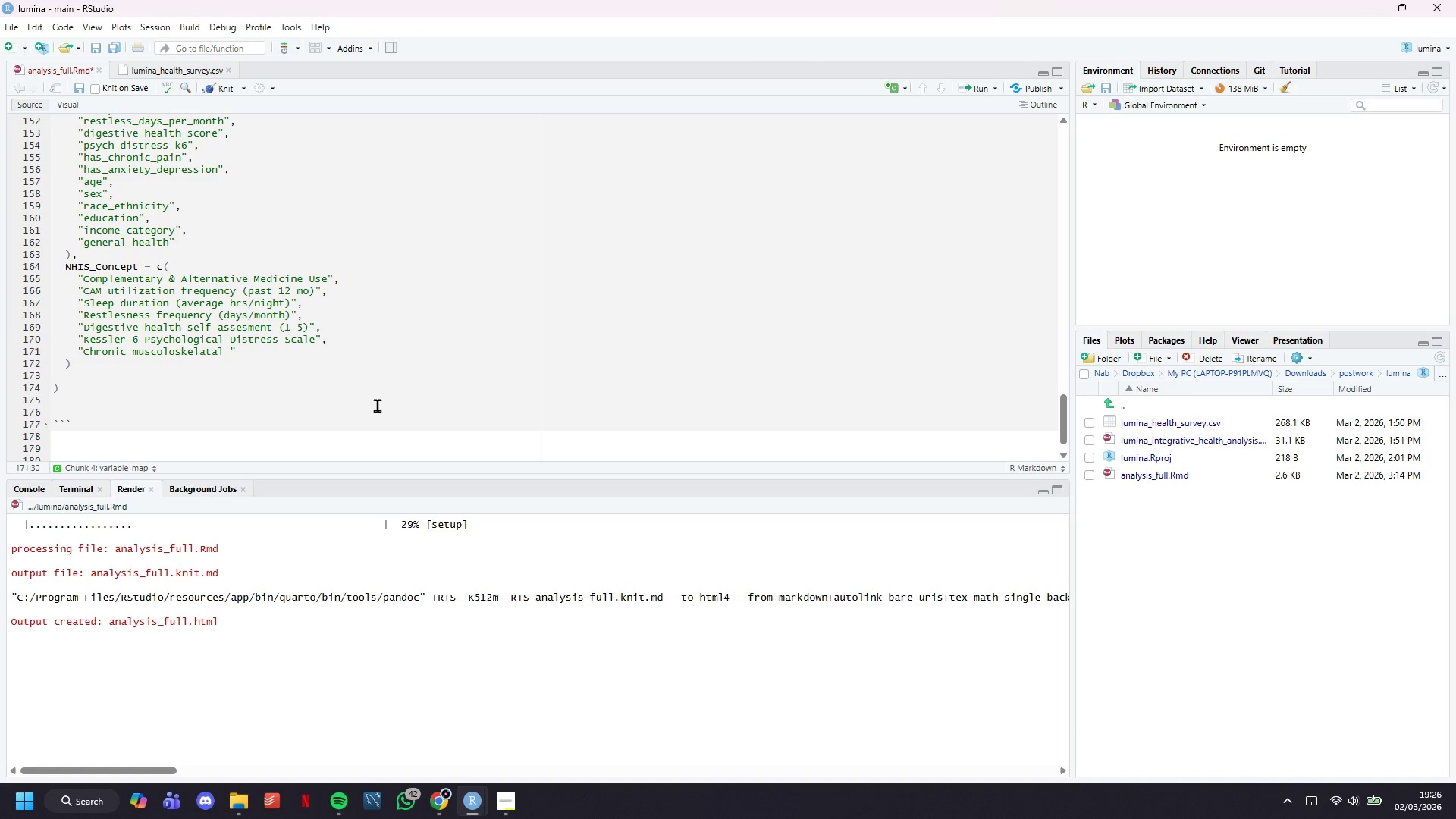 
hold_key(key=ArrowLeft, duration=0.48)
 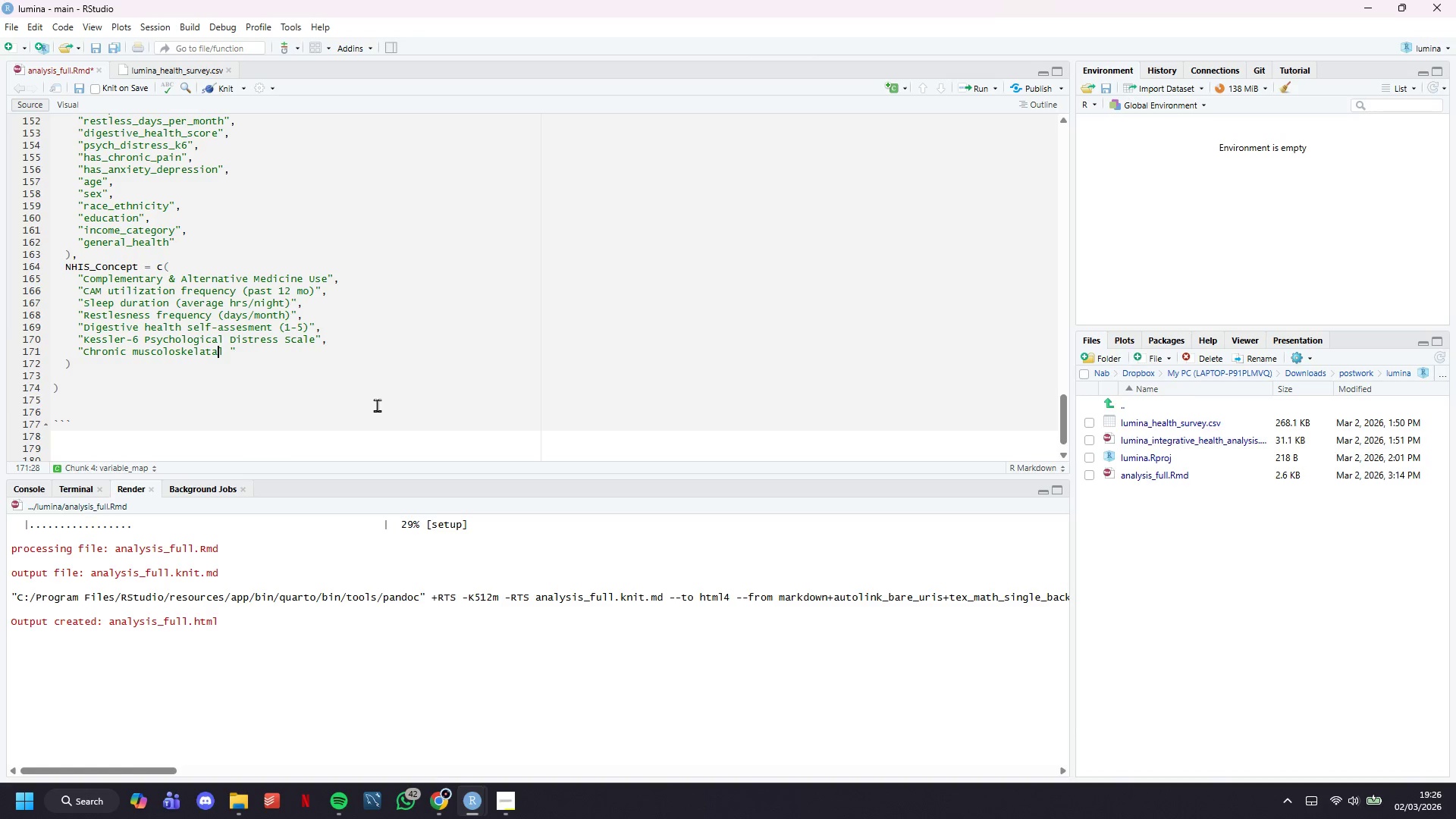 
key(ArrowLeft)
 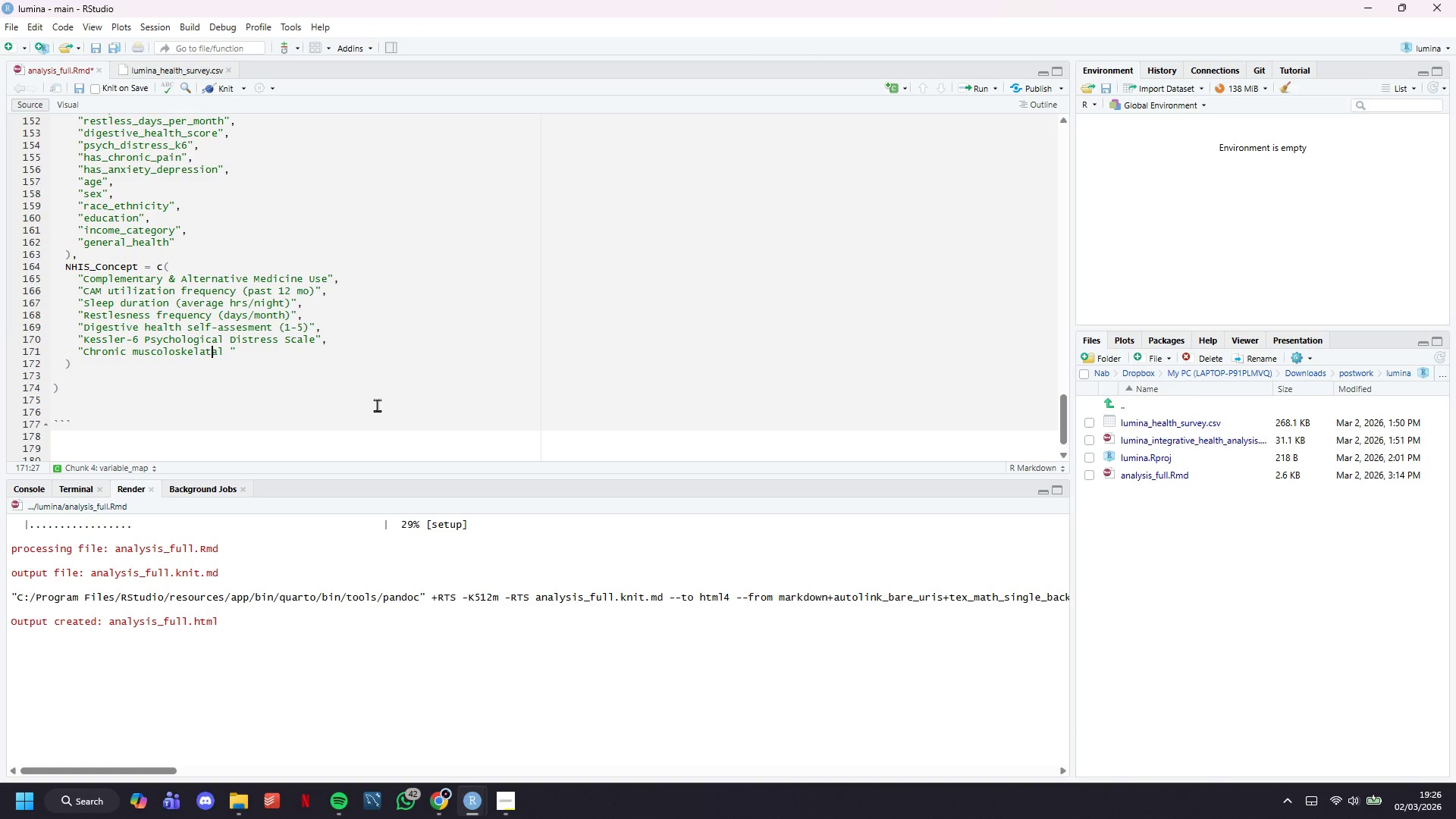 
key(ArrowLeft)
 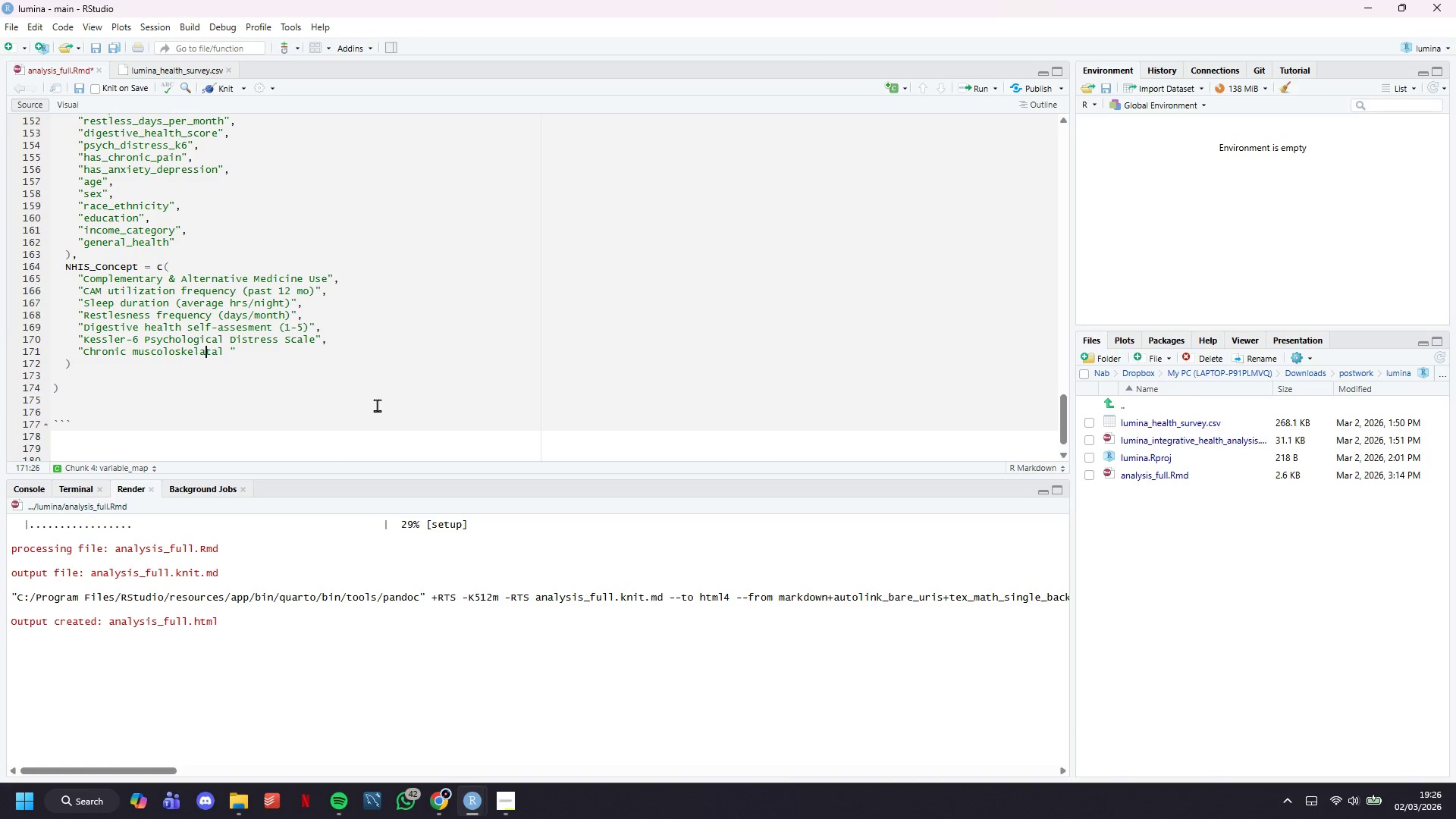 
key(ArrowLeft)
 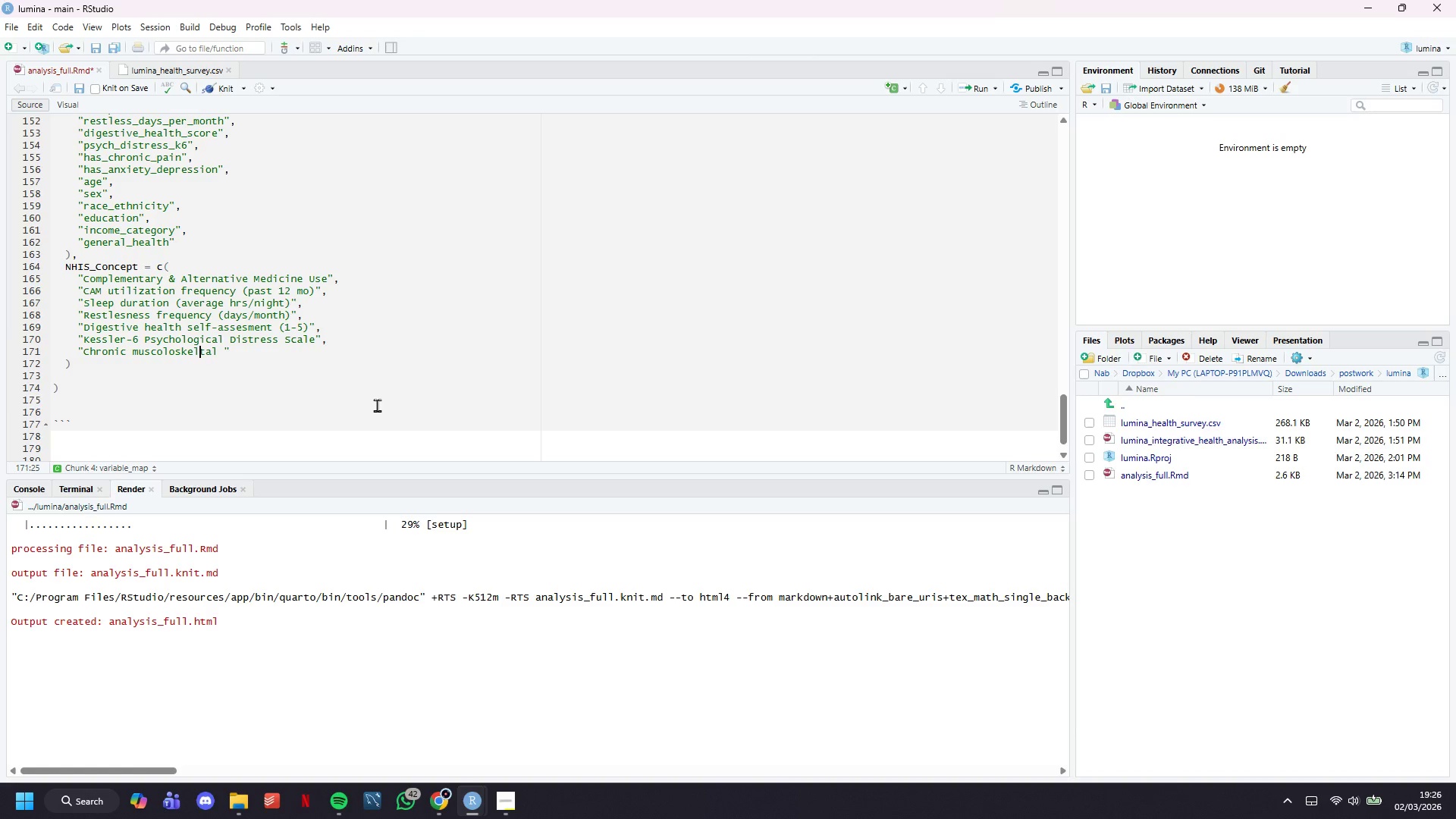 
key(Backspace)
 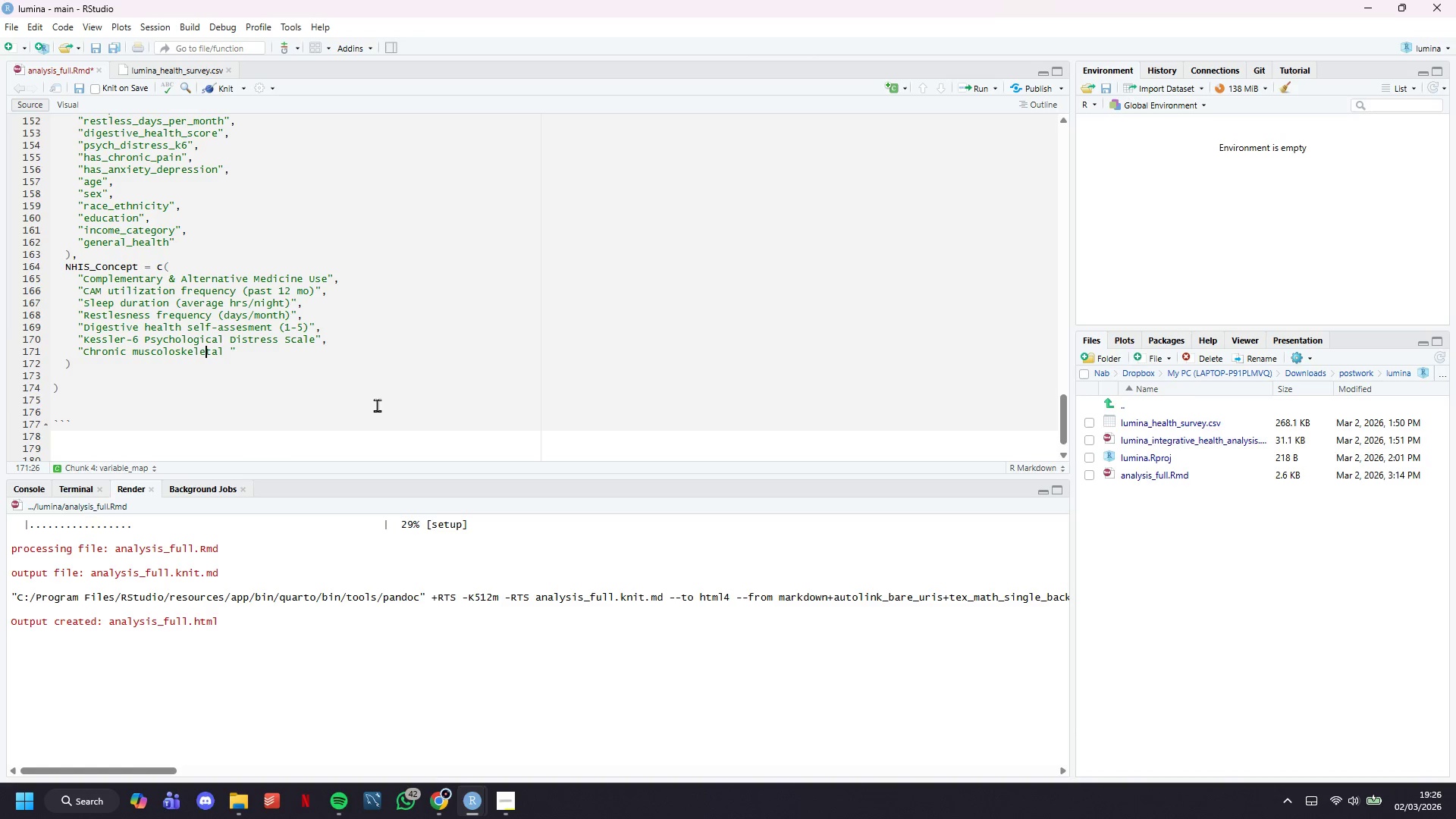 
key(E)
 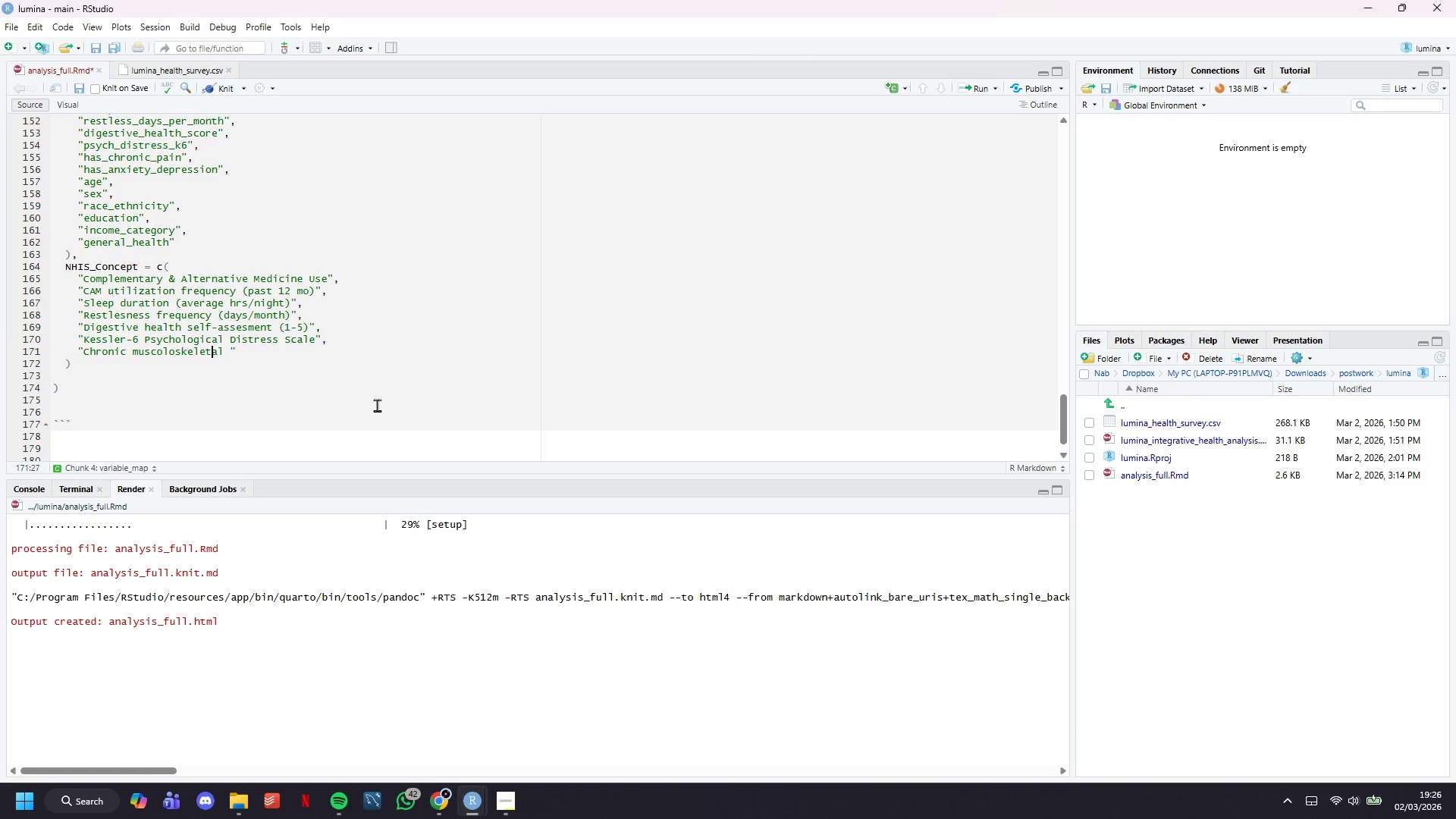 
key(ArrowRight)
 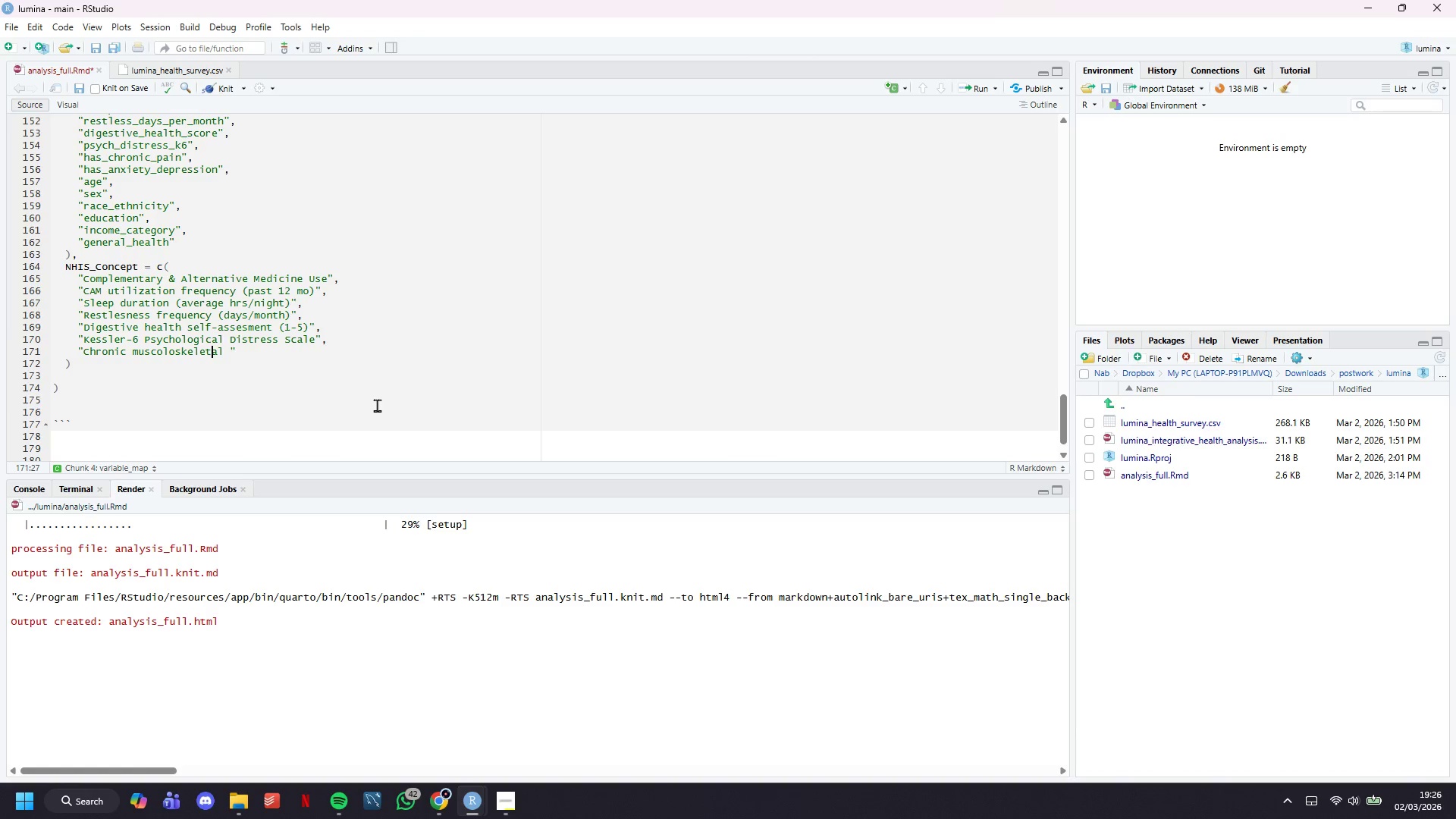 
key(ArrowRight)
 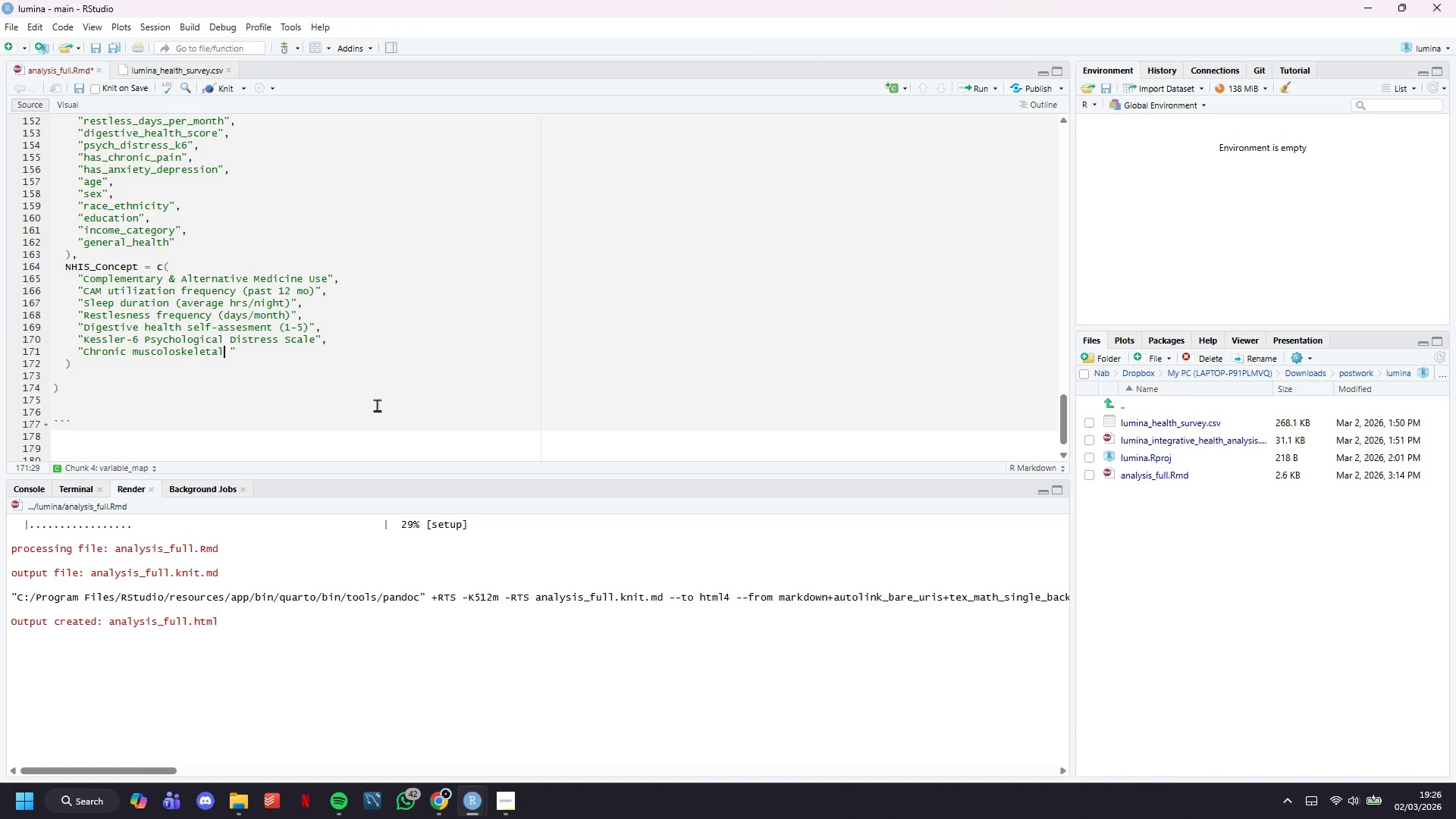 
key(ArrowRight)
 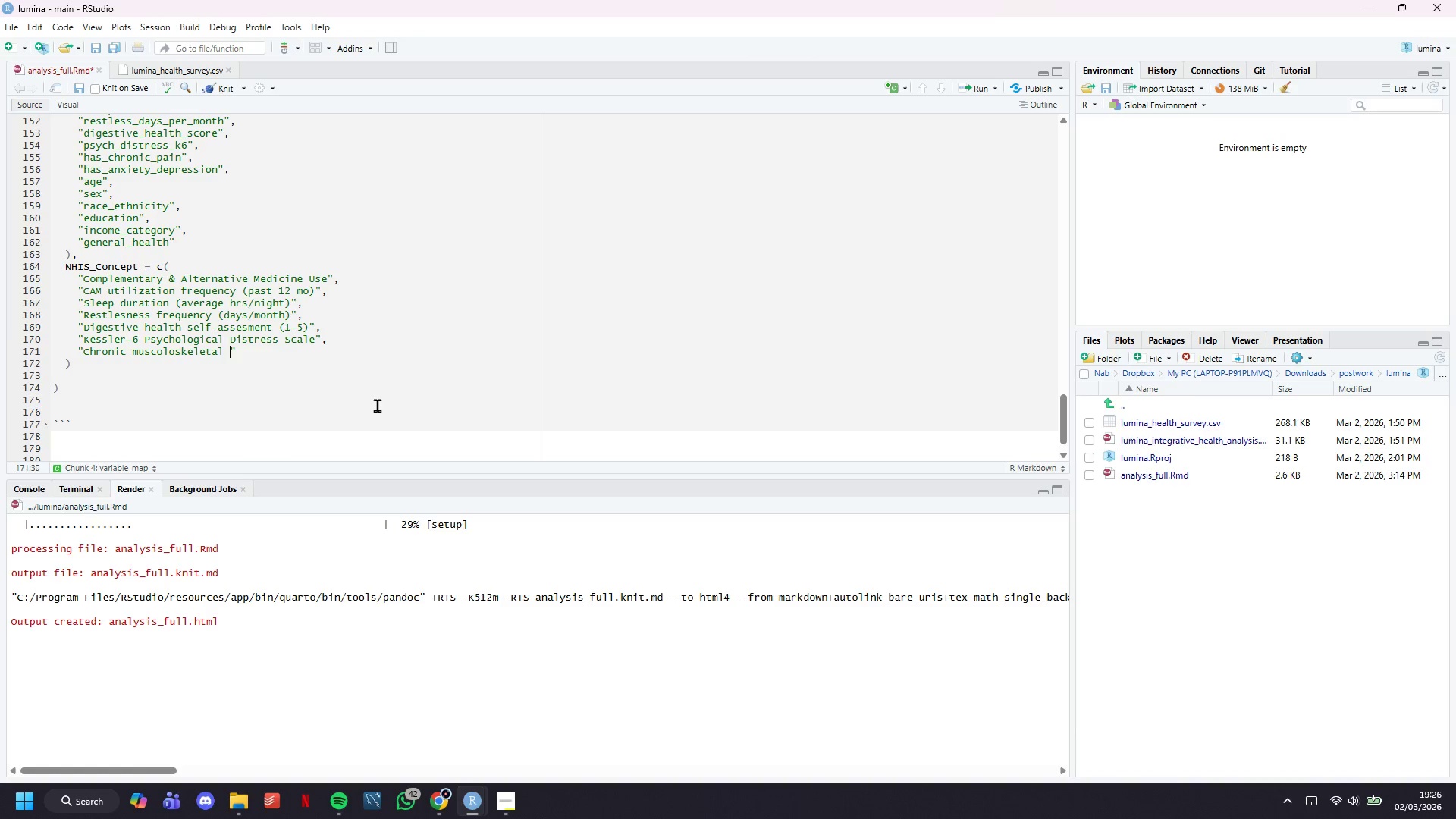 
key(ArrowRight)
 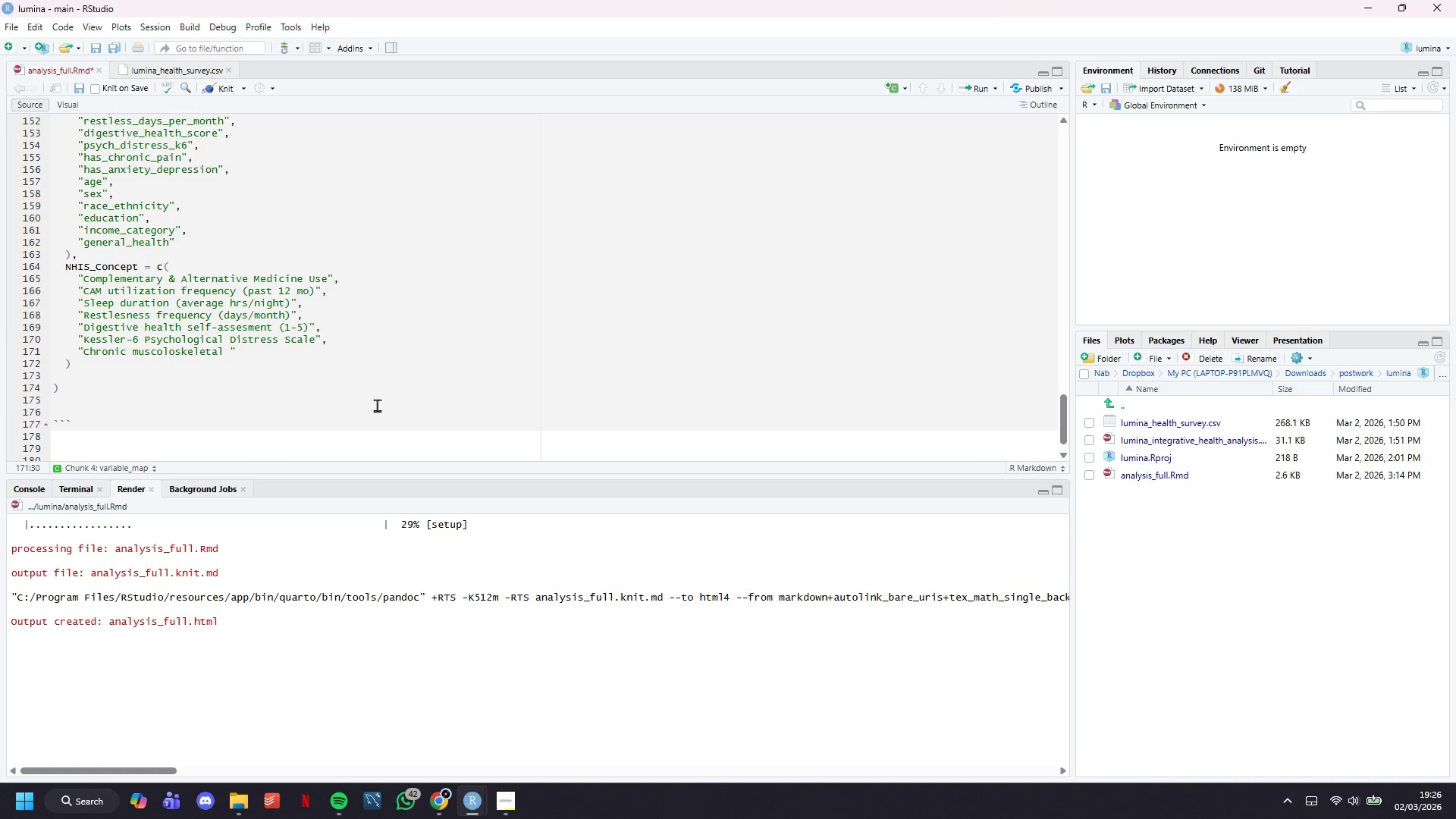 
type(pao)
key(Backspace)
type(in diagnosis)
 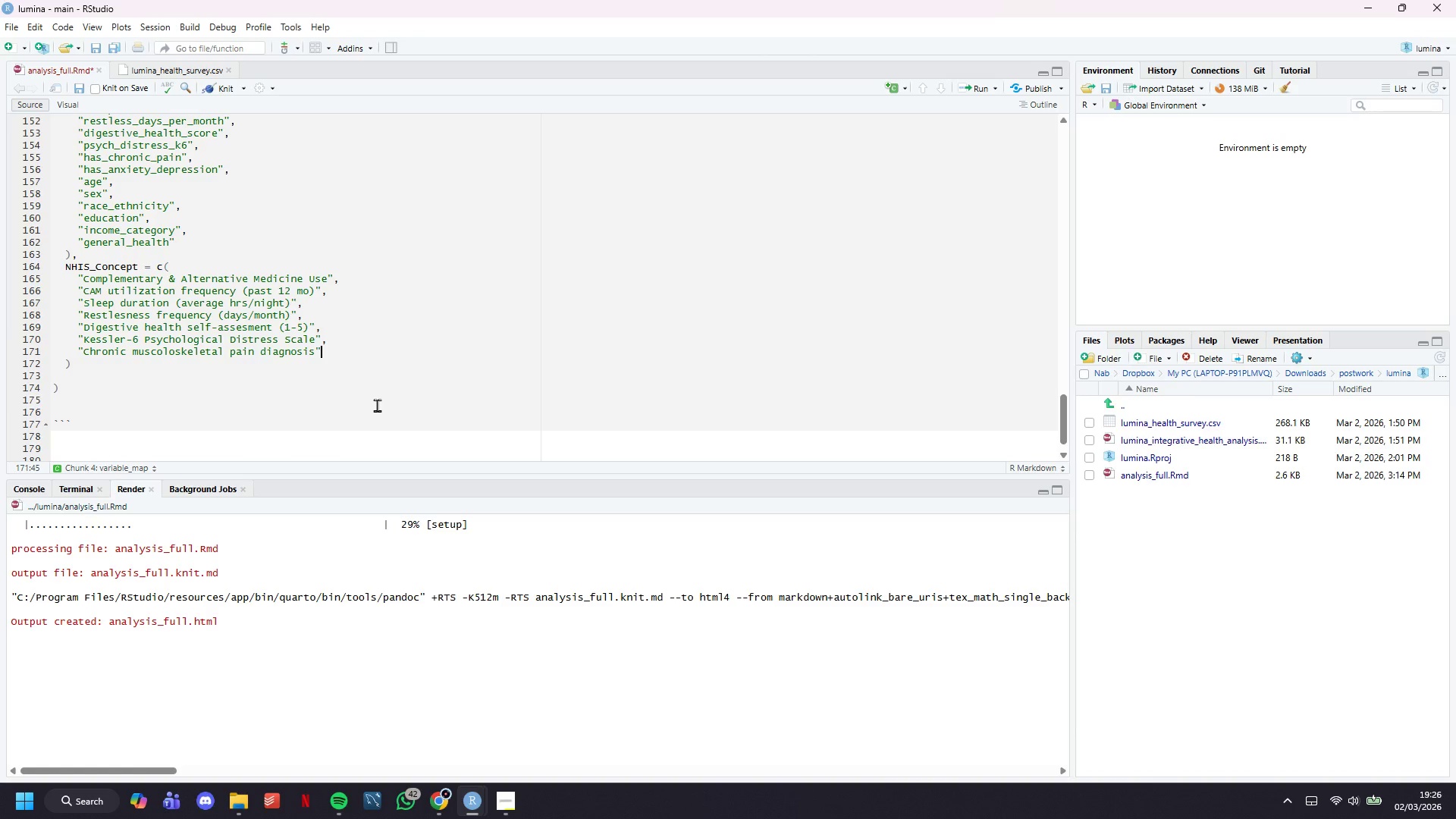 
key(ArrowRight)
 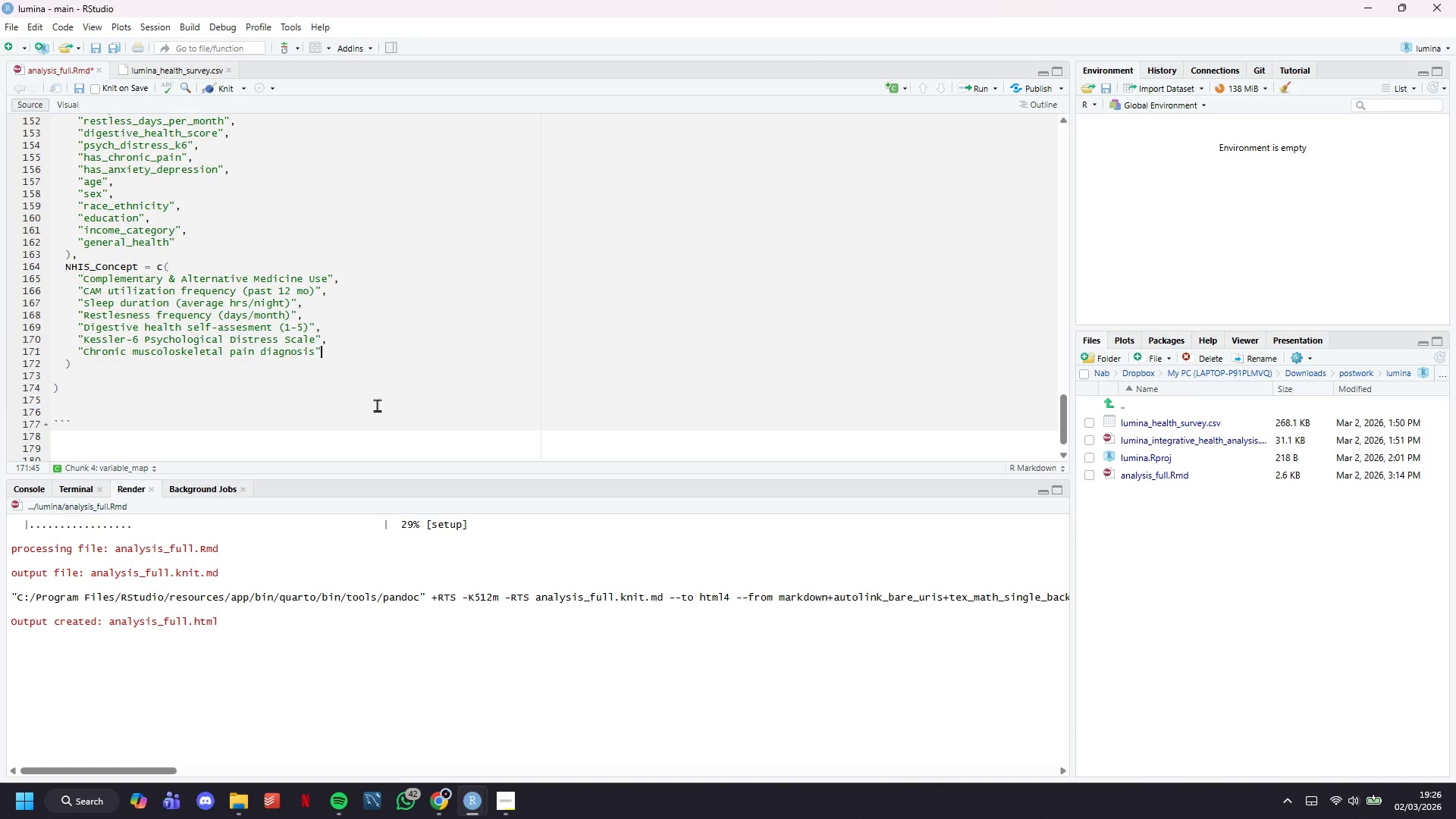 
key(Comma)
 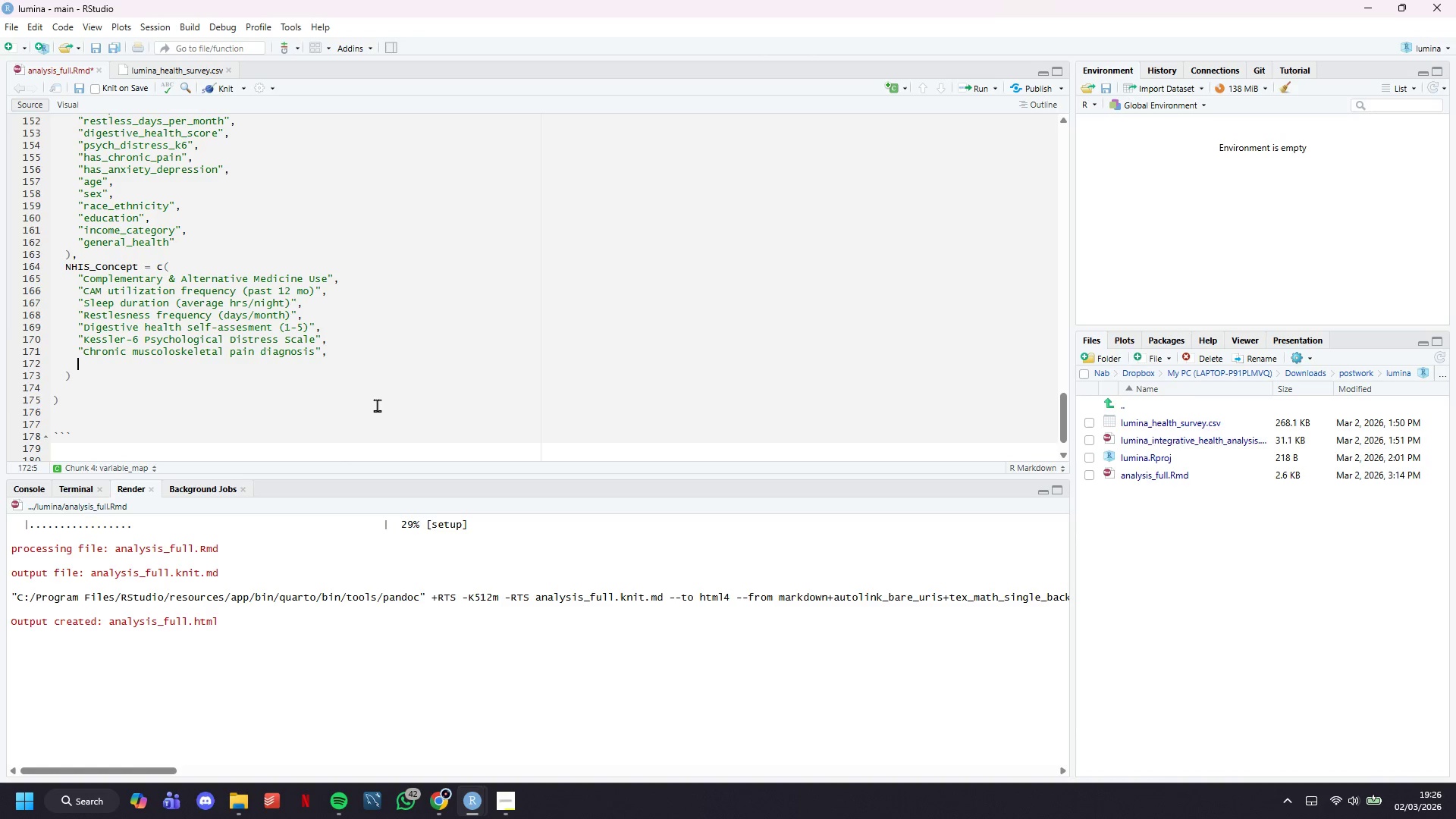 
key(Enter)
 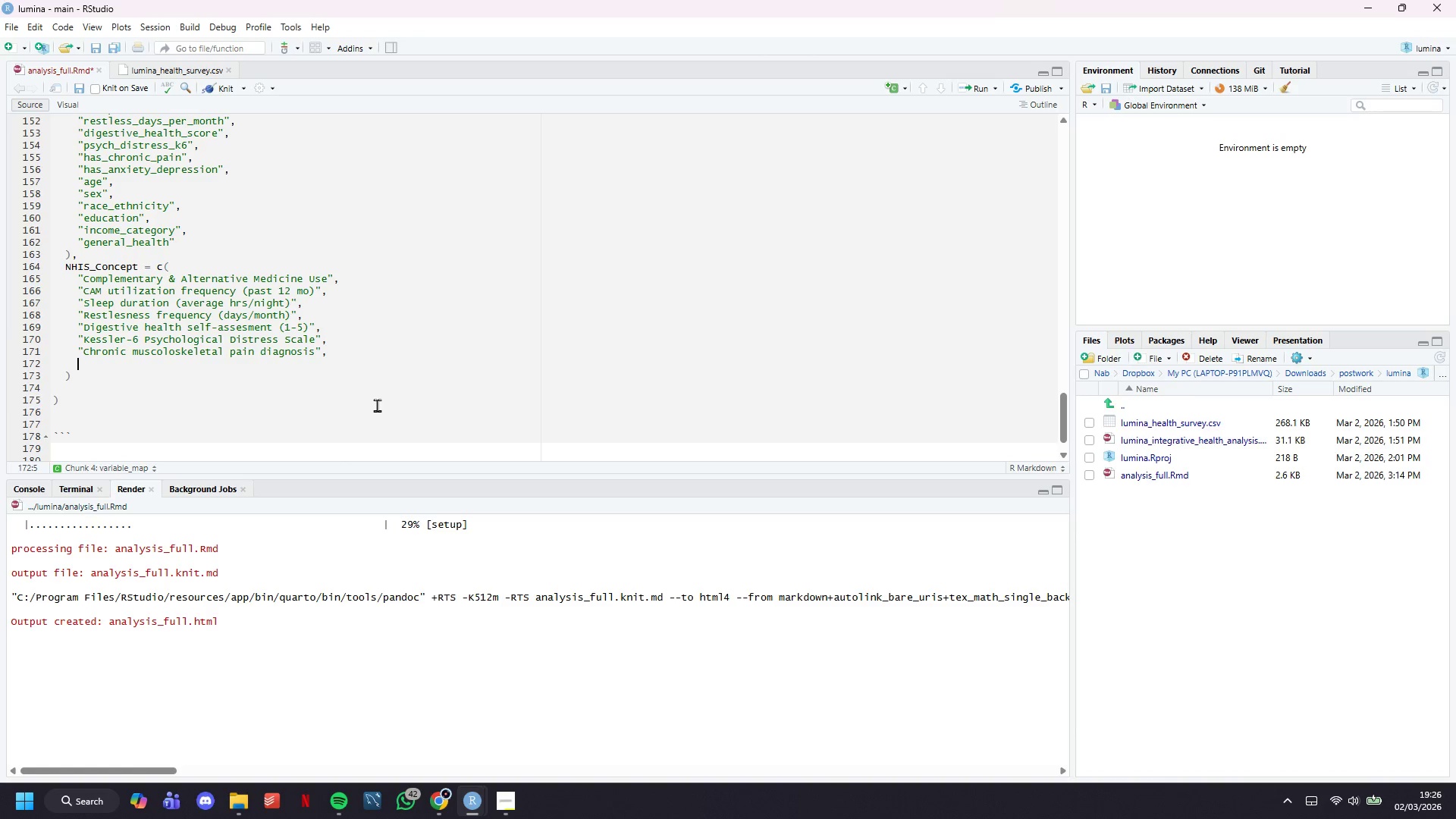 
key(Shift+ShiftLeft)
 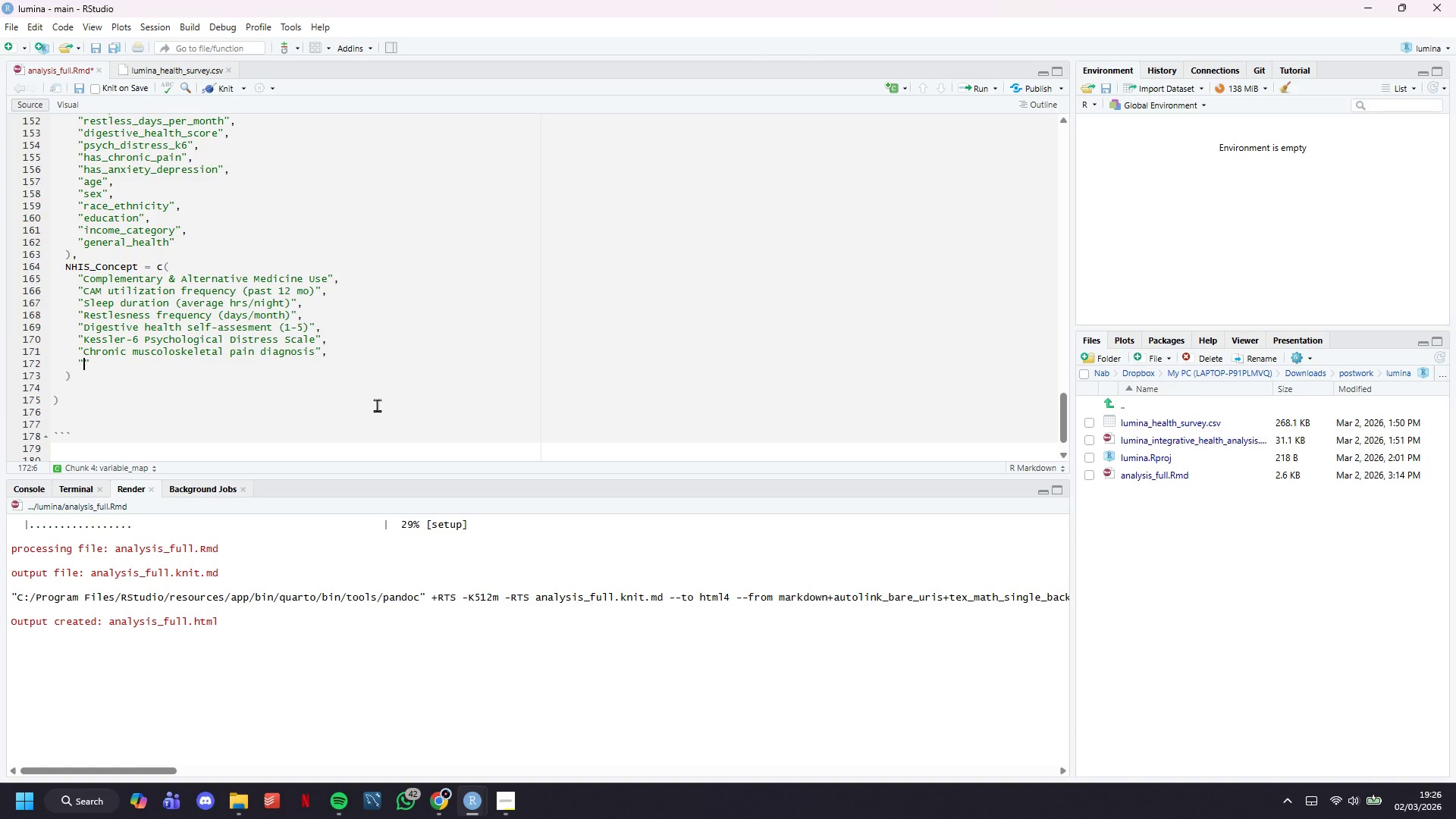 
key(Shift+Quote)
 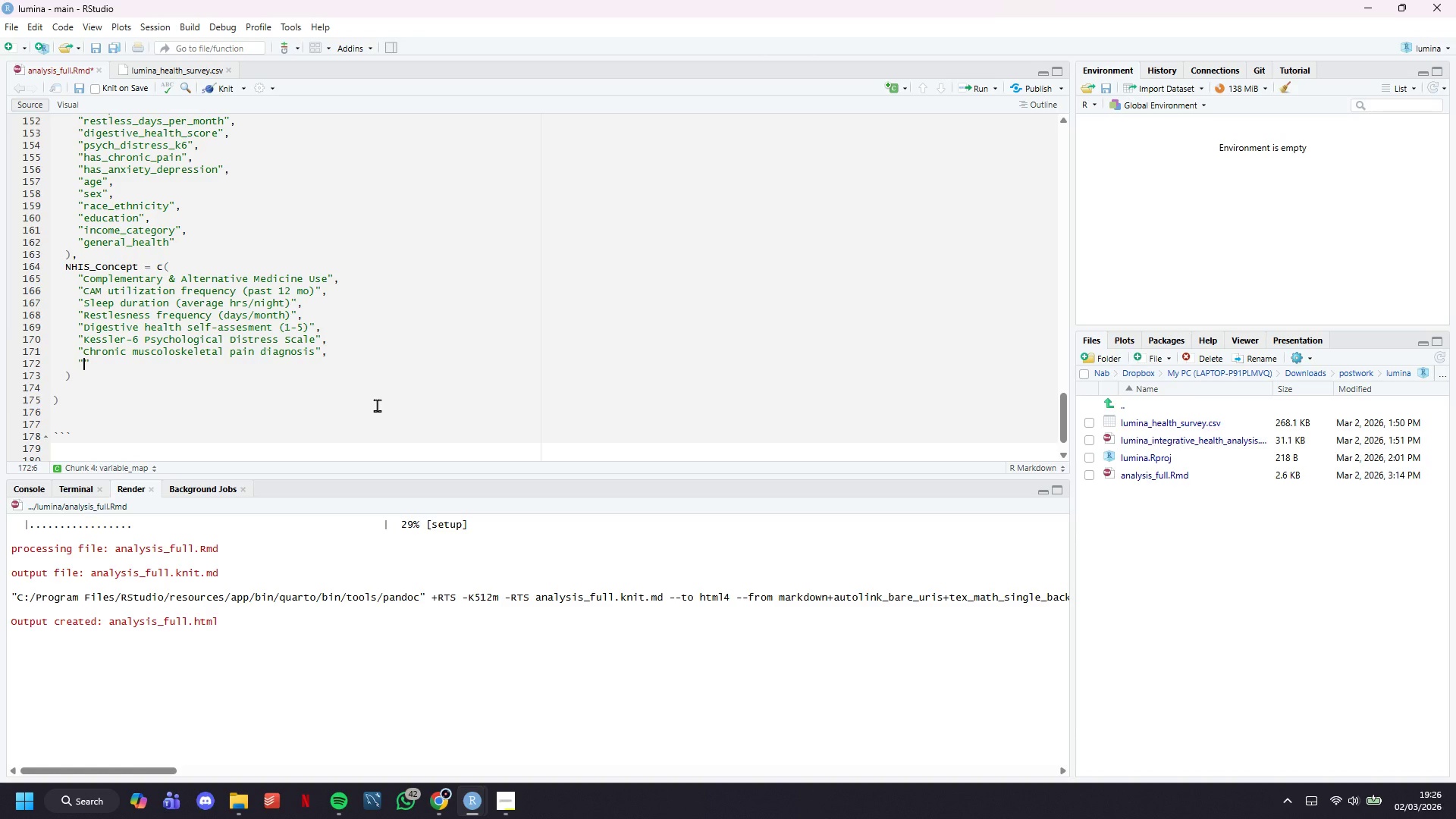 
type(Anxiety/Depression diagnosis)
 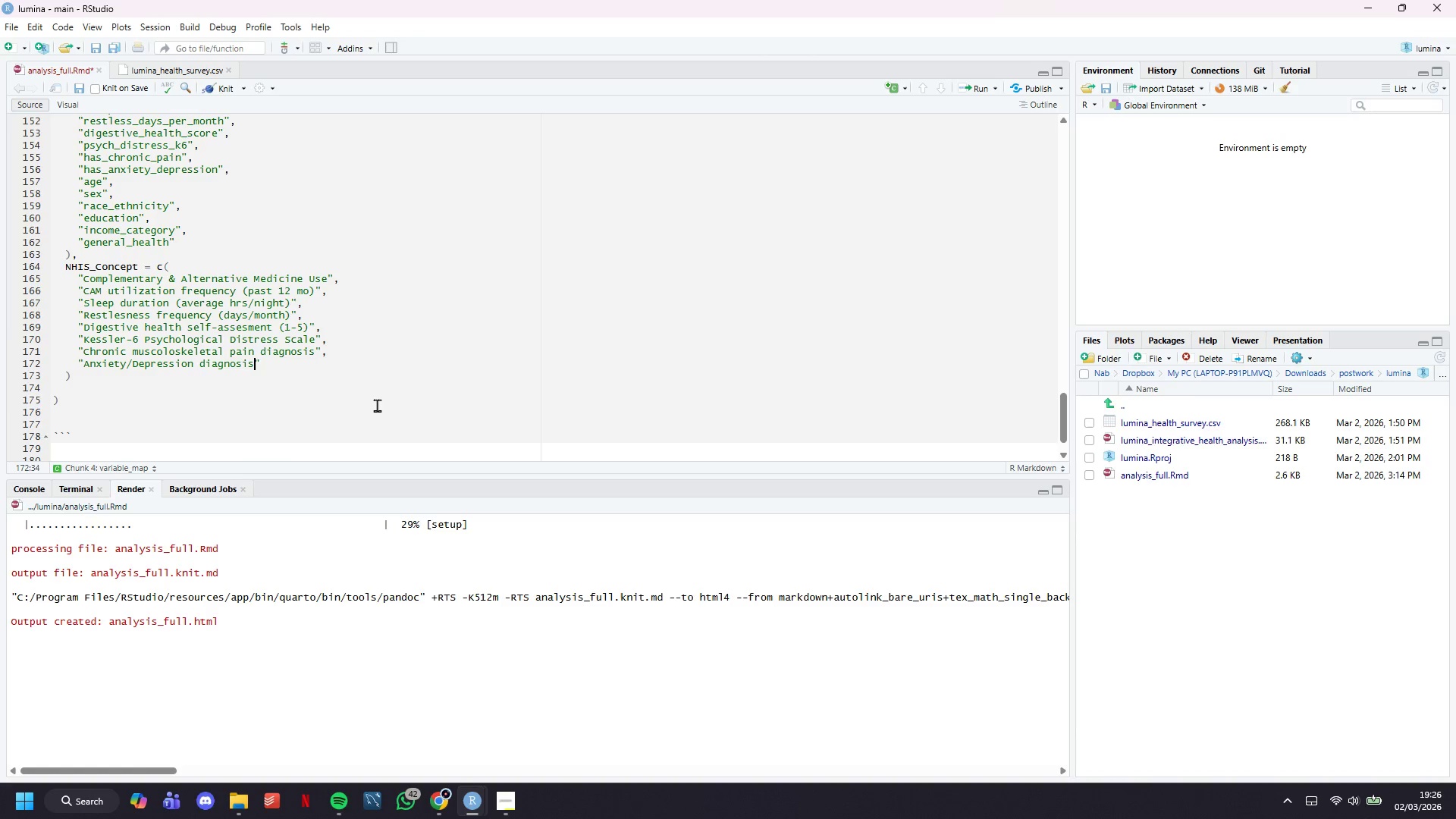 
key(ArrowRight)
 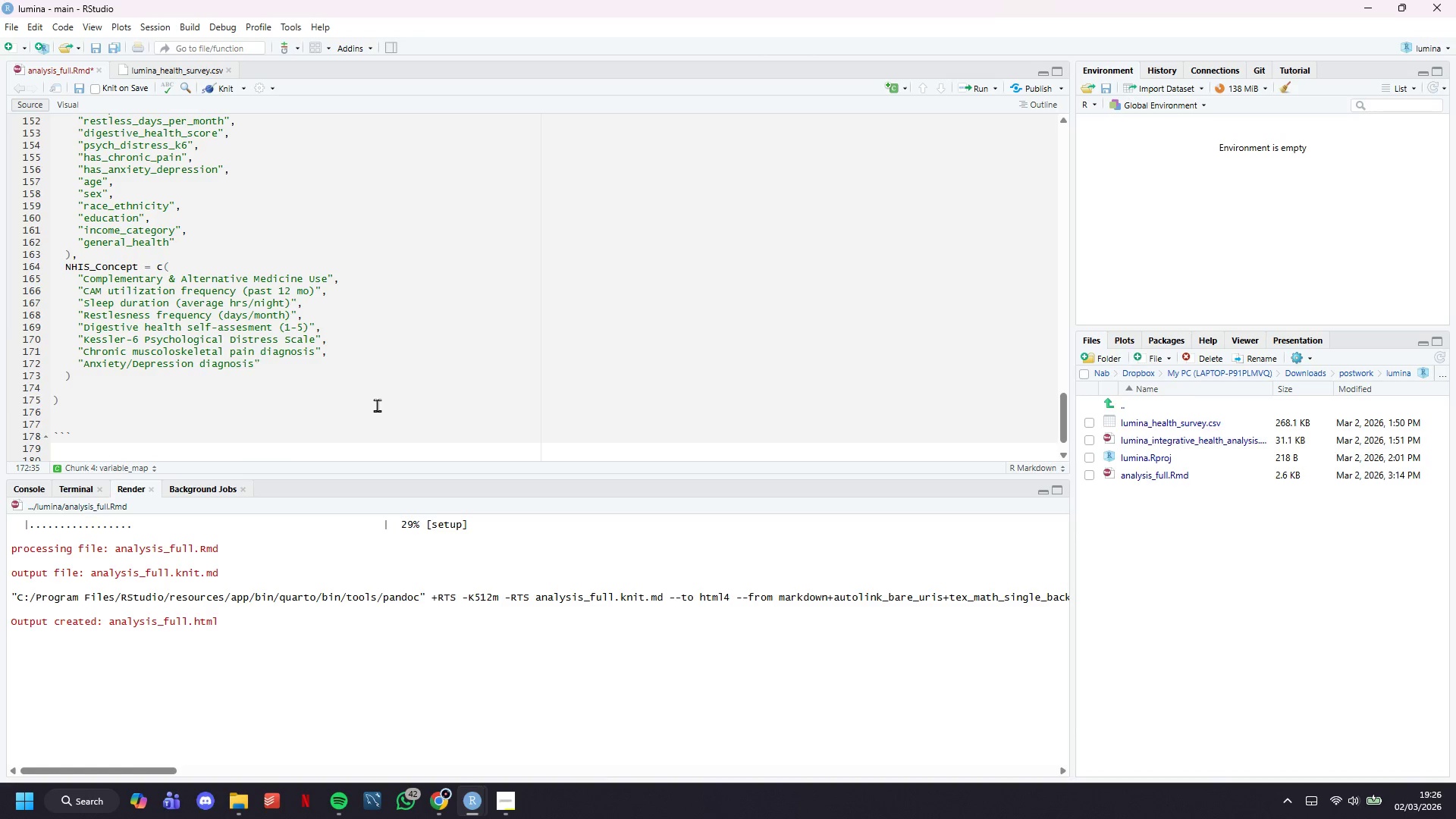 
key(Comma)
 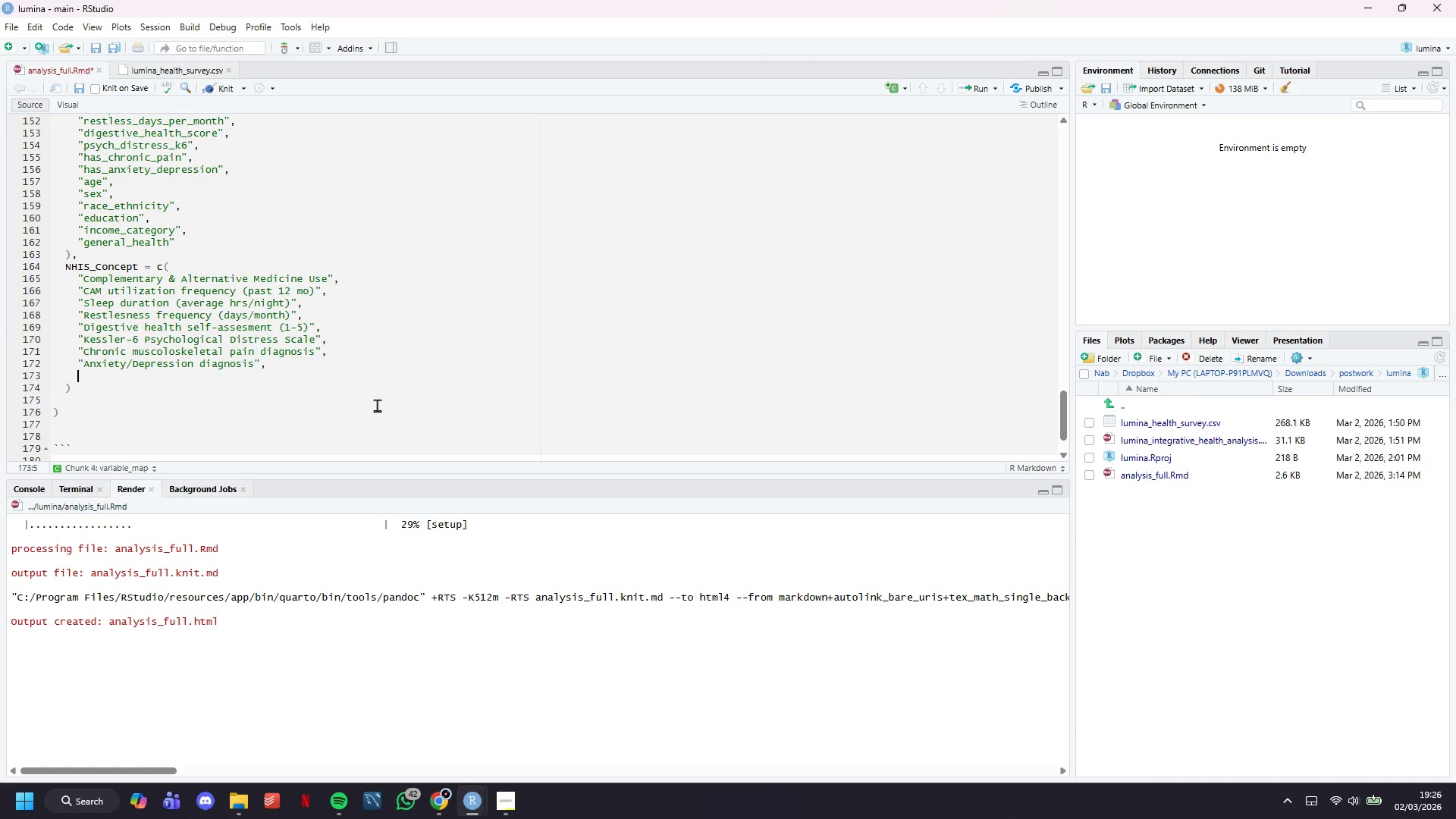 
key(Enter)
 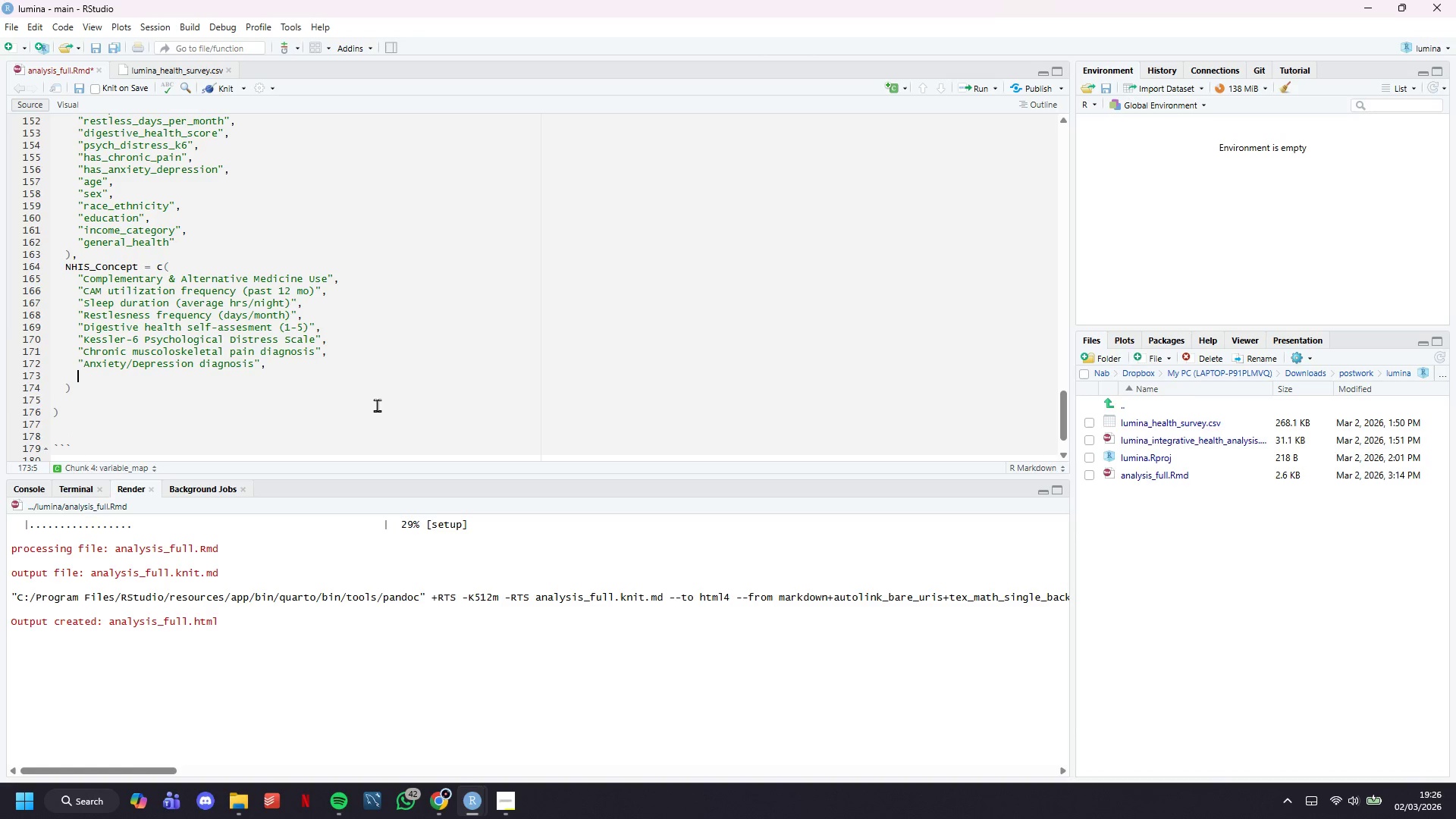 
type("Age at interview (years))
 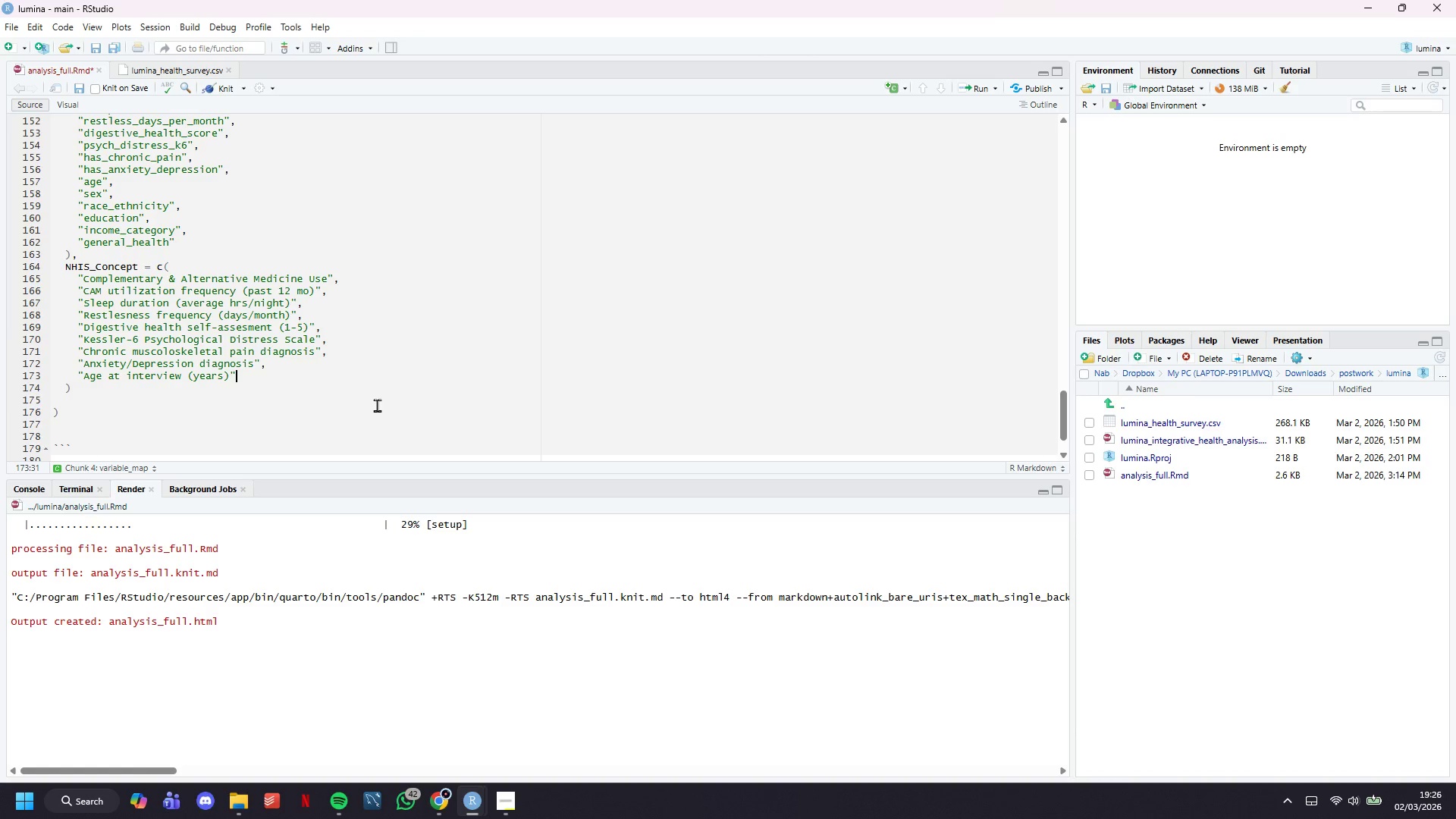 
 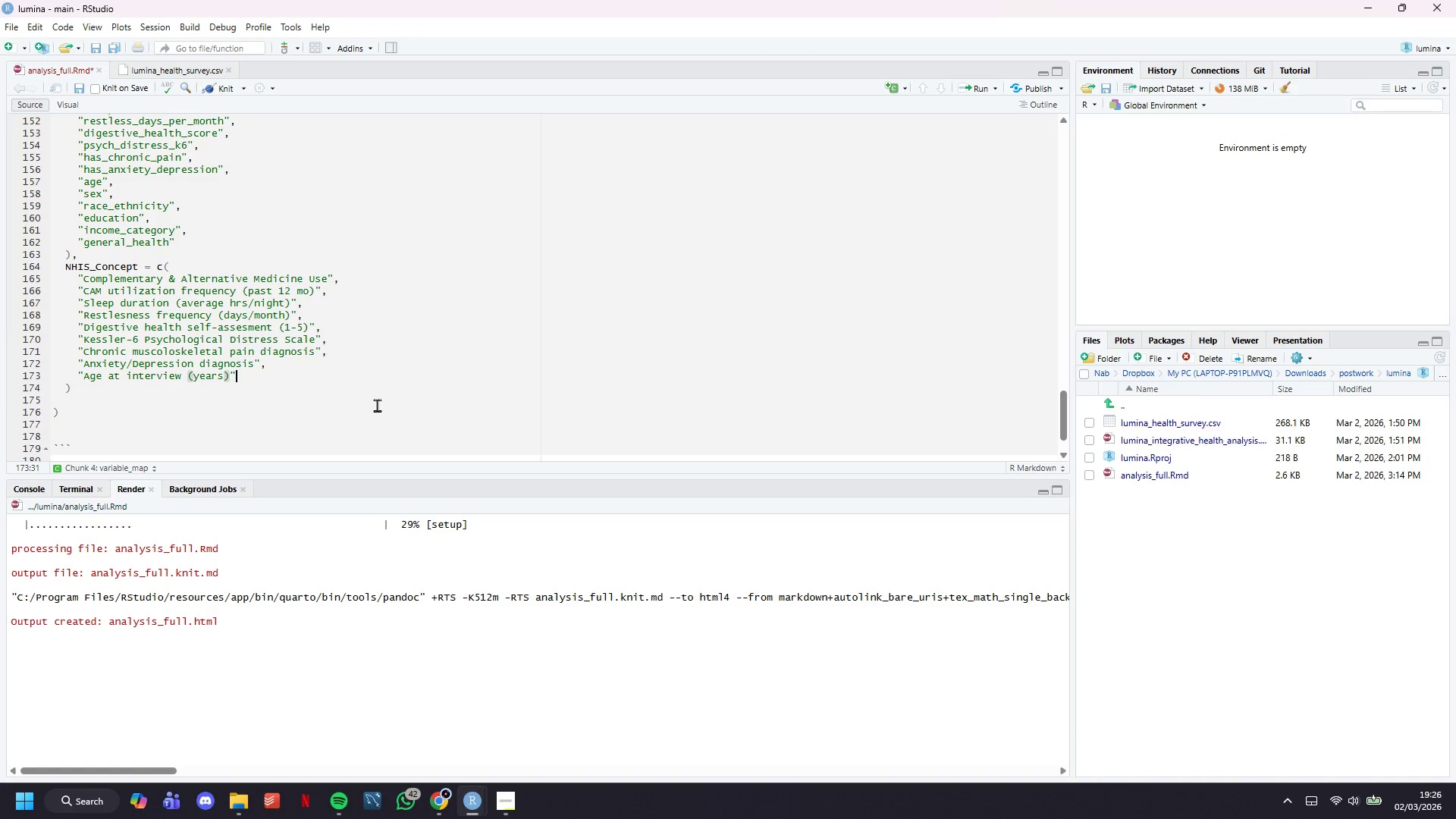 
key(ArrowRight)
 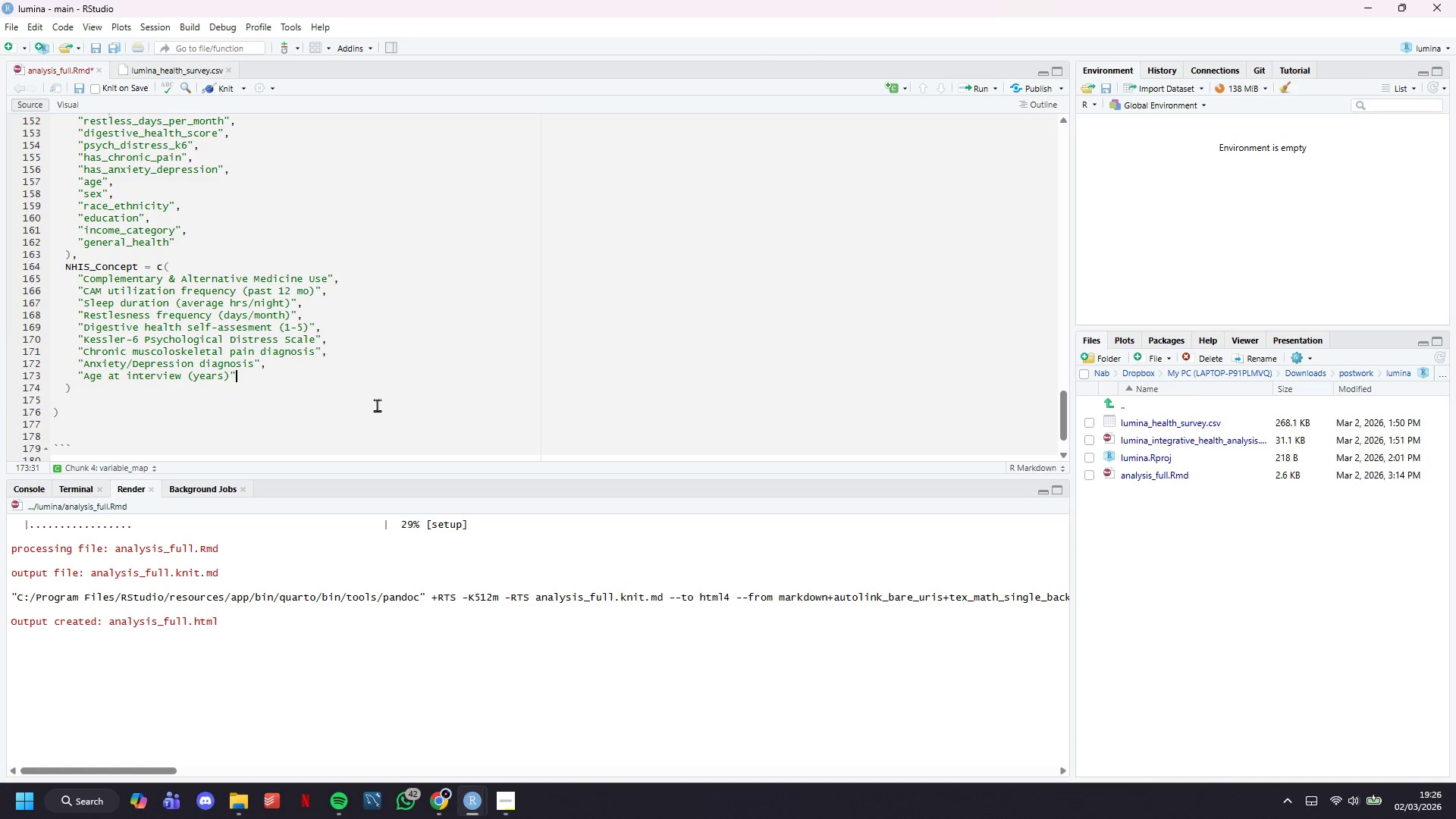 
key(Comma)
 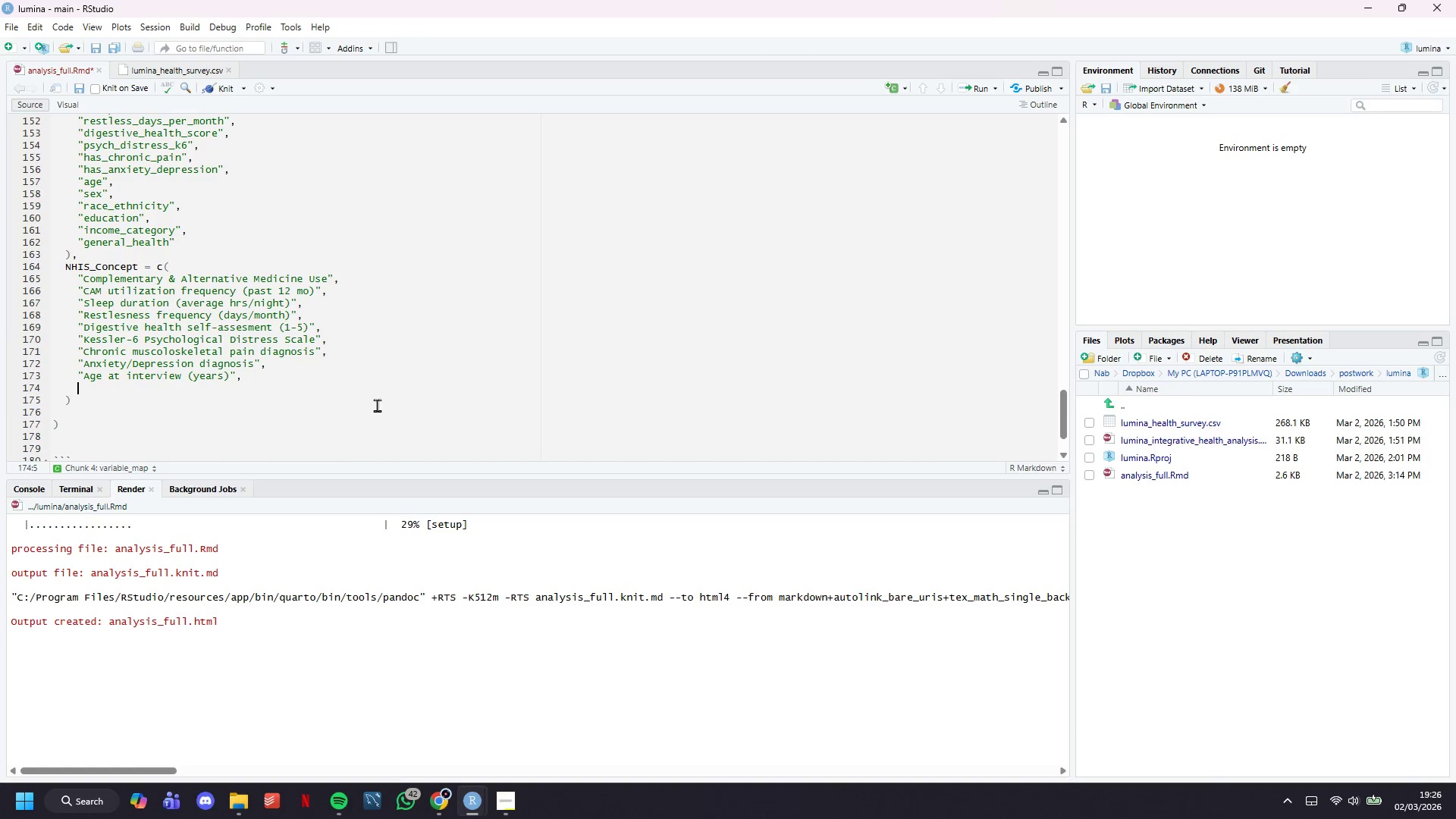 
key(Enter)
 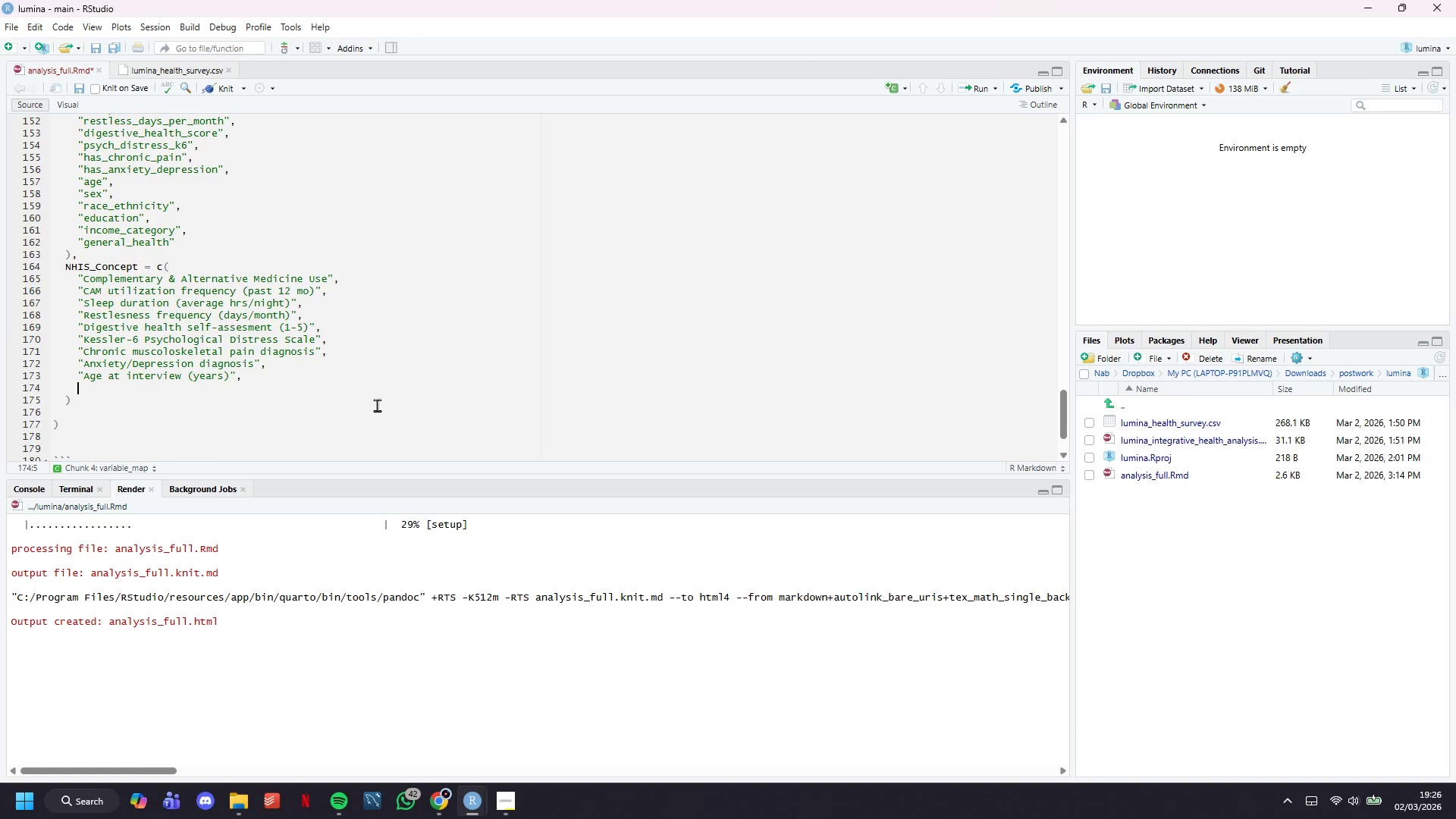 
type("Bilogical sex)
 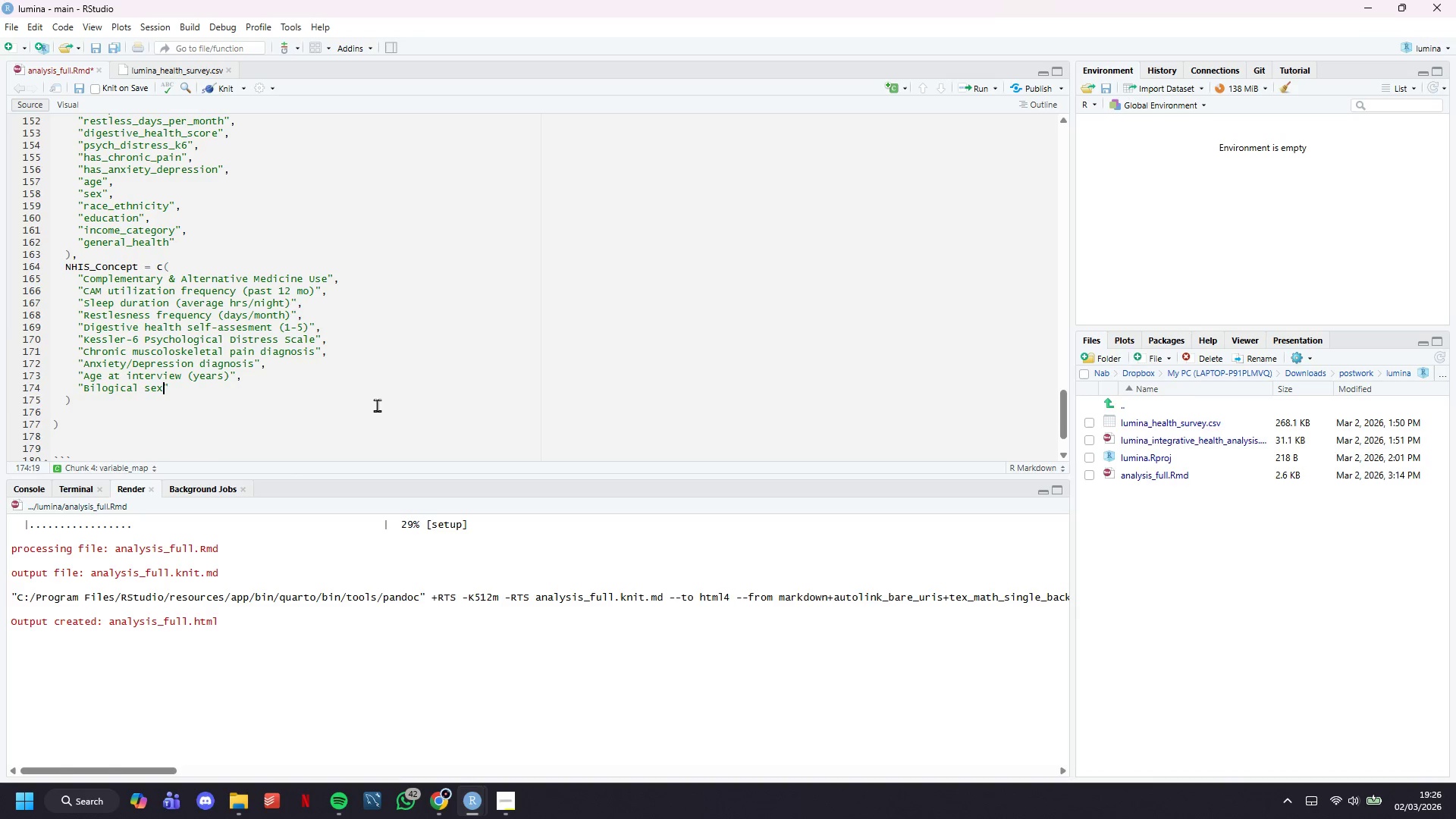 
key(ArrowRight)
 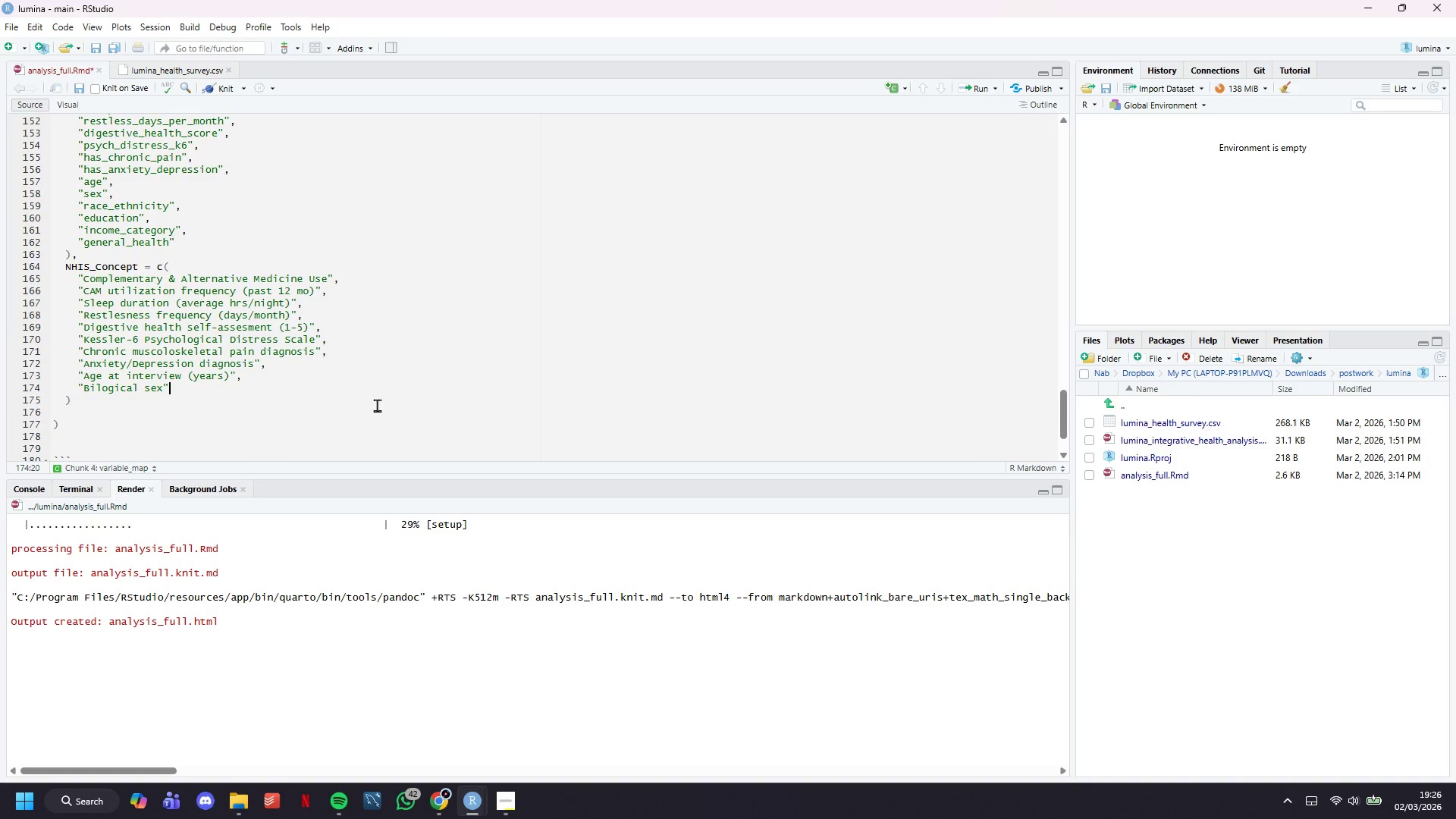 
key(Comma)
 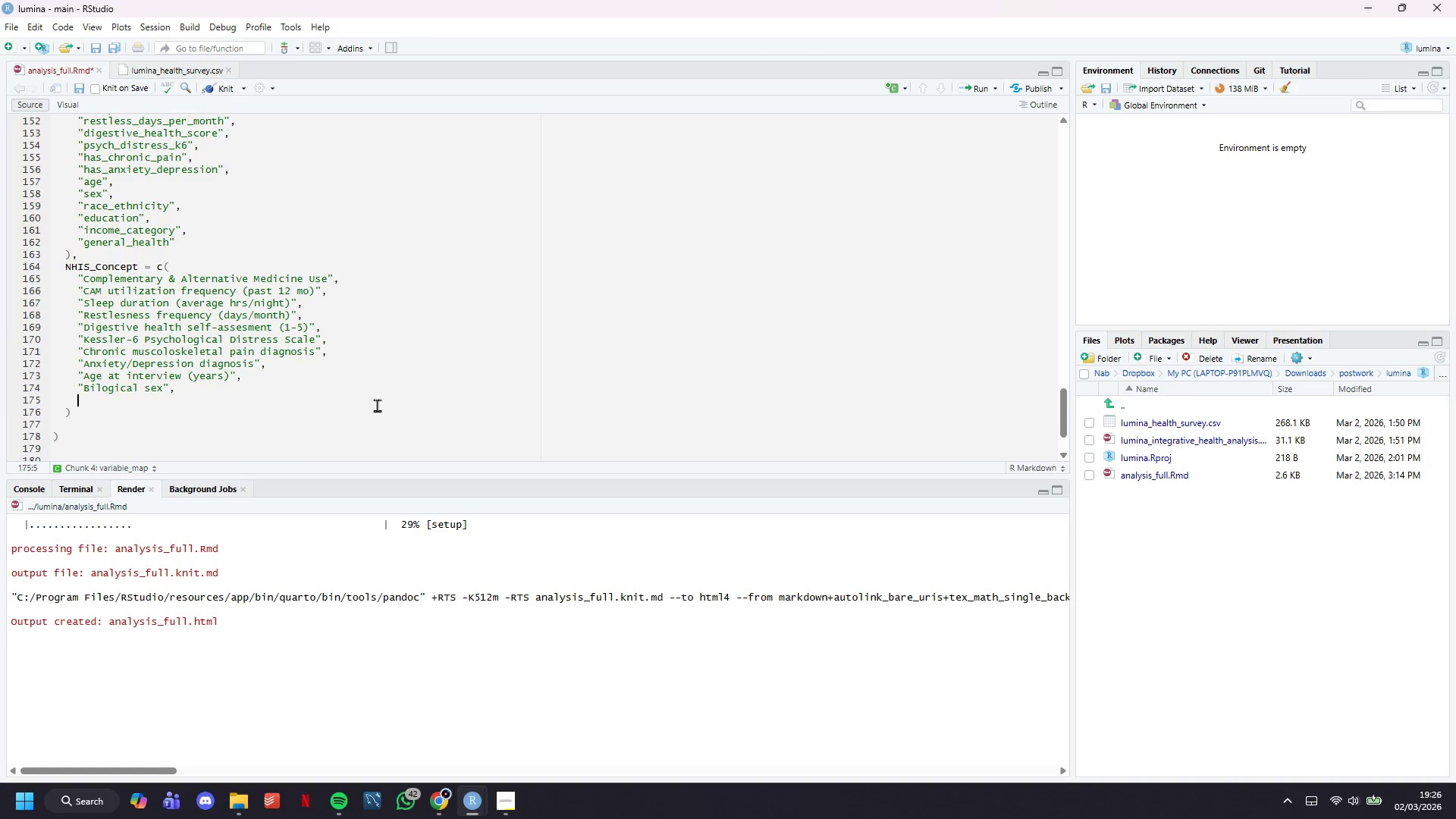 
key(Enter)
 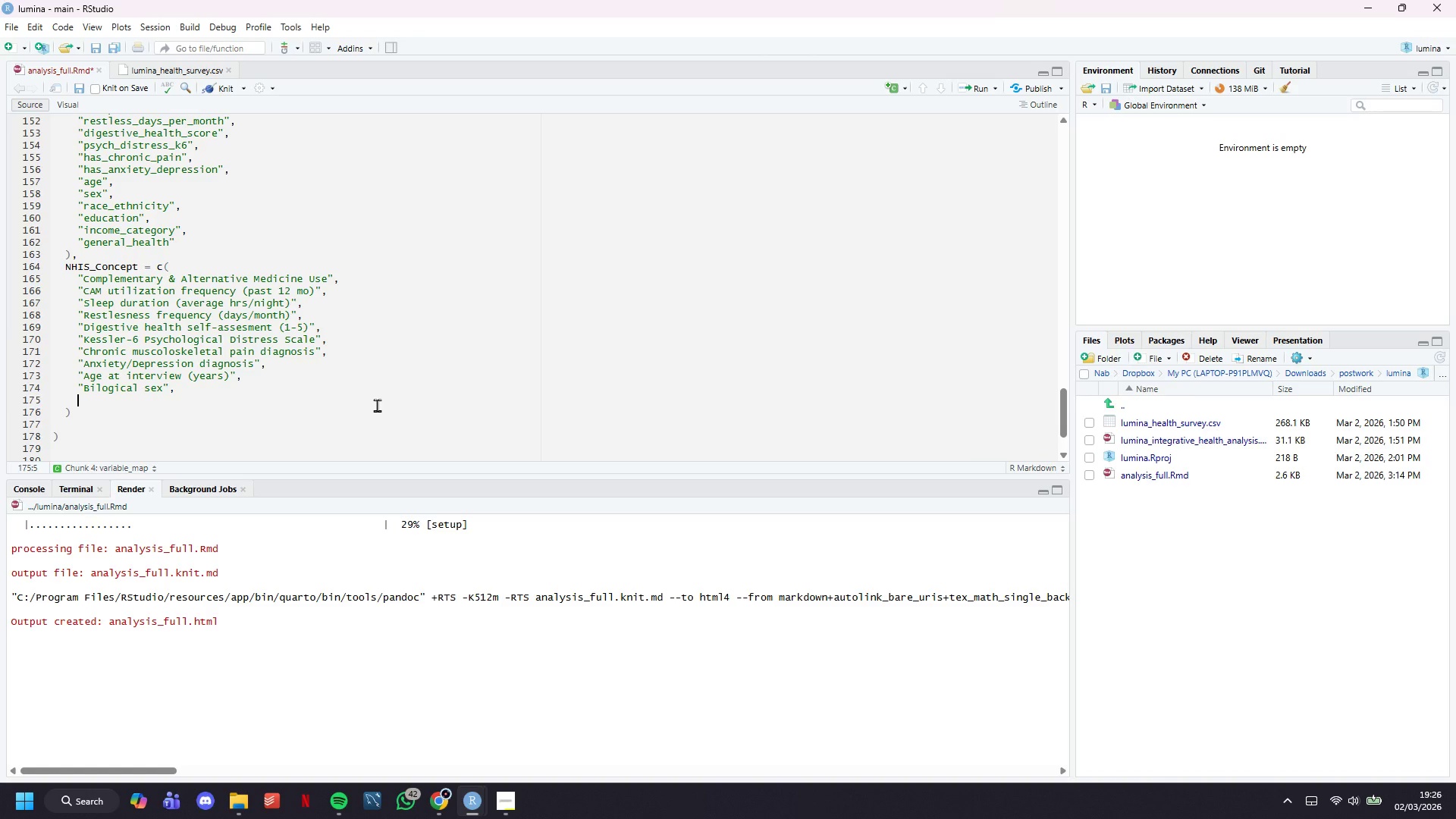 
key(Shift+Quote)
 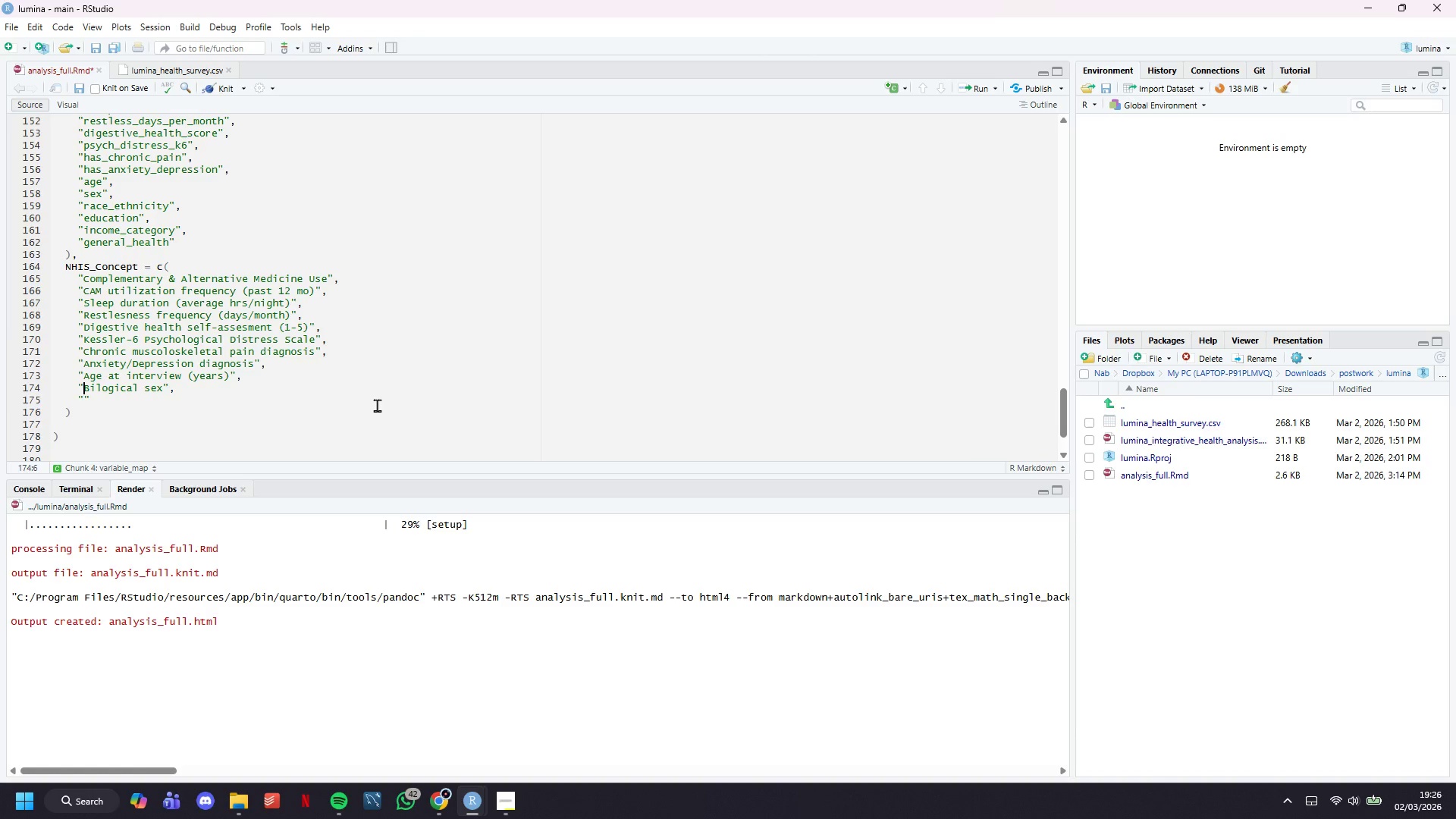 
key(ArrowUp)
 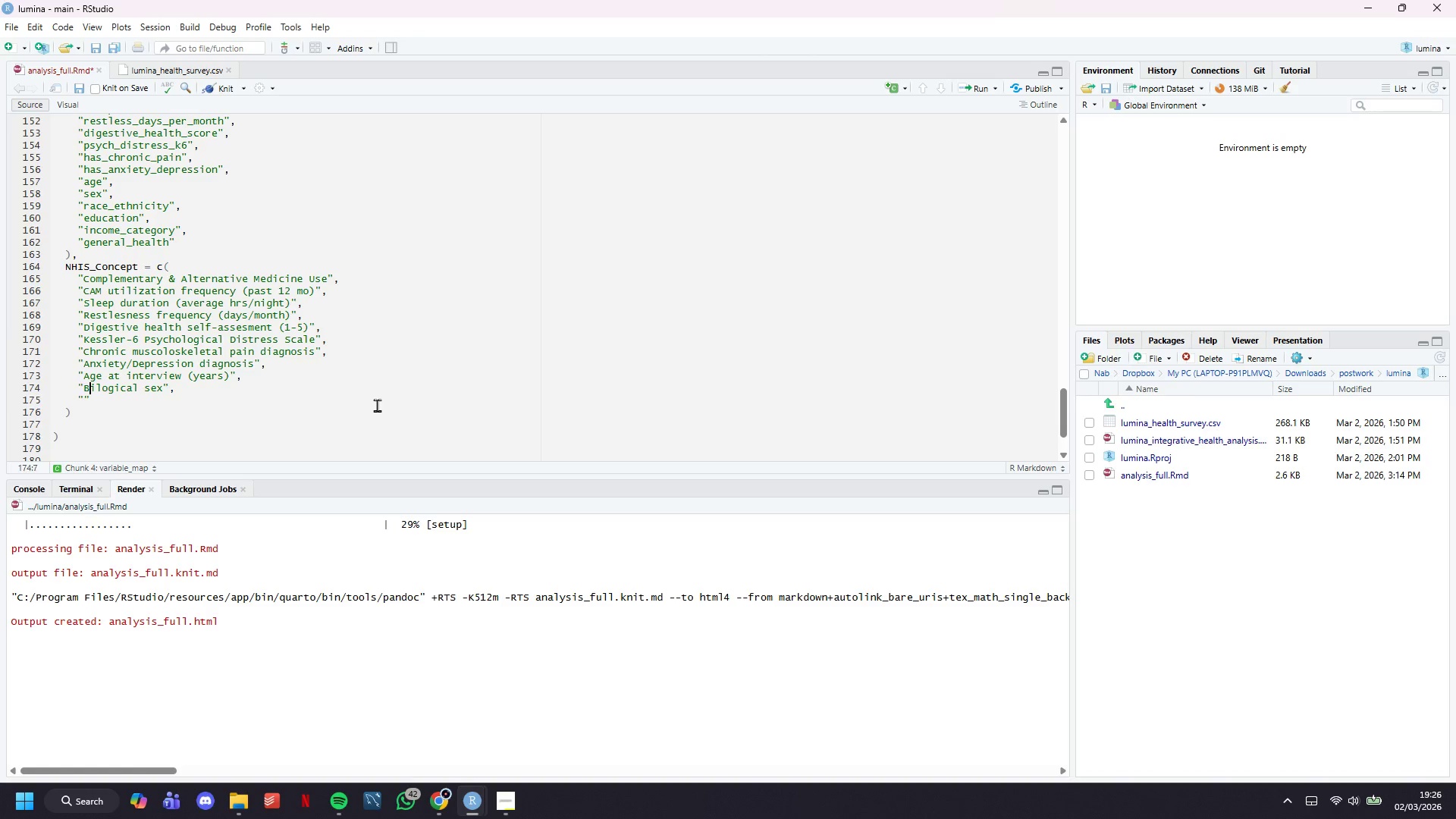 
key(ArrowRight)
 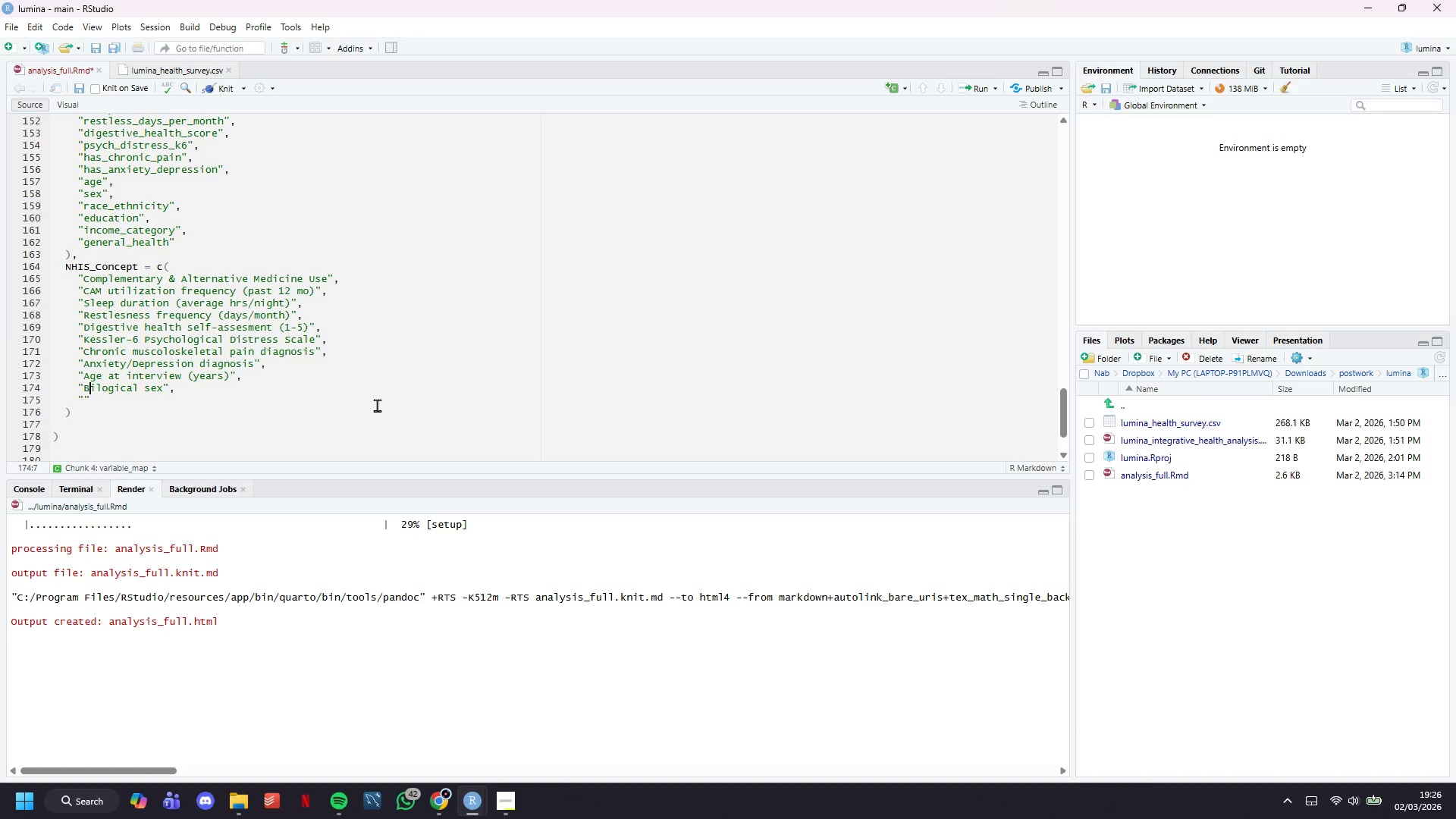 
key(ArrowRight)
 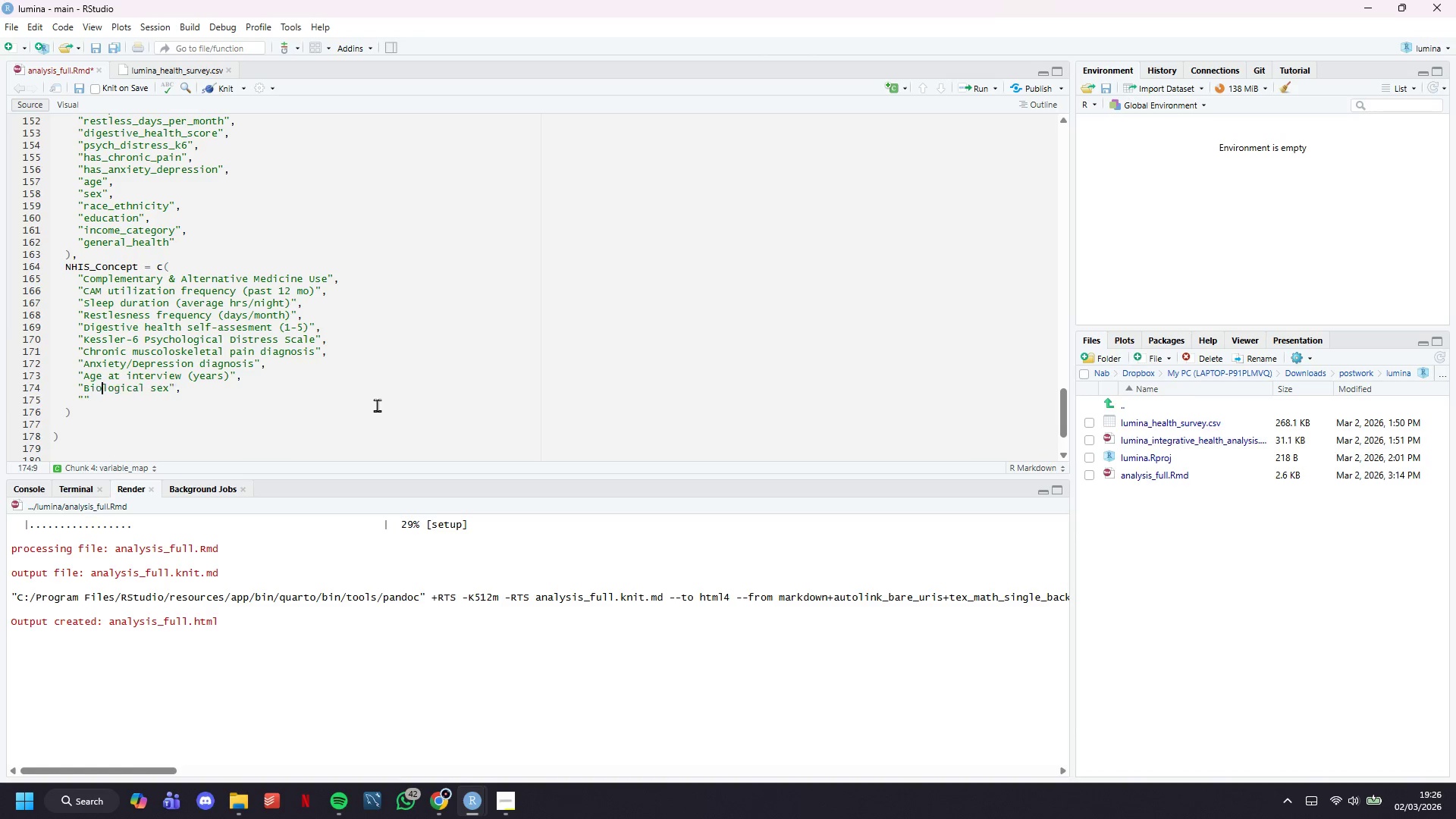 
key(O)
 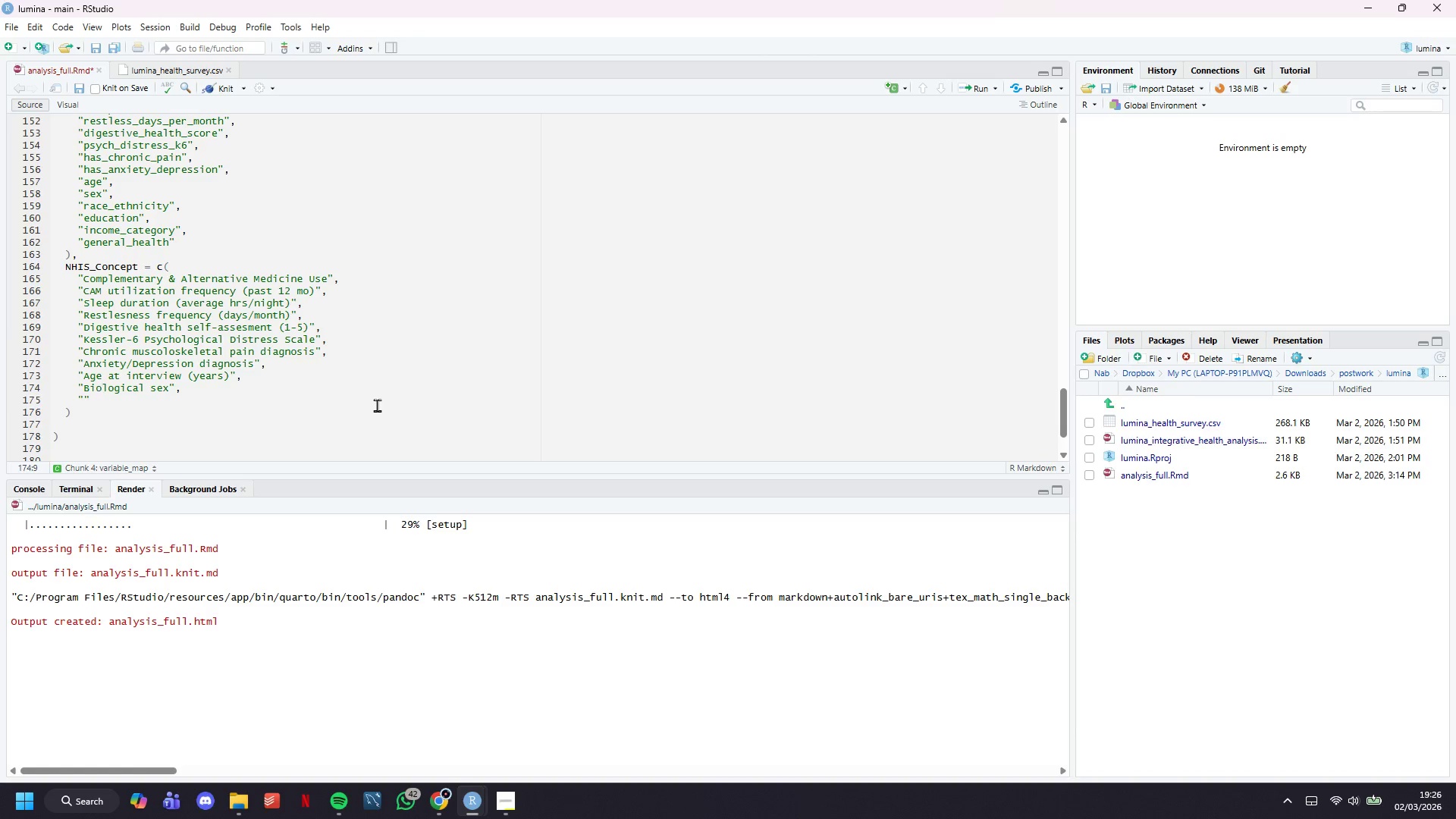 
key(ArrowDown)
 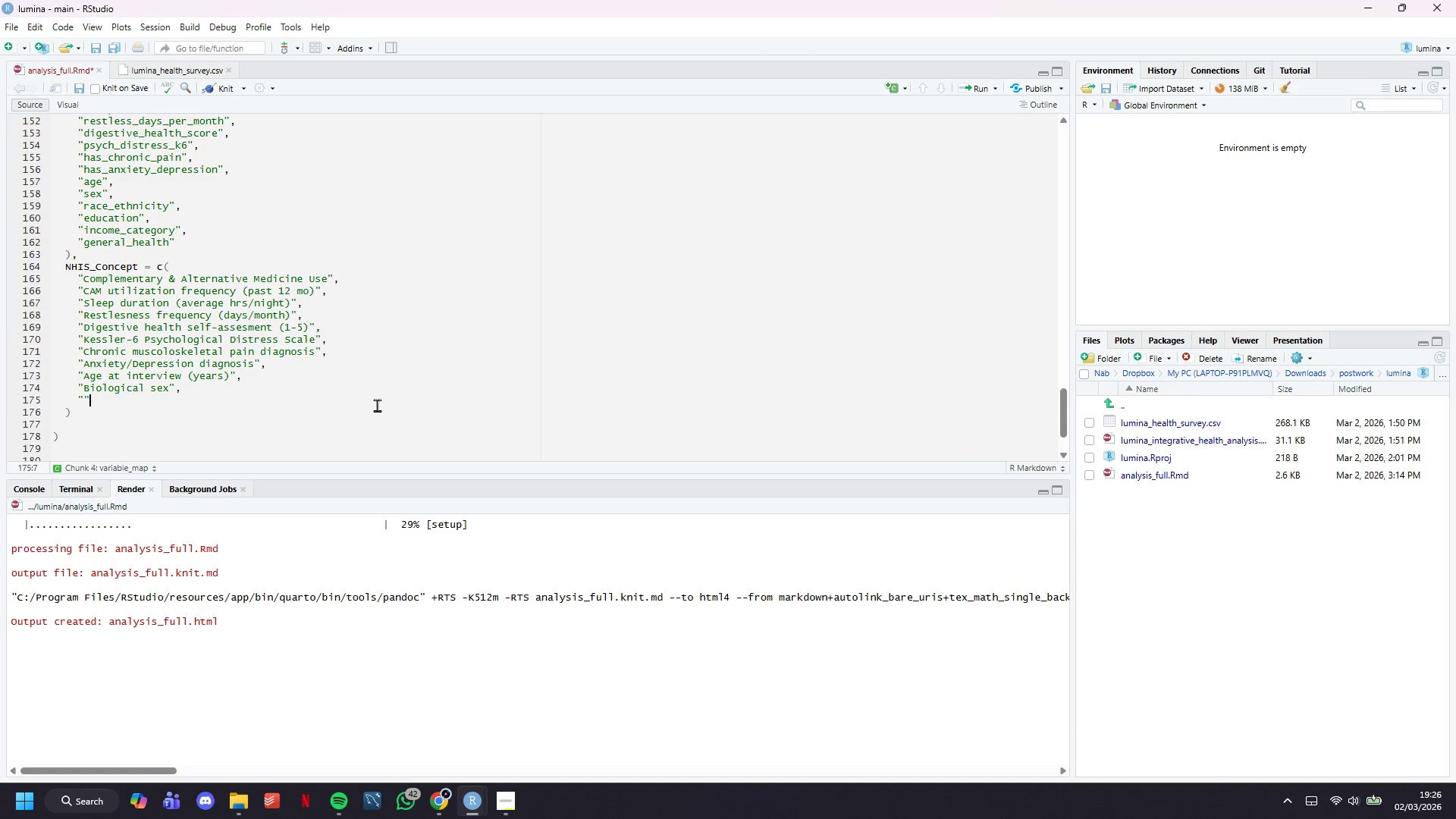 
key(ArrowLeft)
 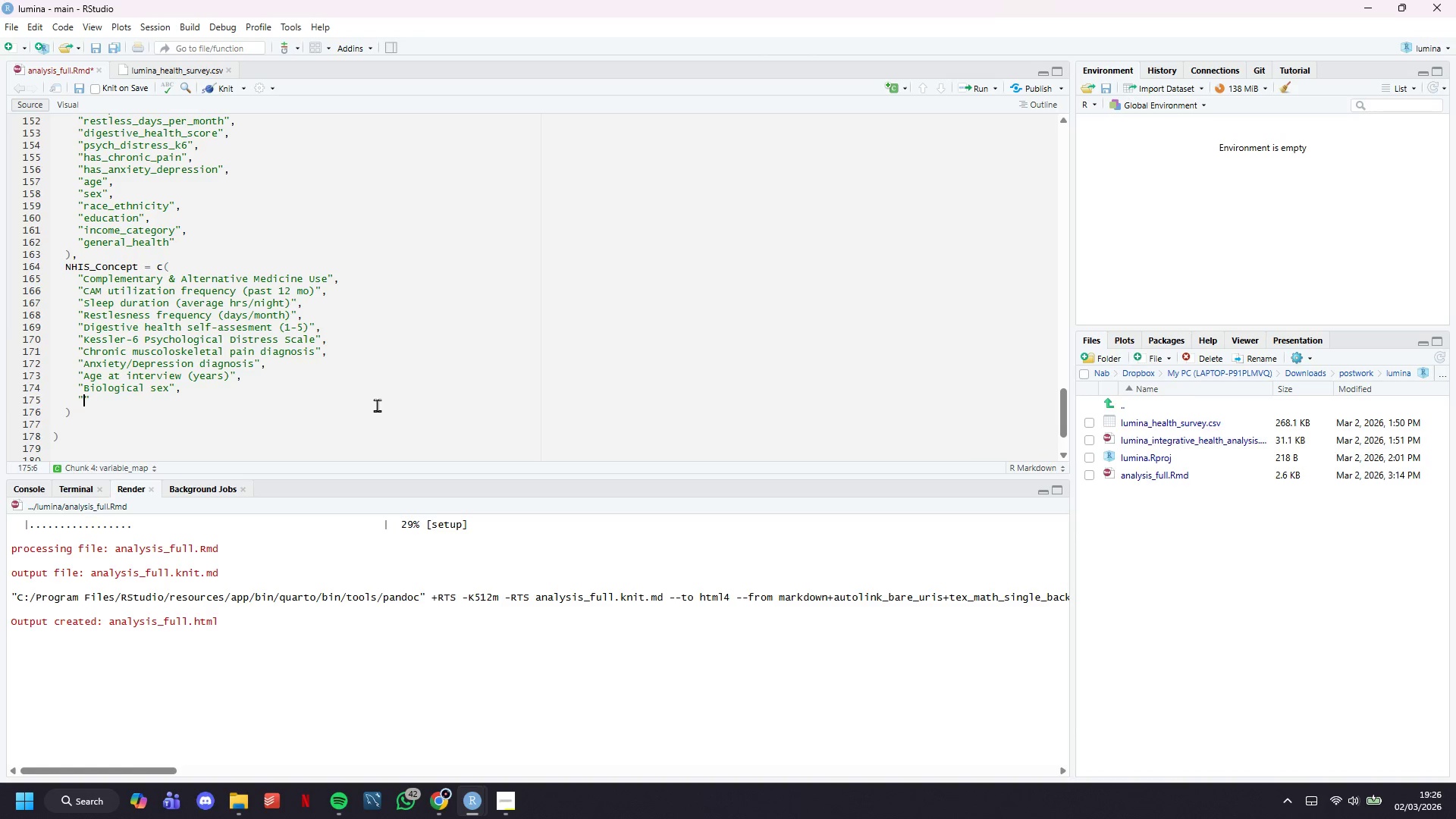 
type(Race ad)
key(Backspace)
type(nd Hispanic origin)
 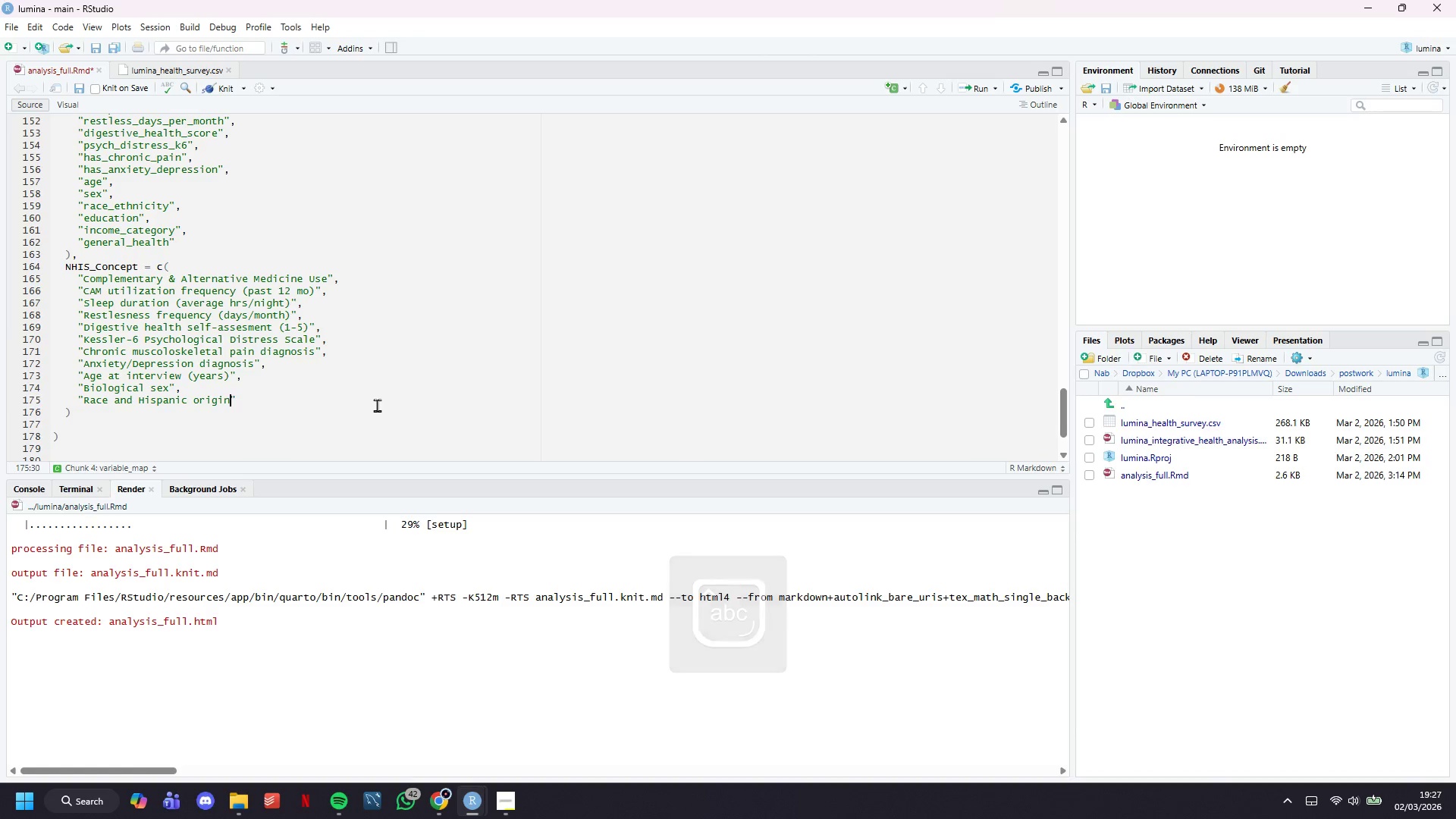 
key(ArrowRight)
 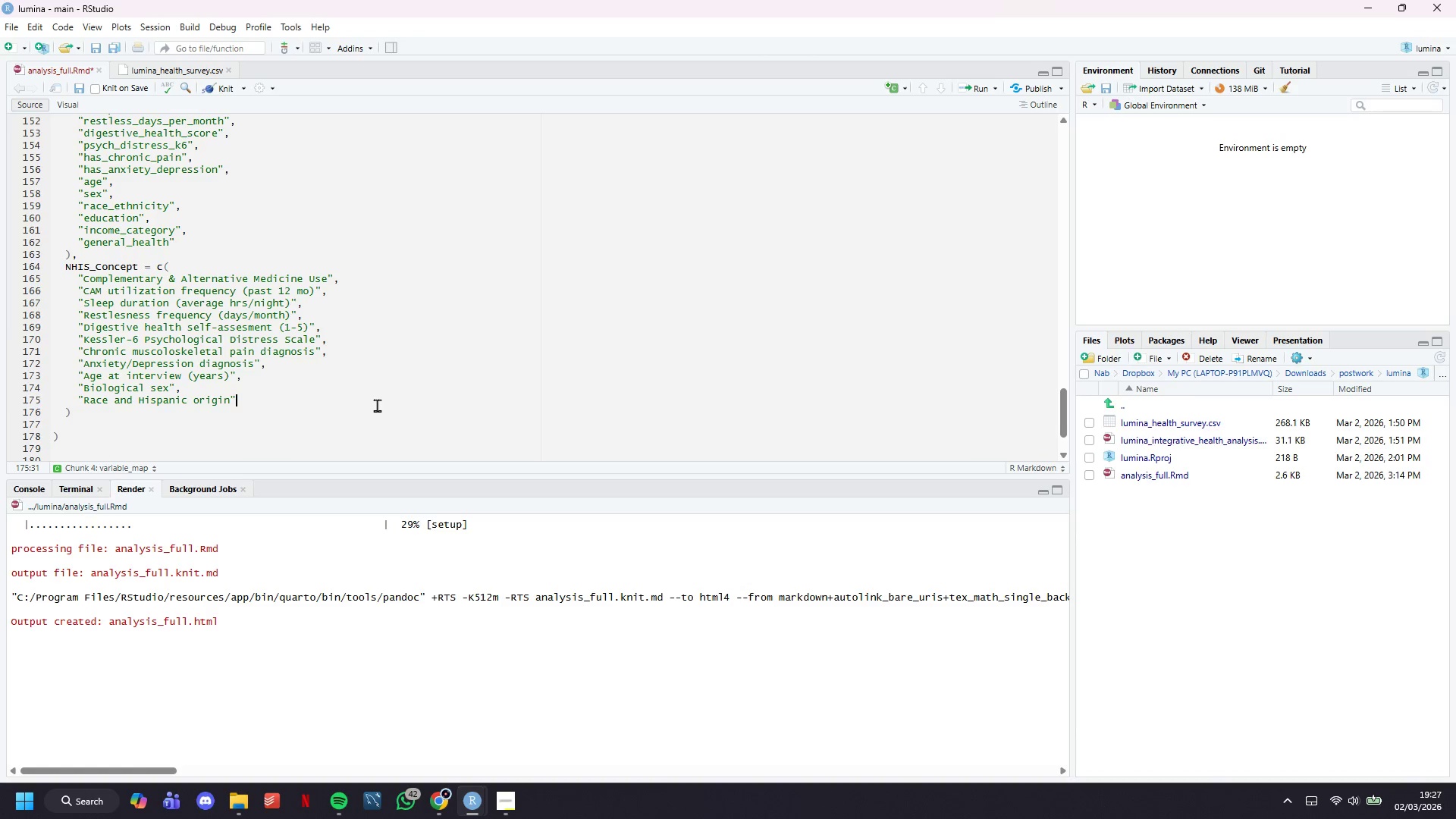 
key(Comma)
 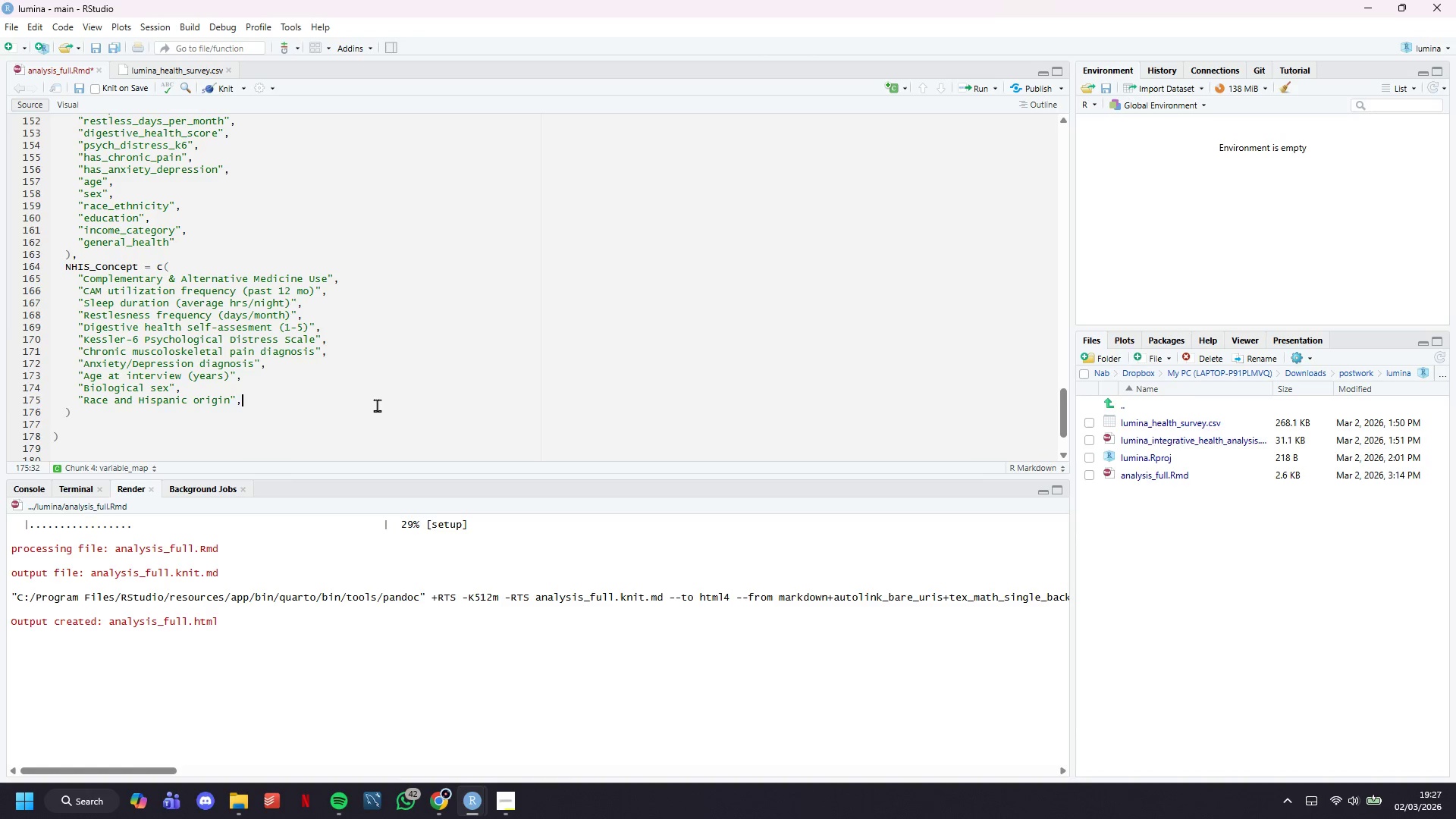 
key(Enter)
 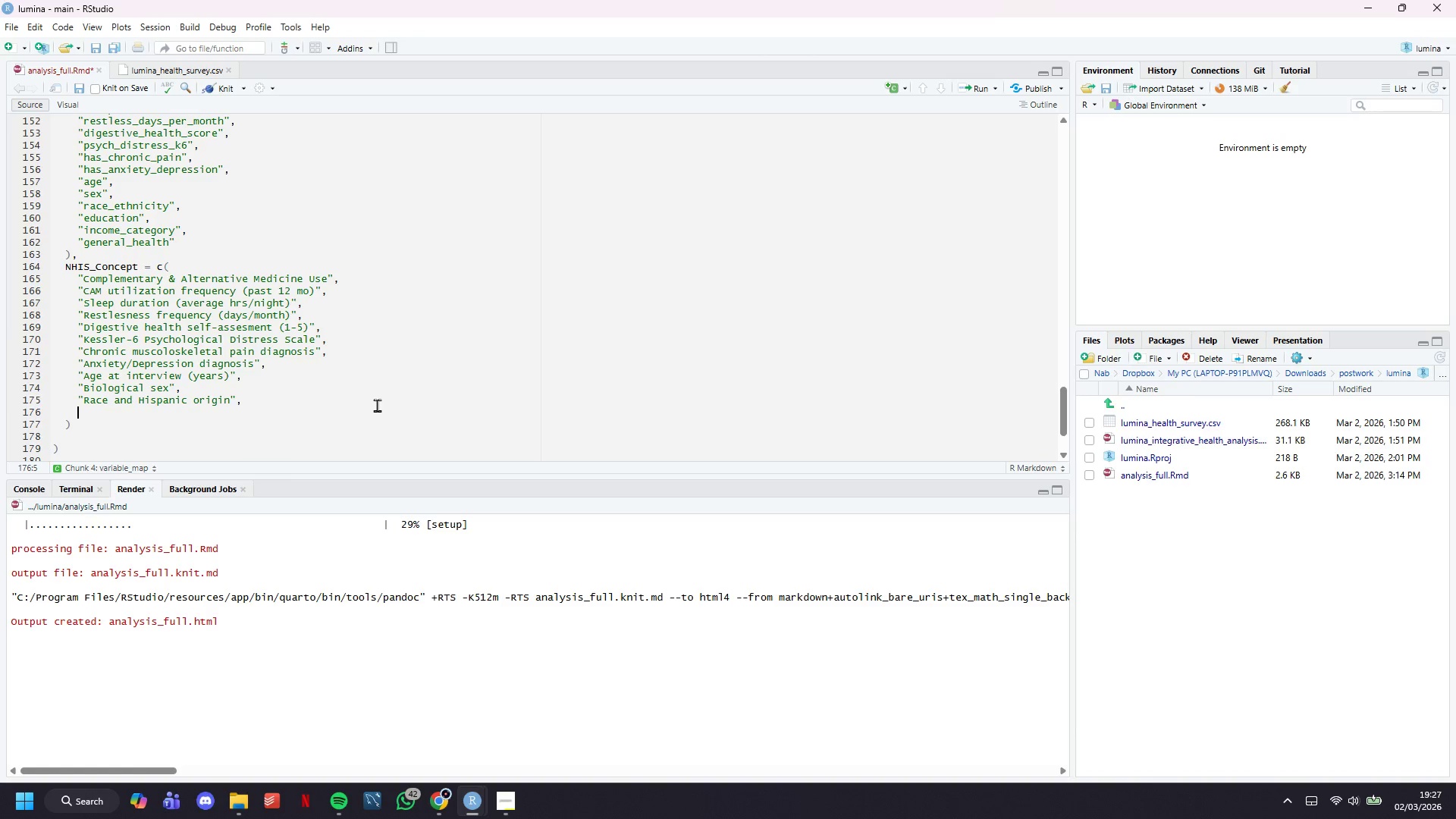 
type(')
key(Backspace)
type("Educational attainment)
 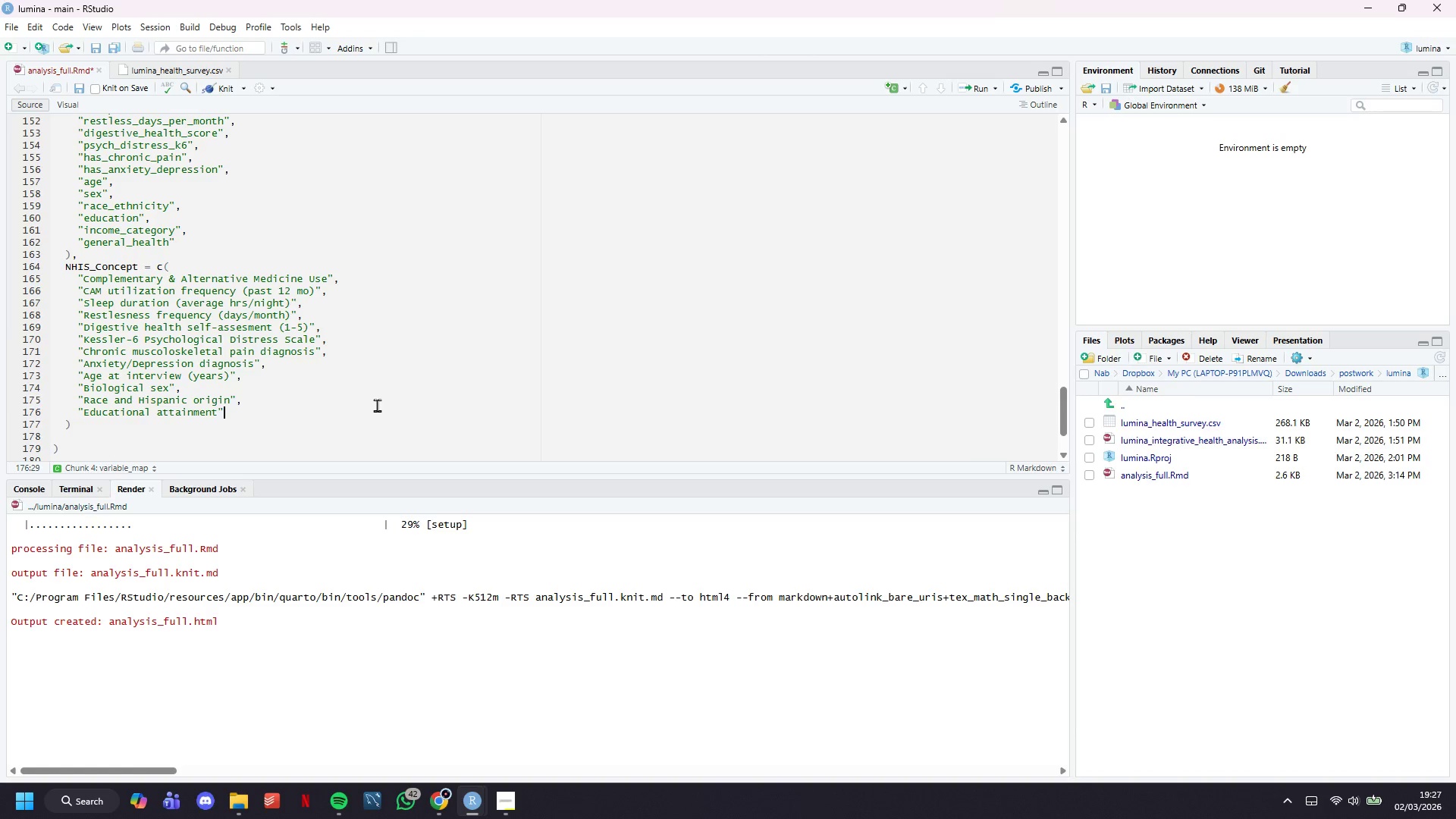 
key(ArrowRight)
 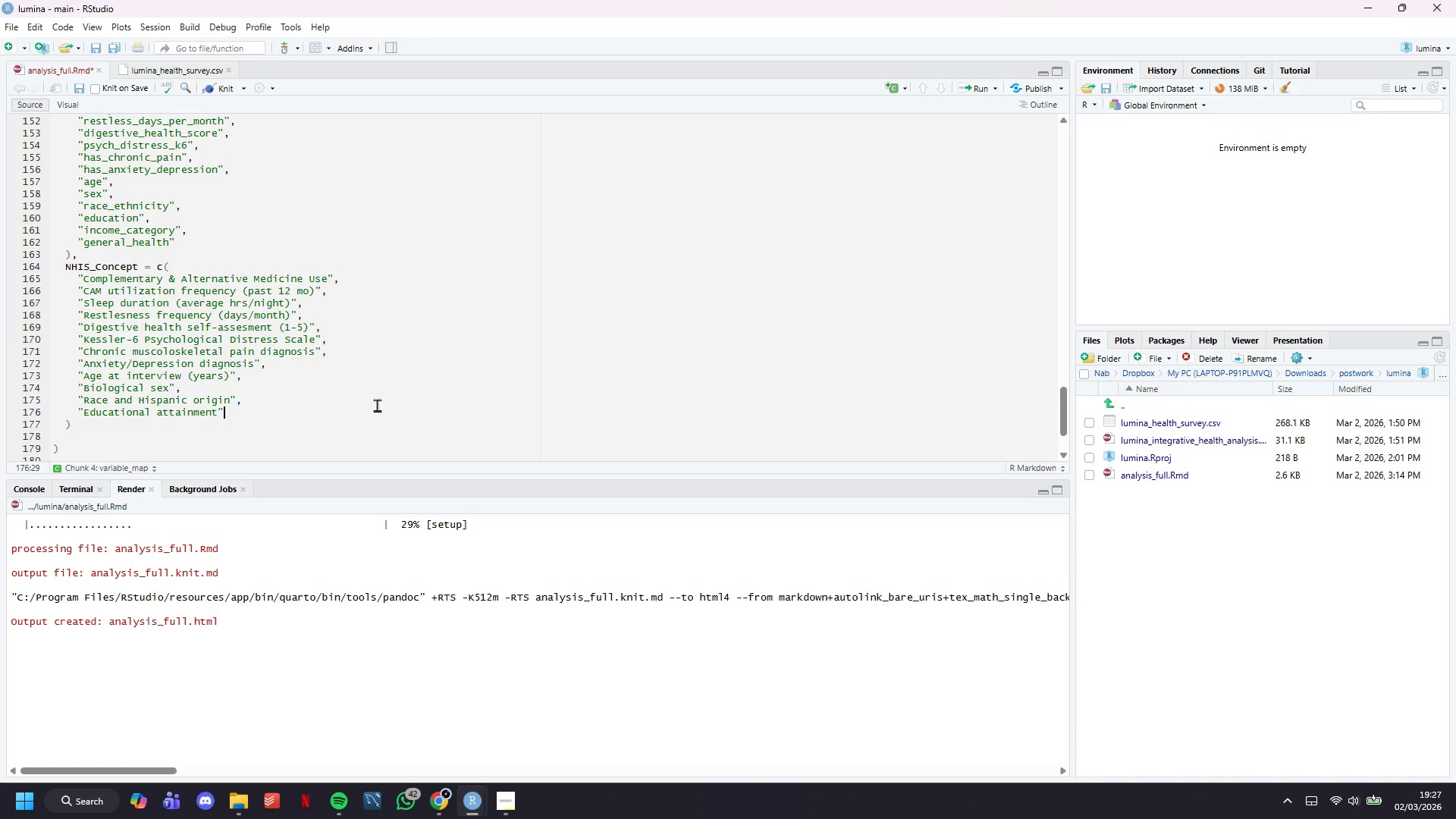 
key(Comma)
 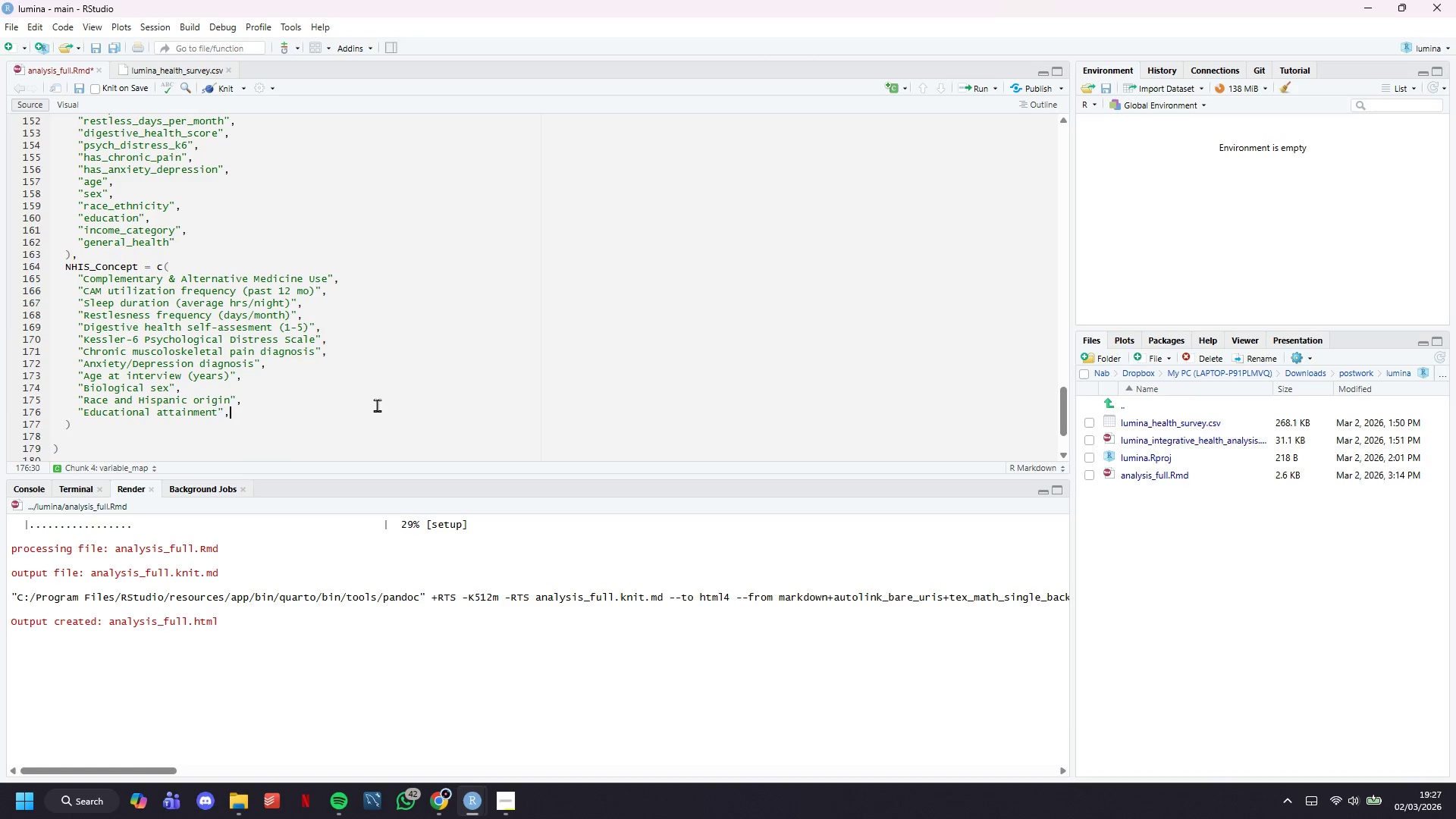 
key(Enter)
 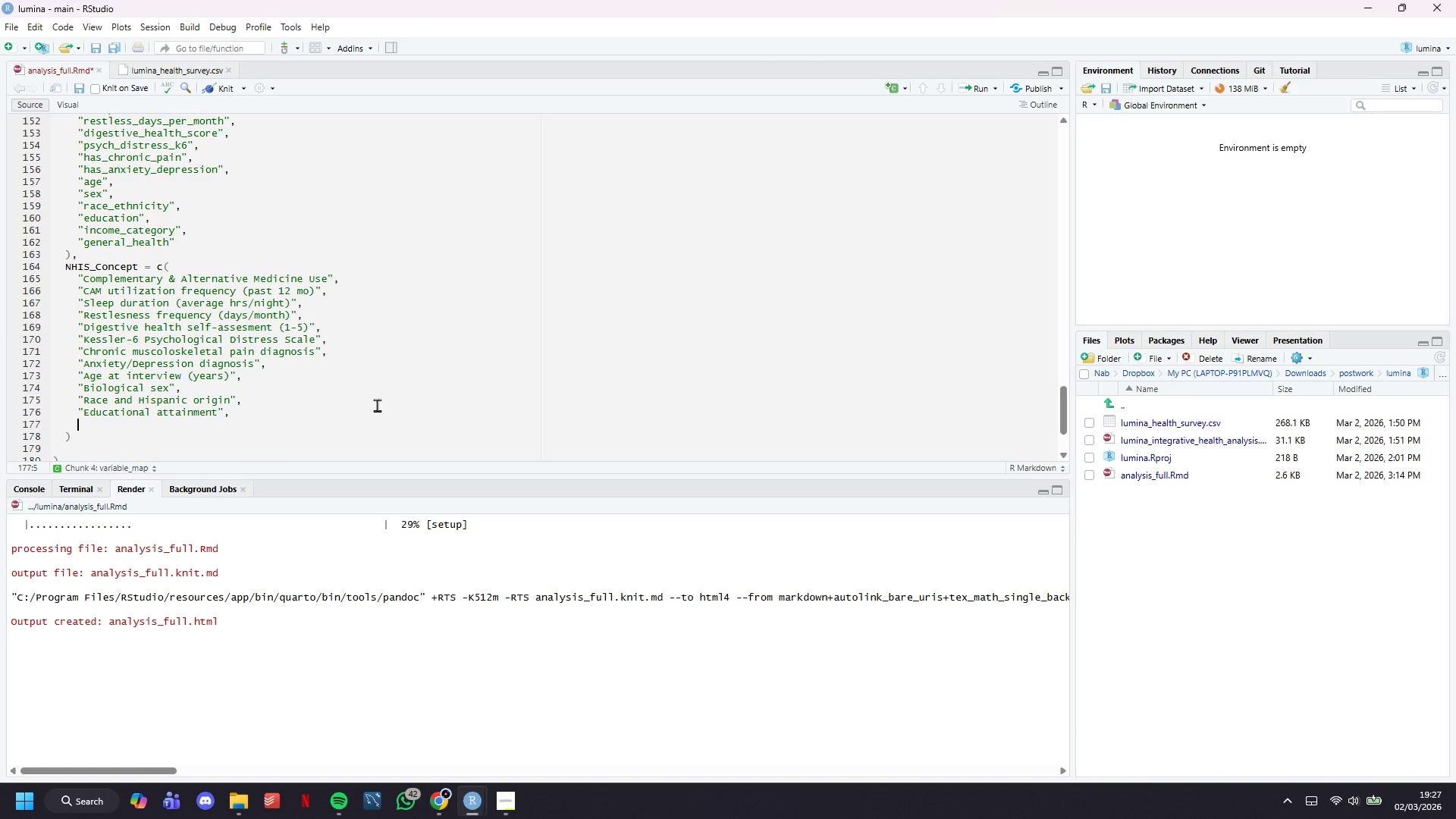 
type("Family income (categorical))
 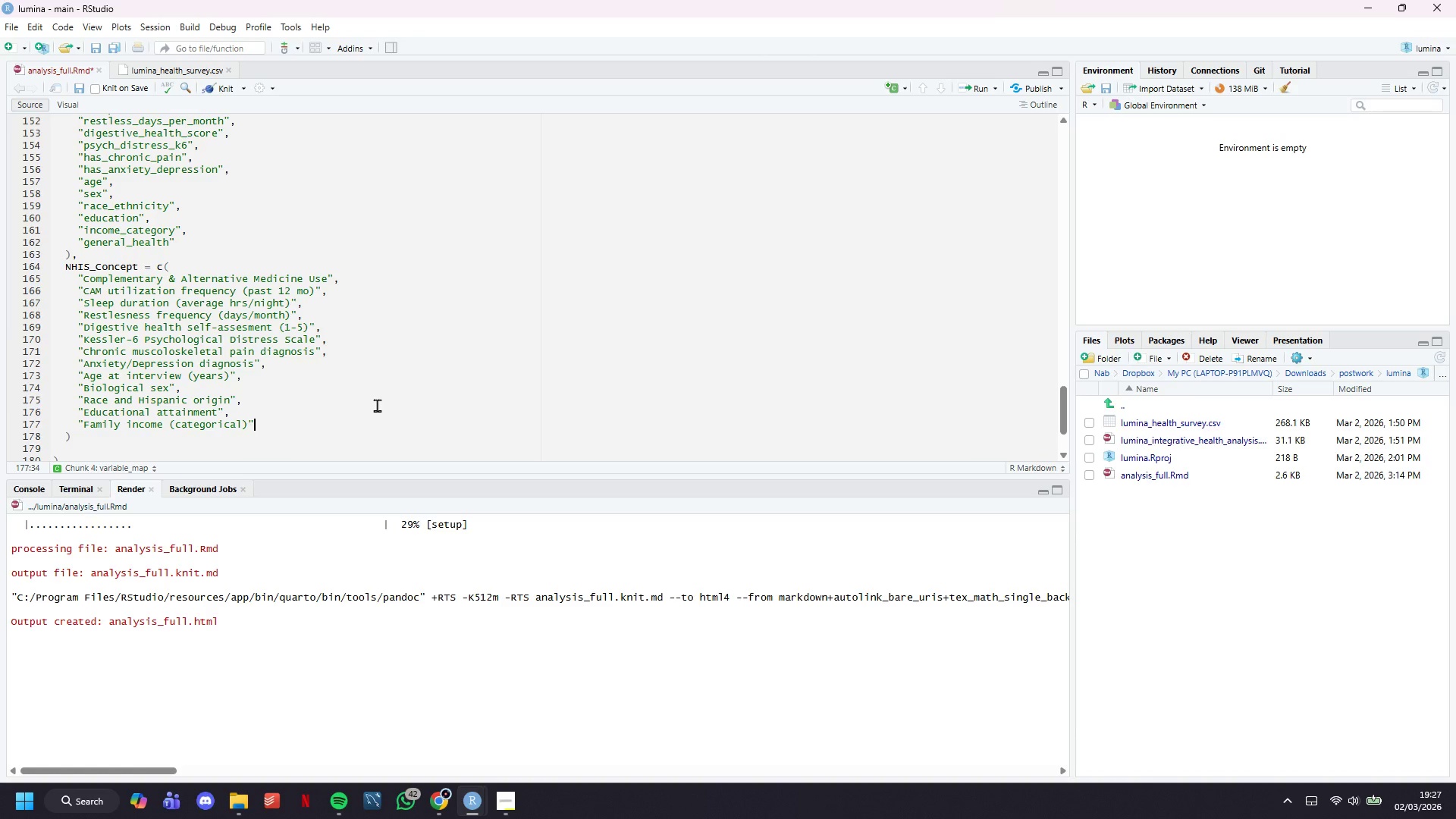 
 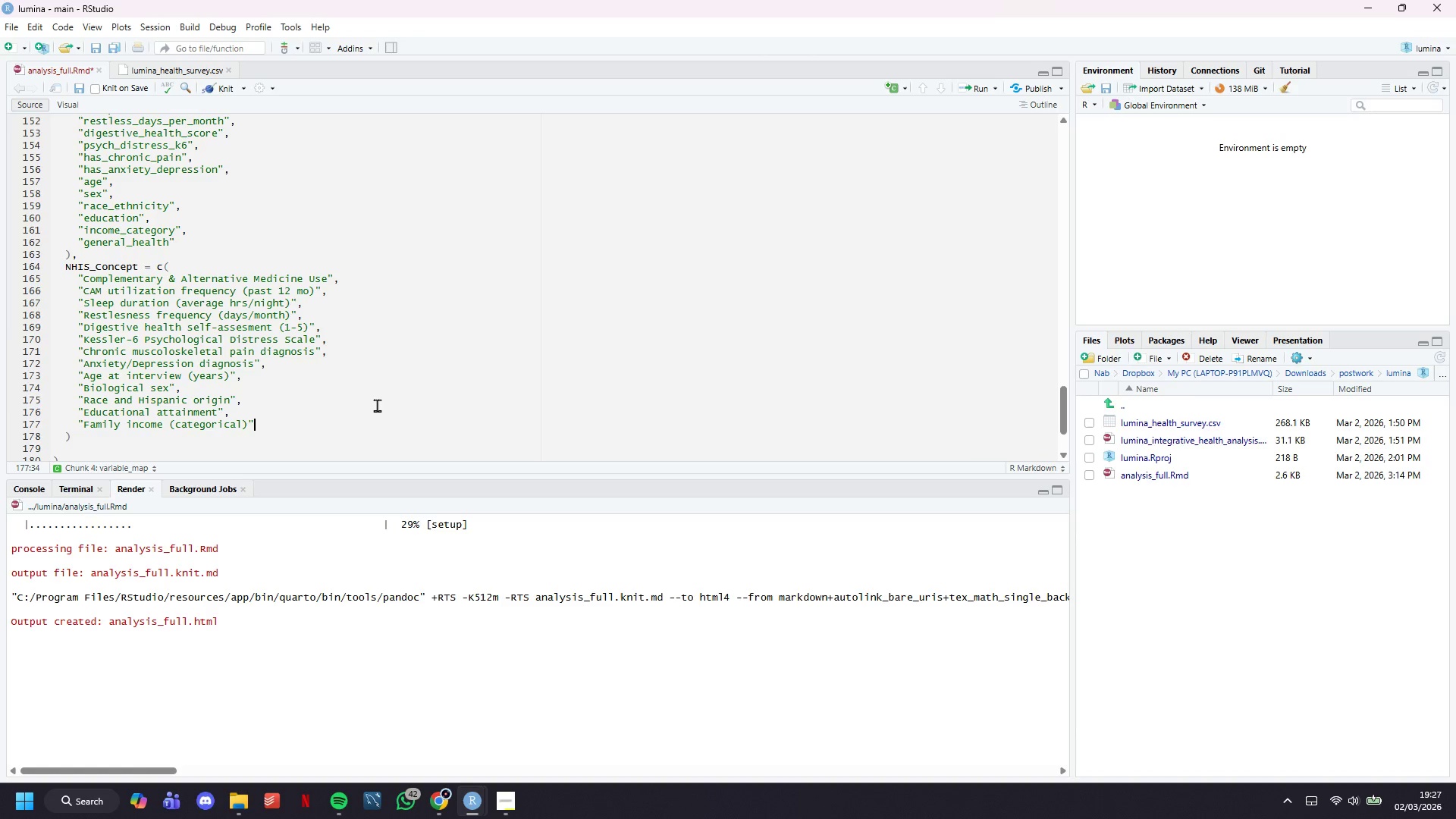 
key(ArrowRight)
 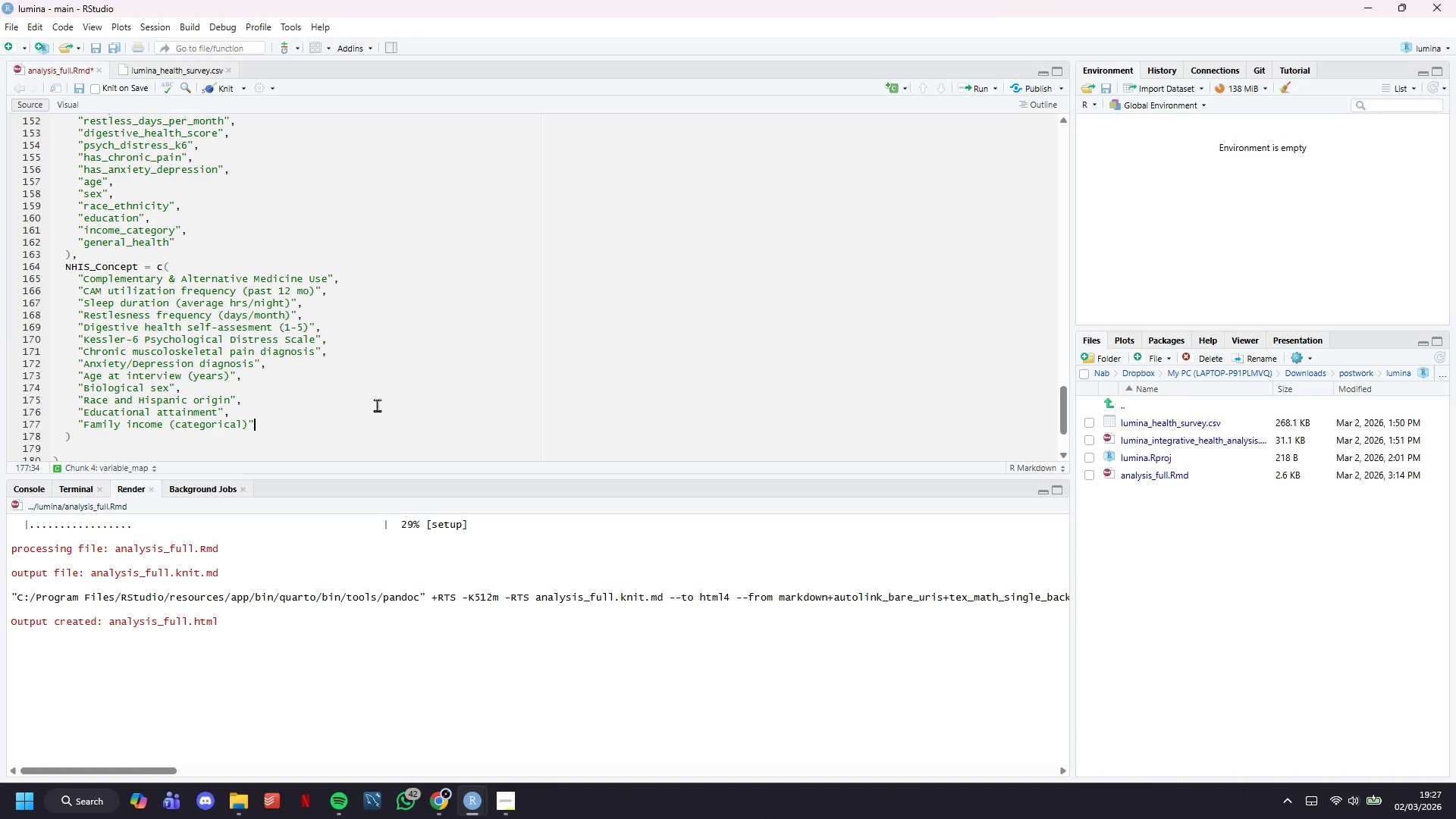 
key(Comma)
 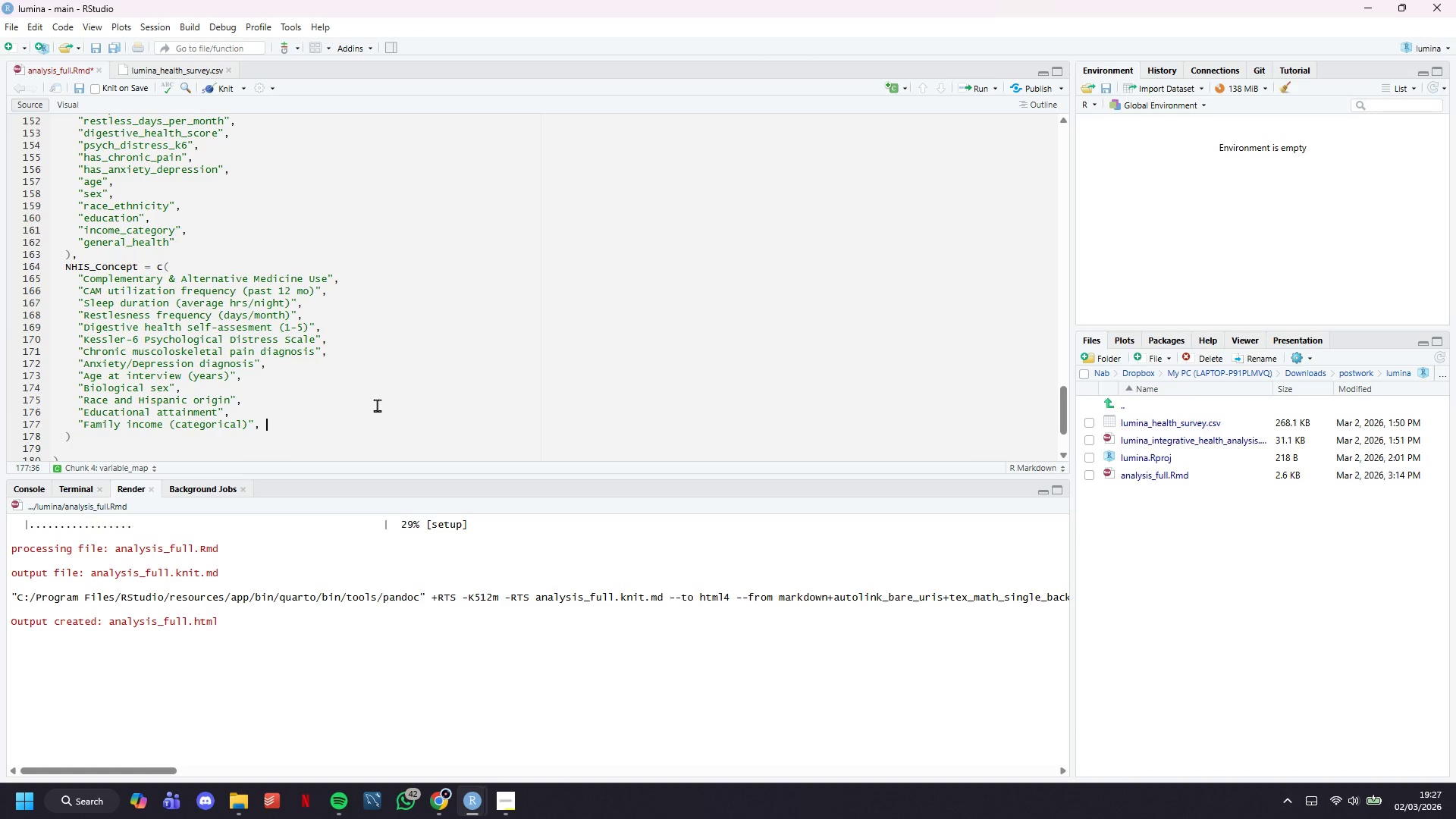 
key(Space)
 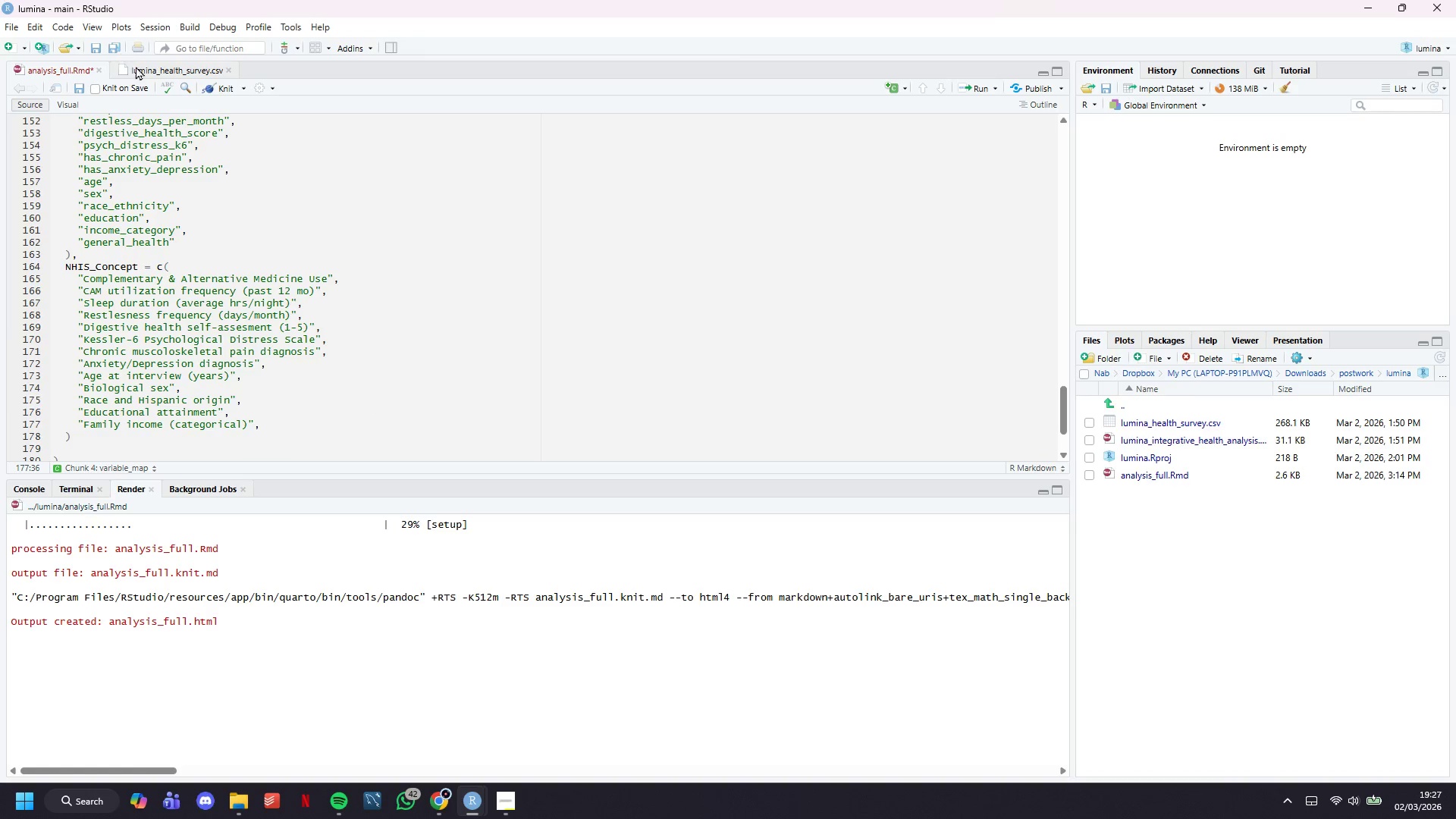 
left_click([145, 73])
 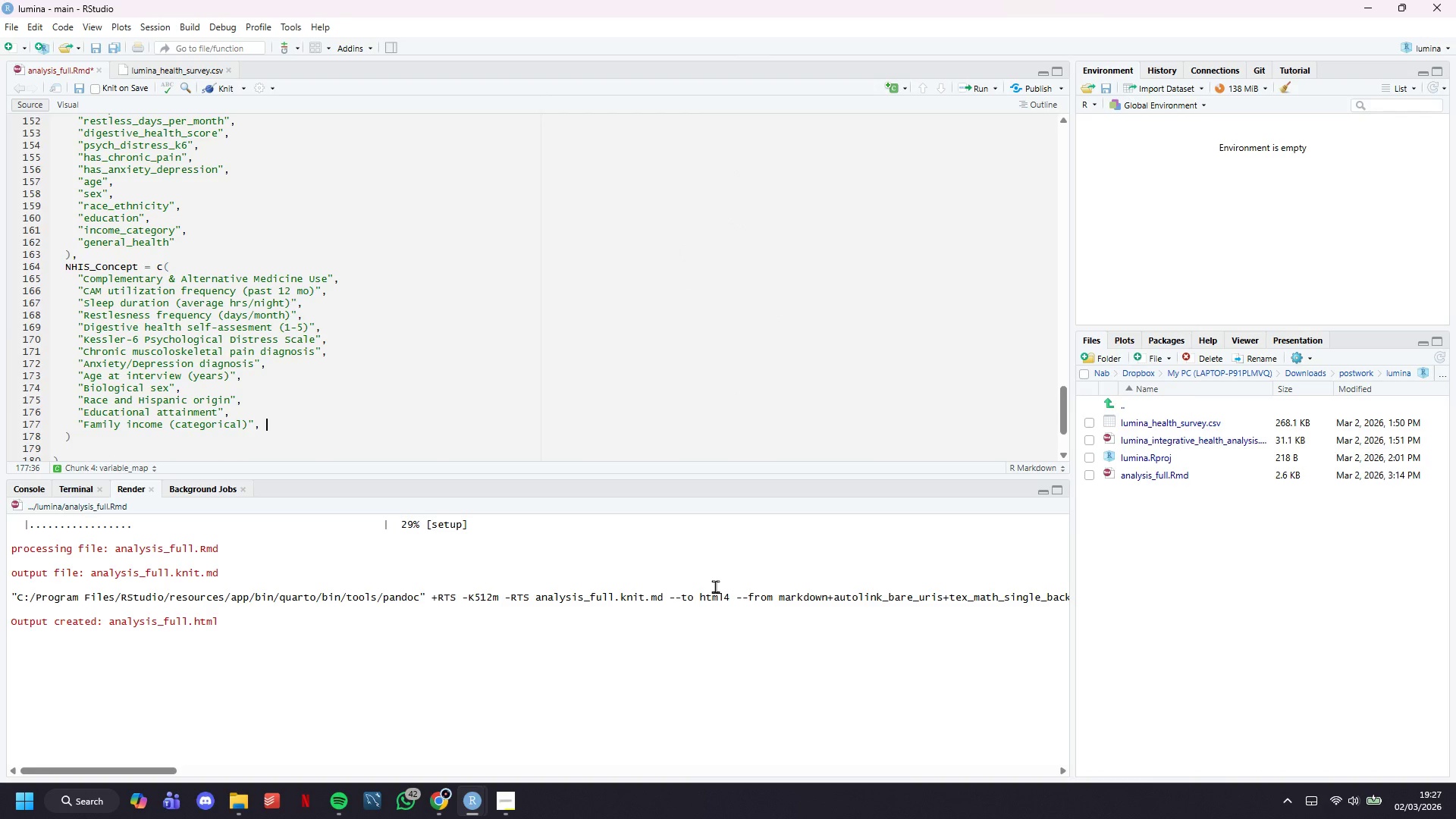 
wait(16.16)
 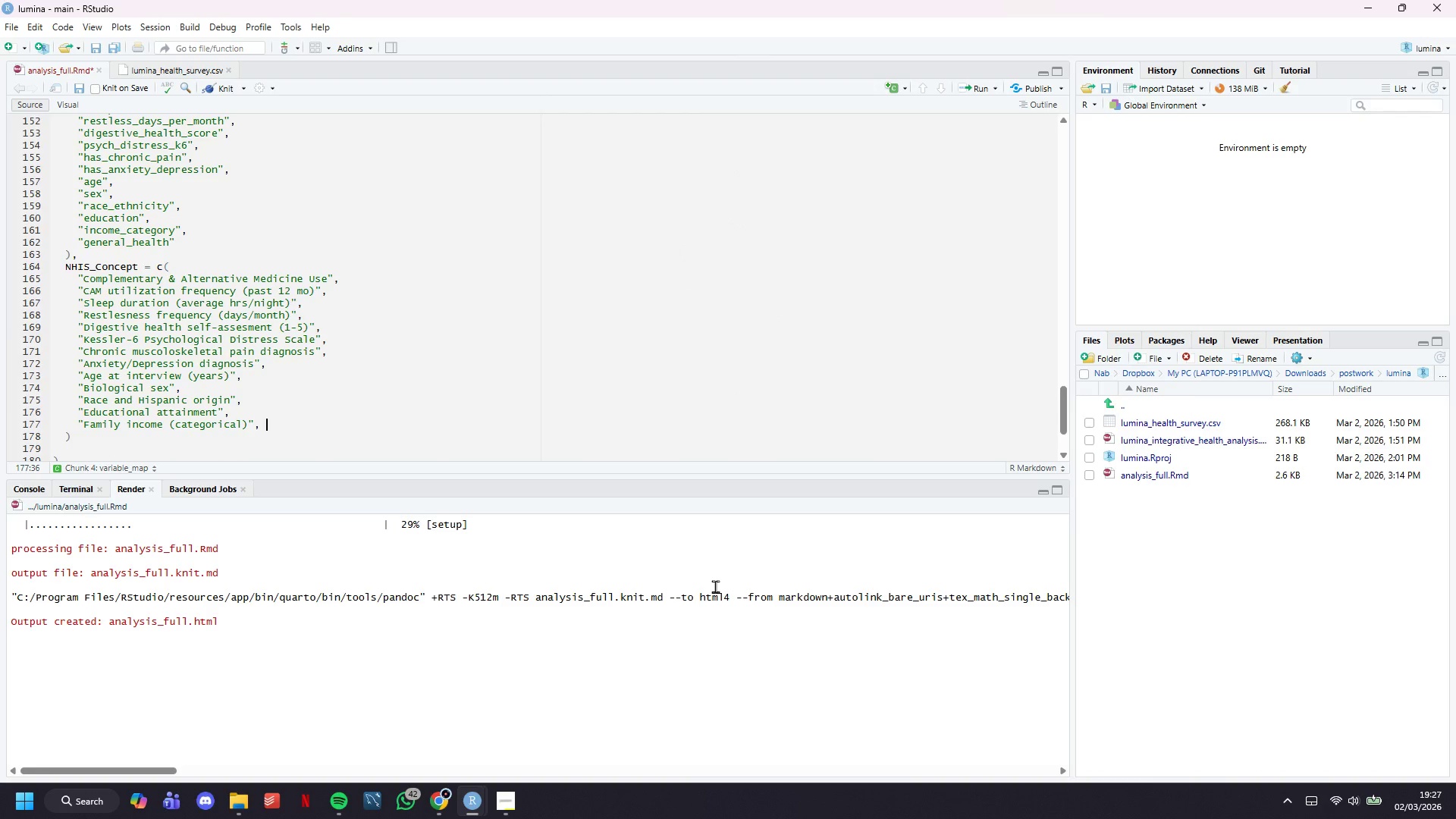 
key(Enter)
 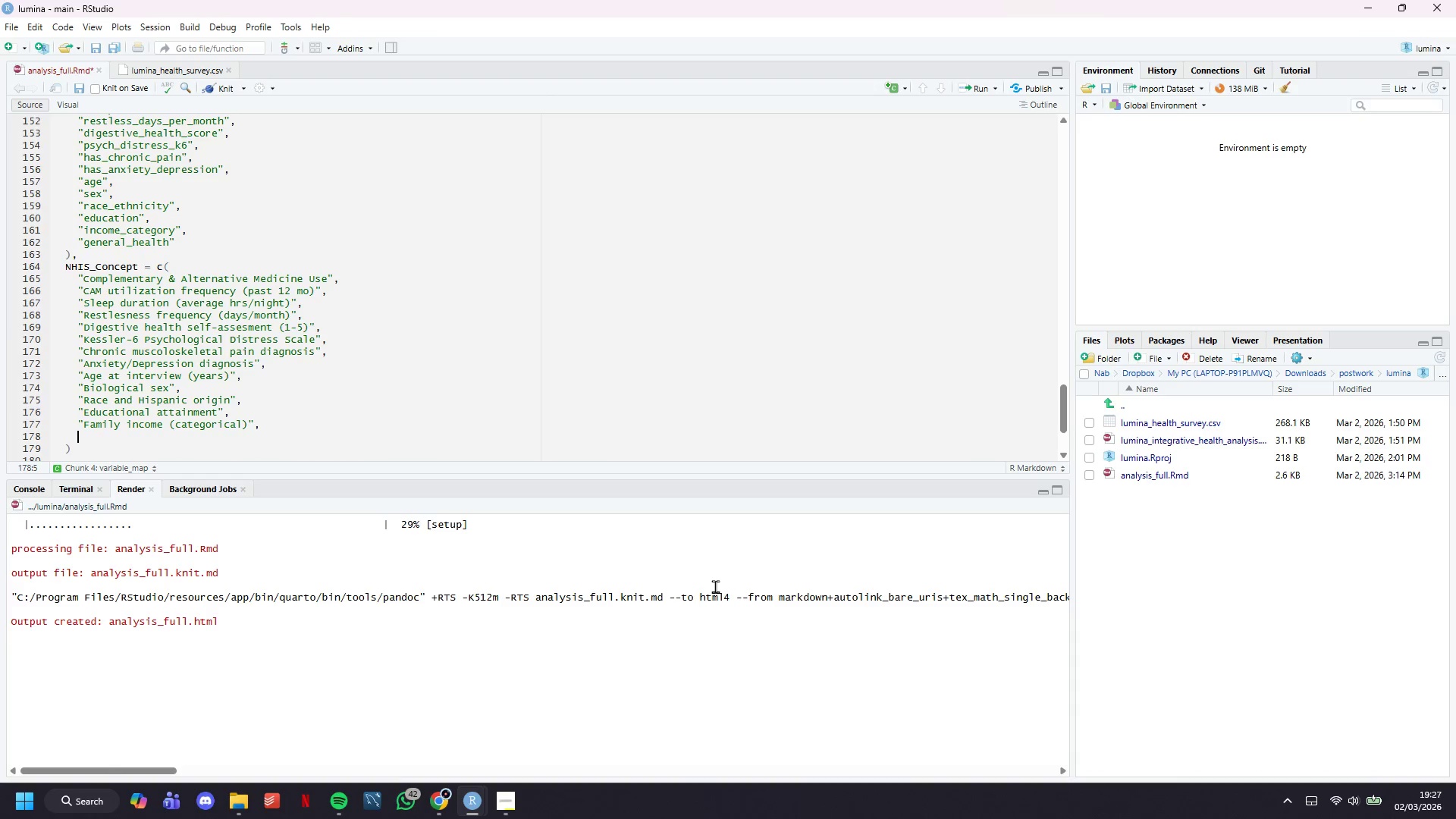 
key(Shift+Quote)
 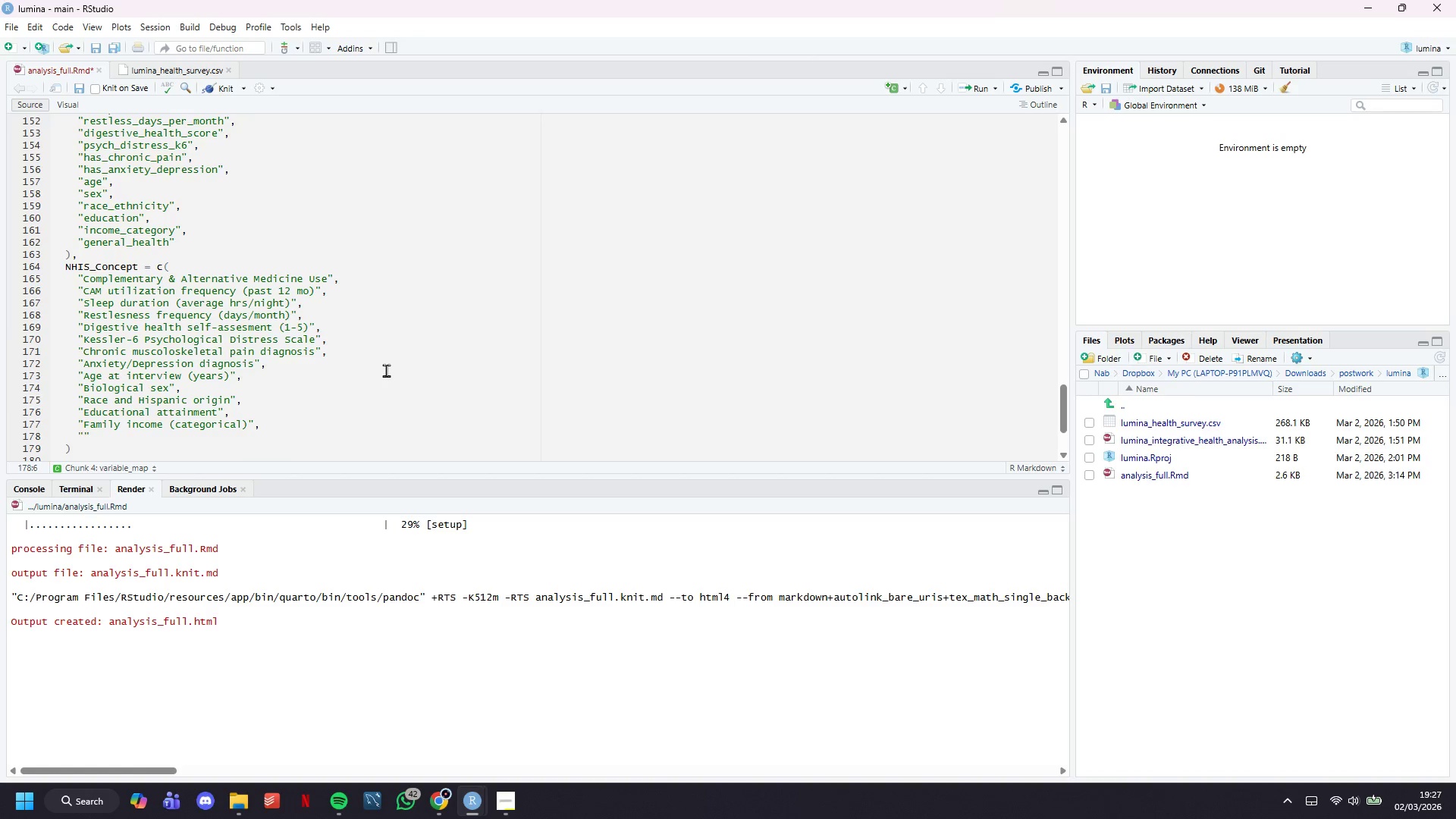 
scroll: coordinate [412, 383], scroll_direction: down, amount: 5.0
 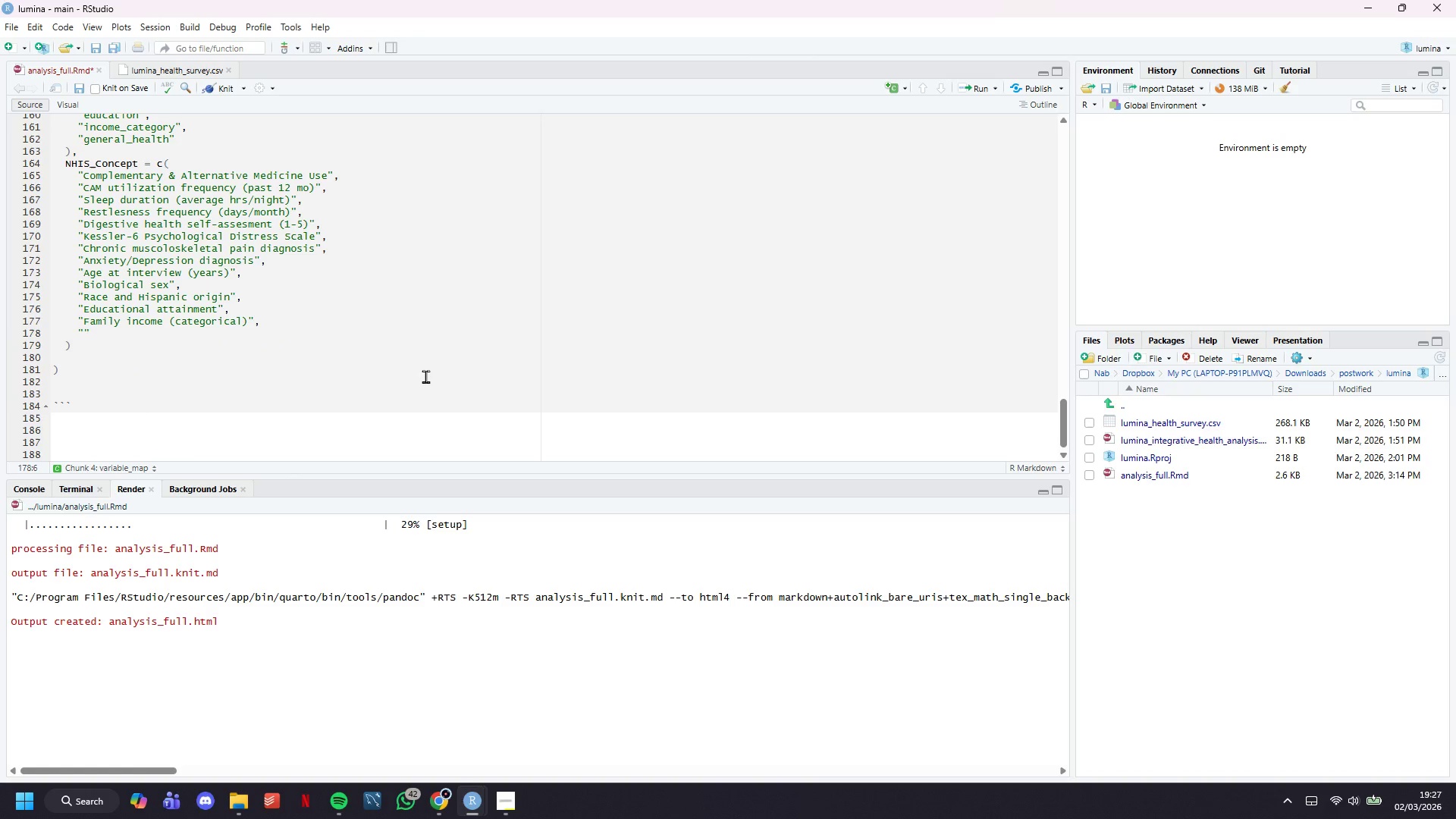 
wait(5.79)
 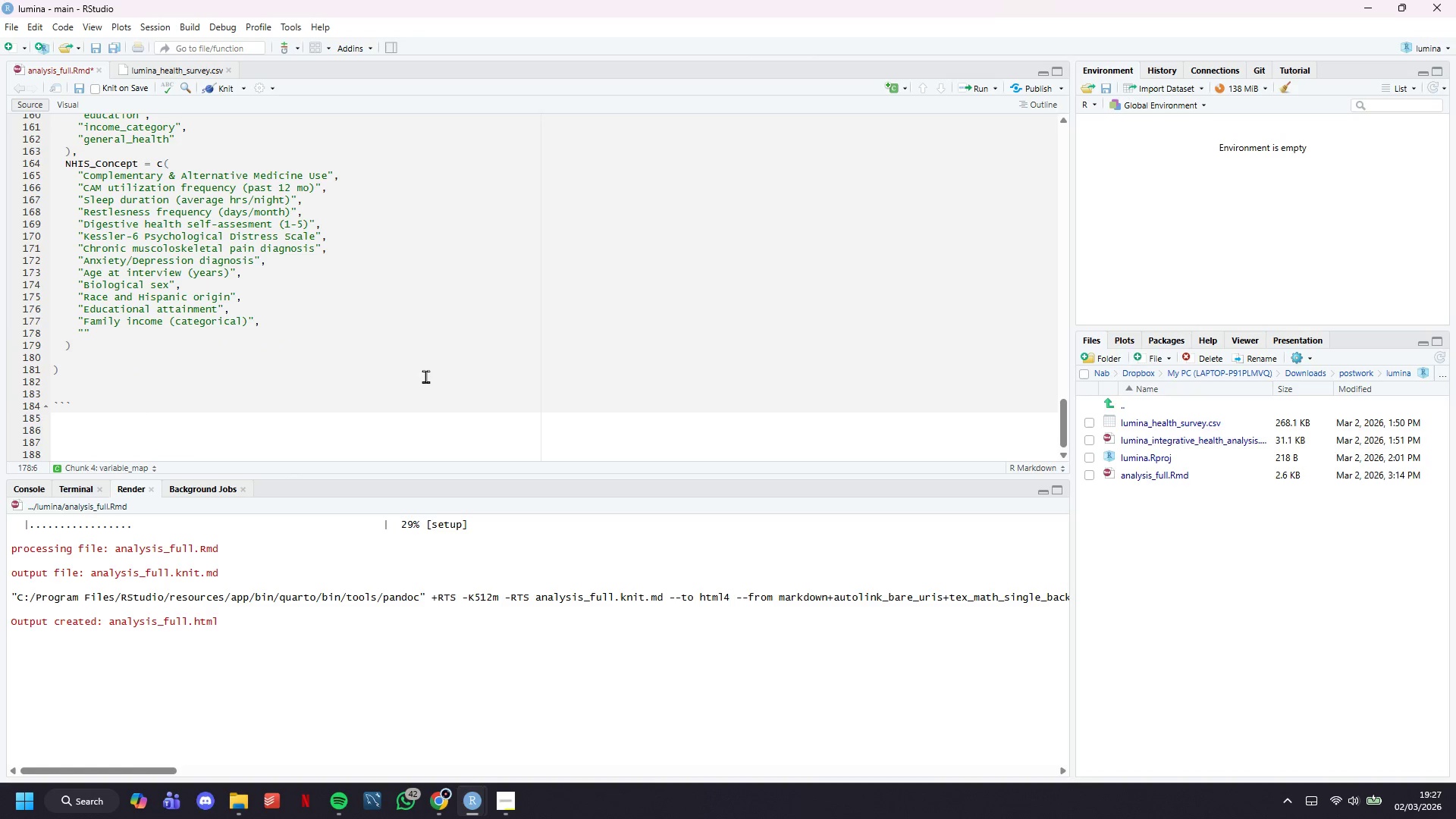 
type(General health status (5-point))
 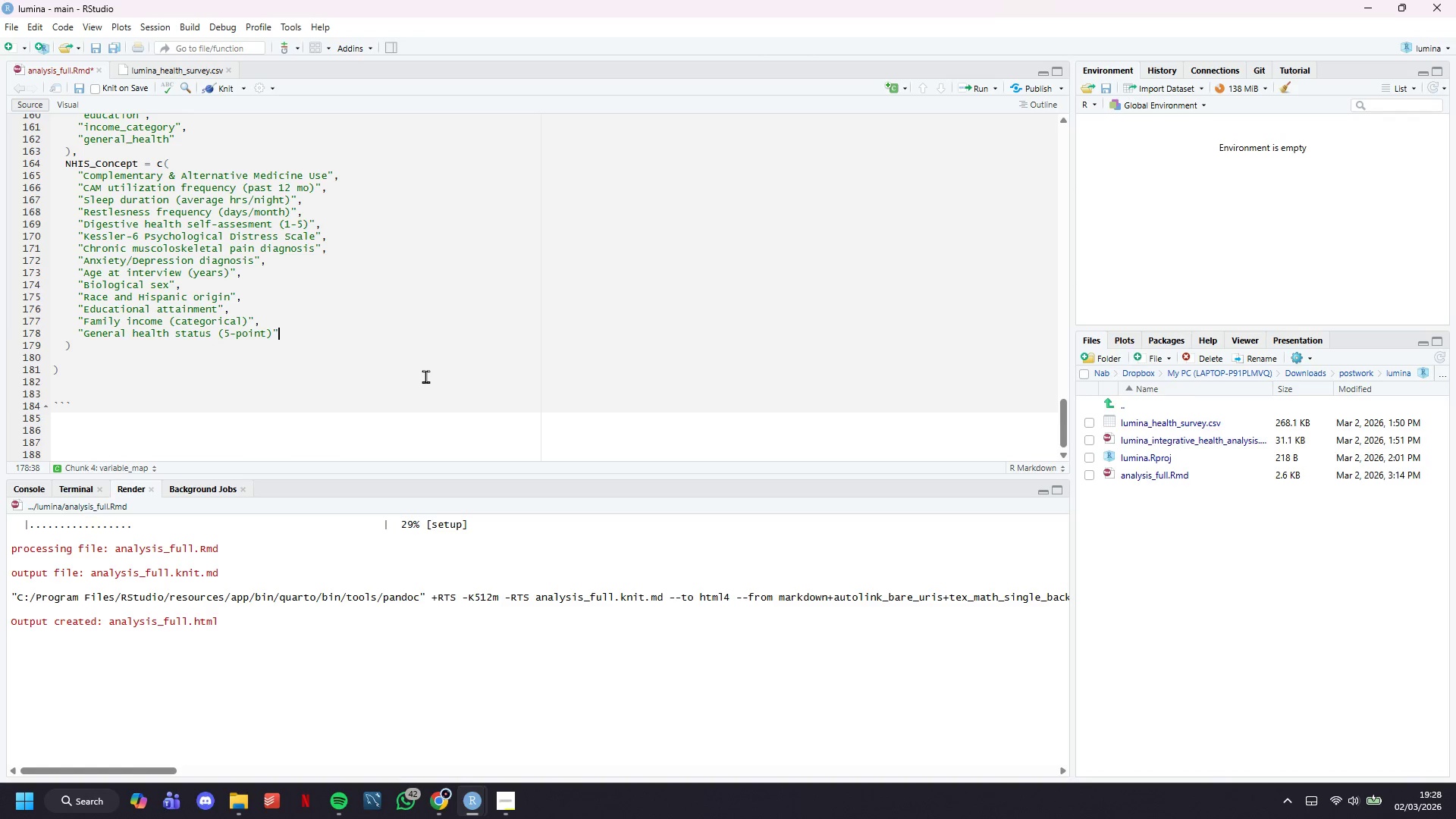 
 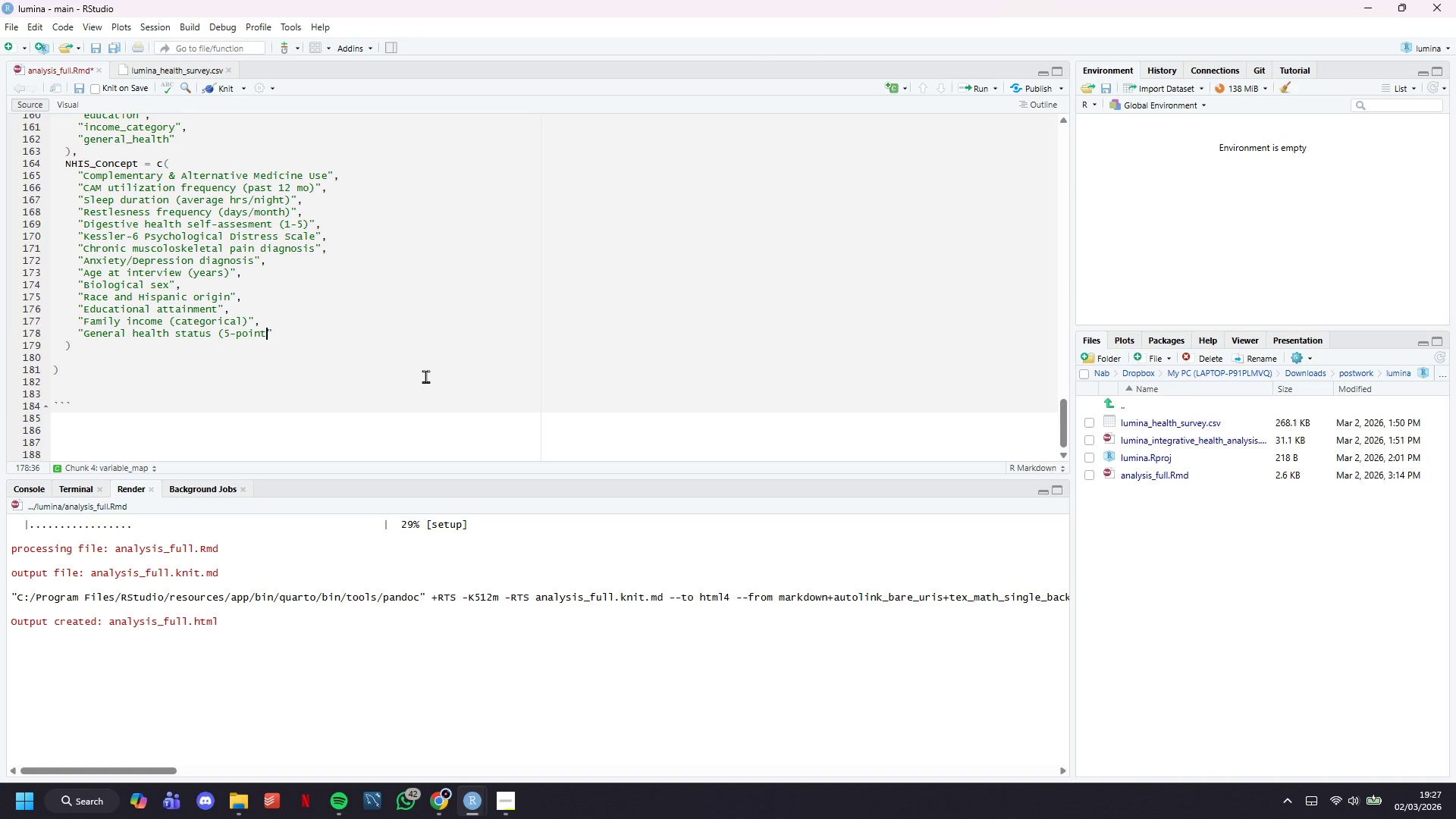 
key(ArrowRight)
 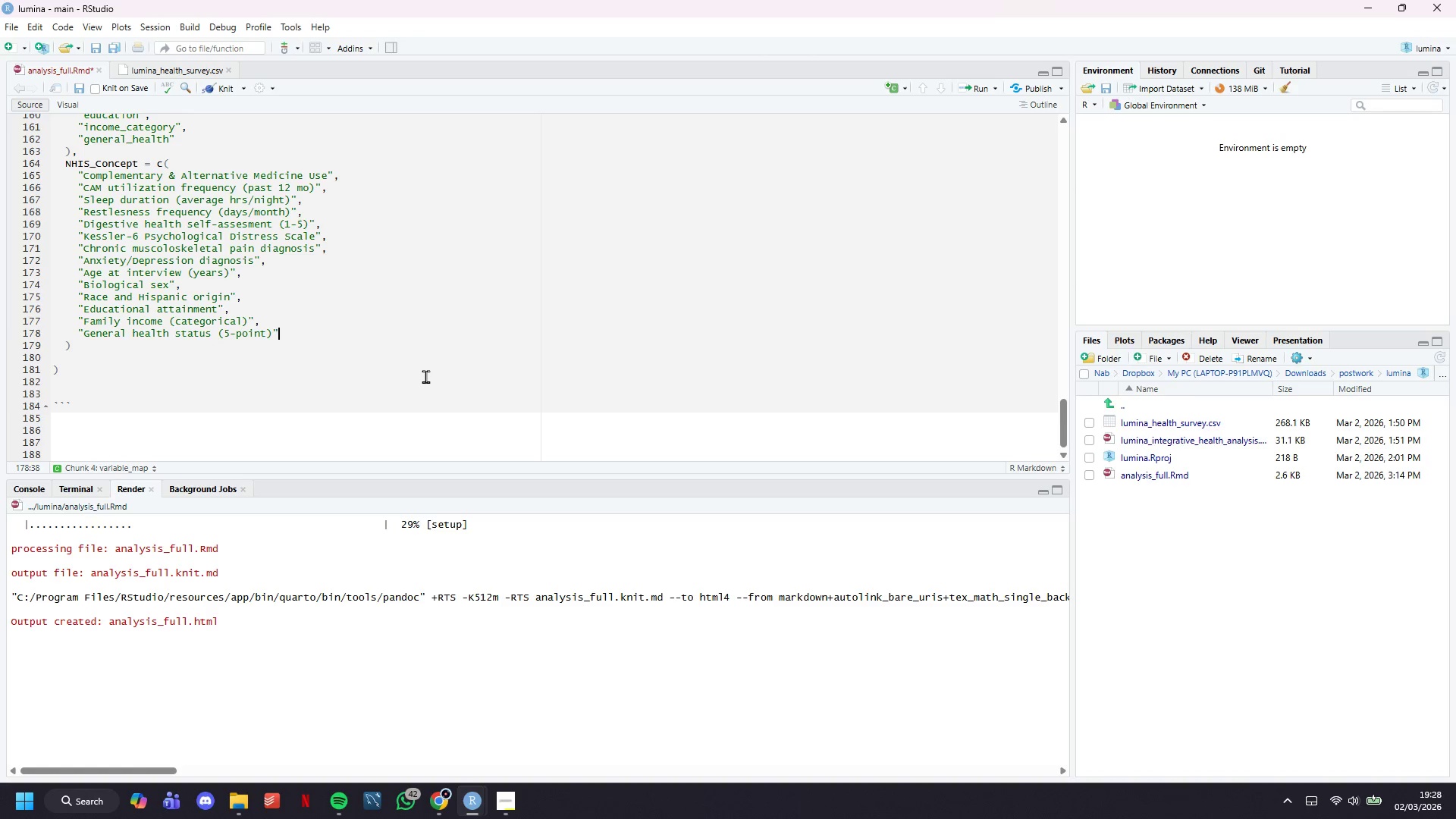 
key(ArrowDown)
 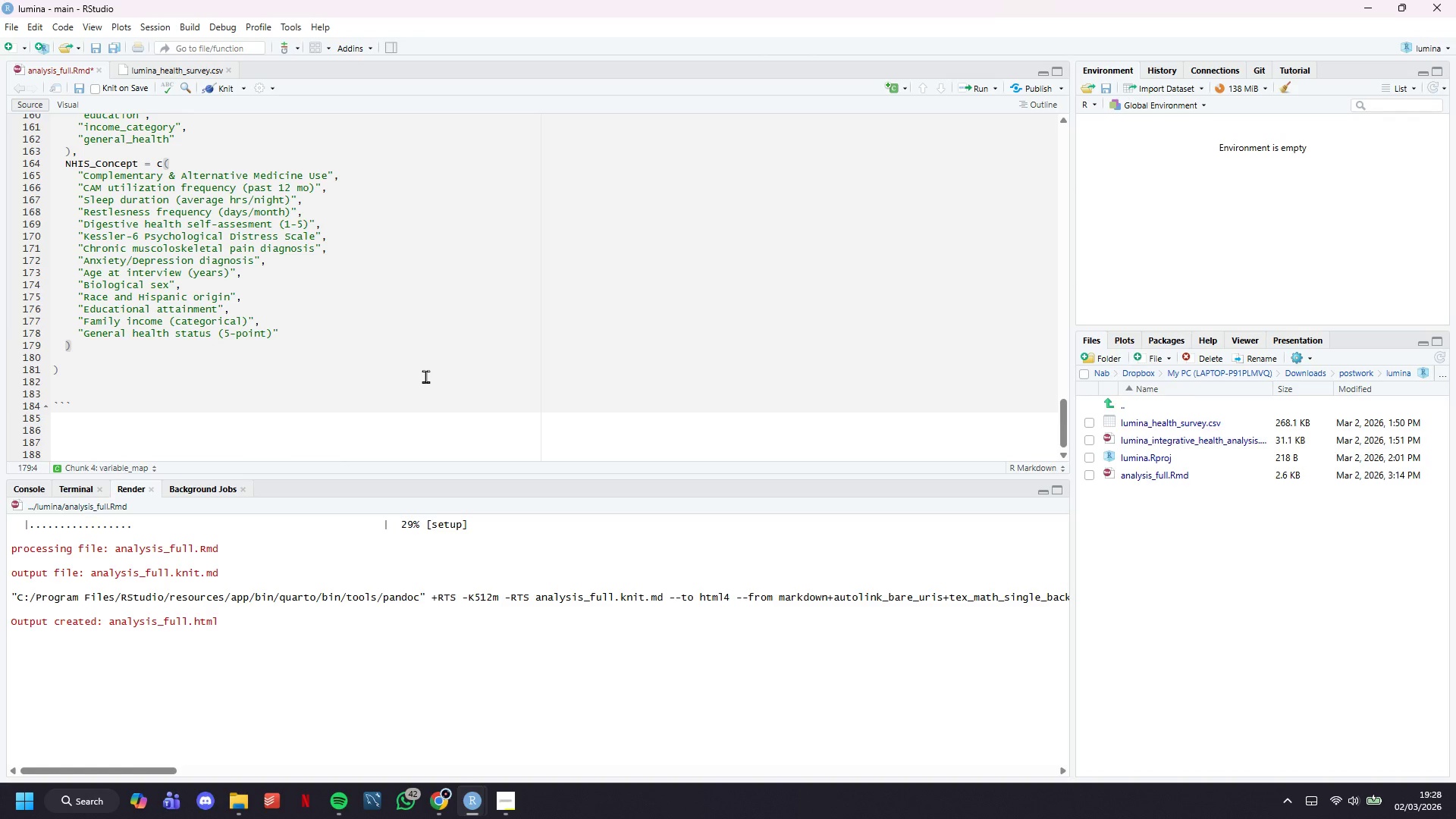 
key(Comma)
 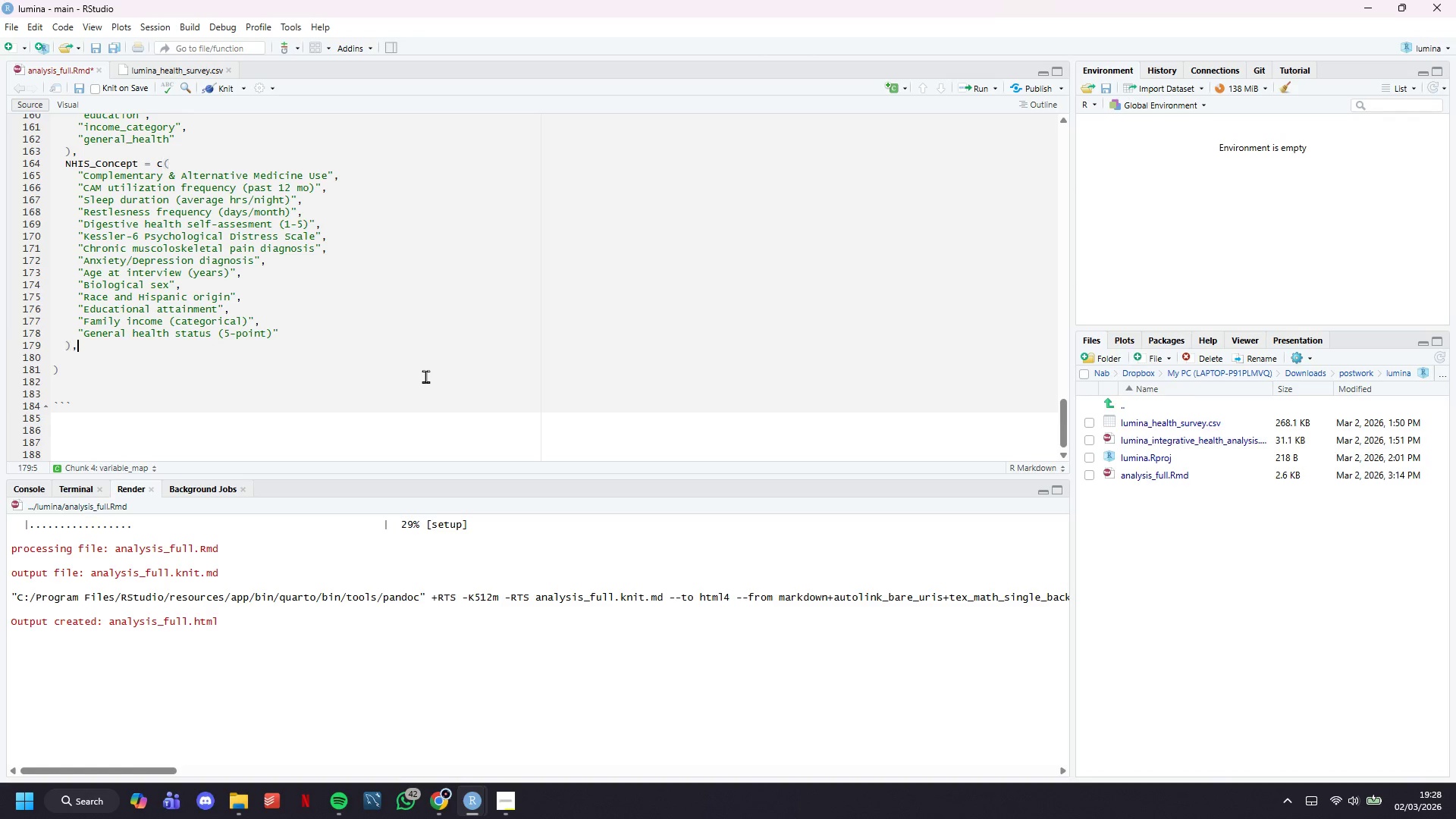 
key(Enter)
 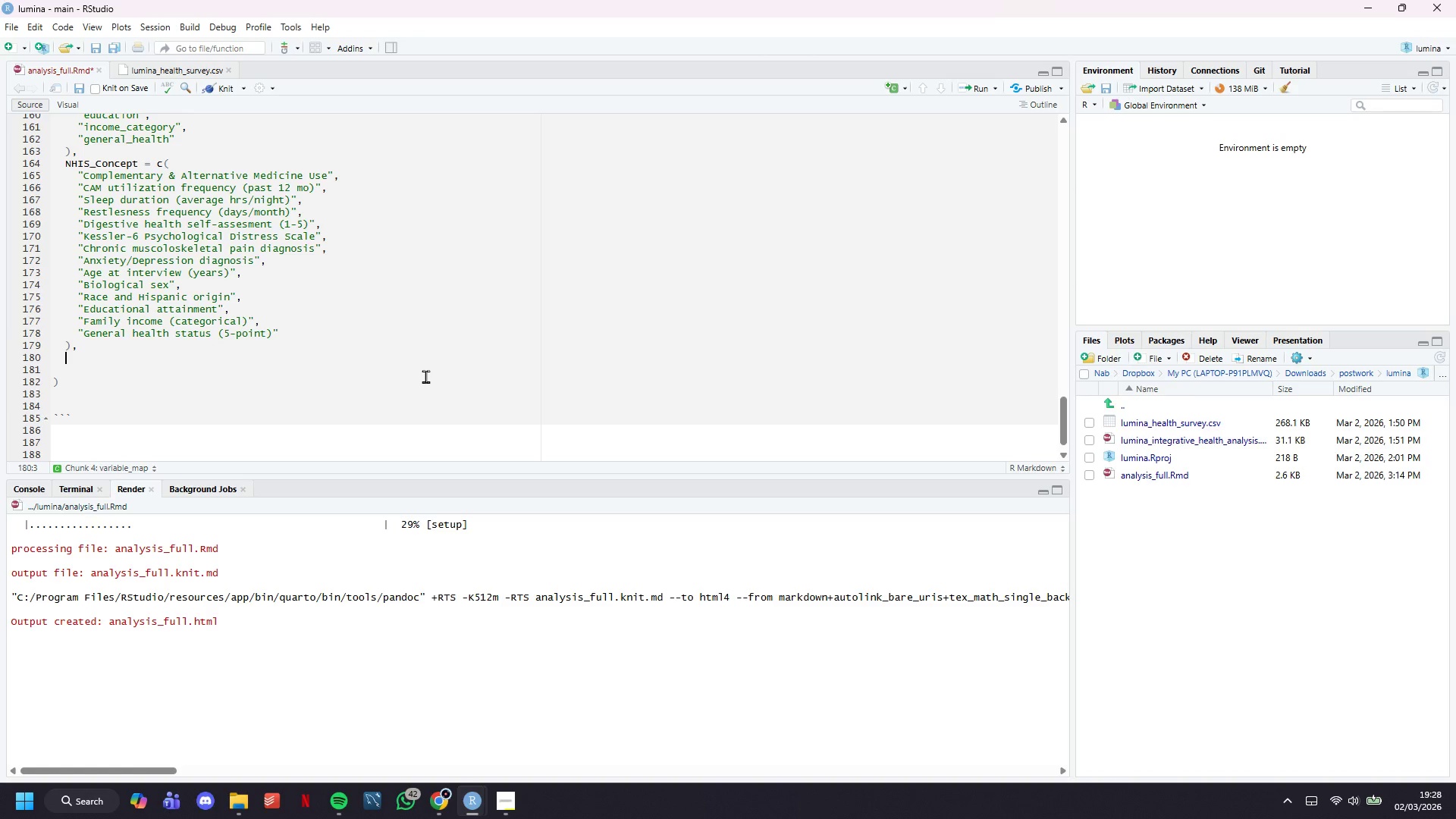 
type(")
key(Backspace)
type(Data_Tu)
key(Backspace)
type(yoe)
key(Backspace)
key(Backspace)
type(pe = c()
 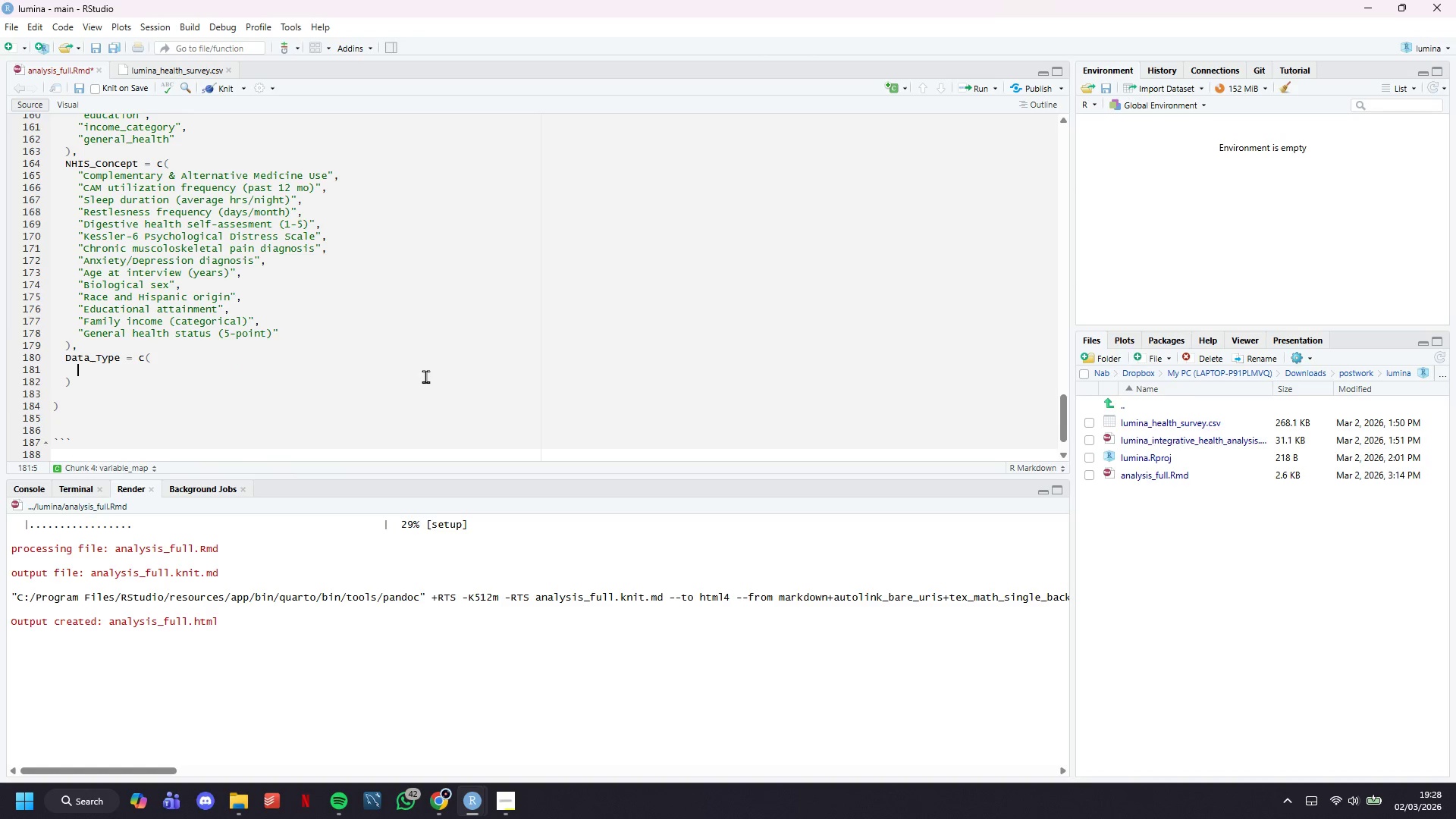 
 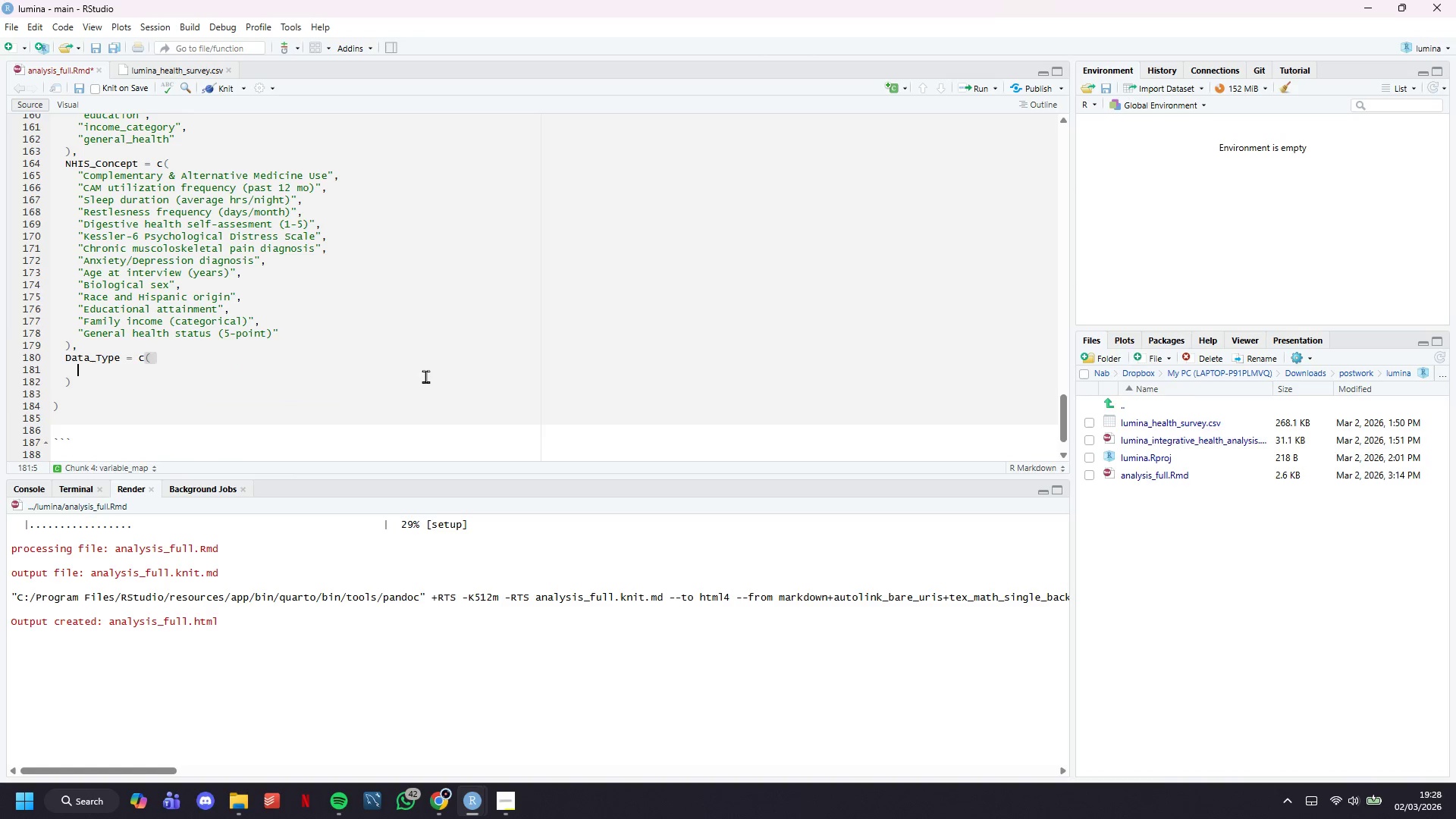 
key(Enter)
 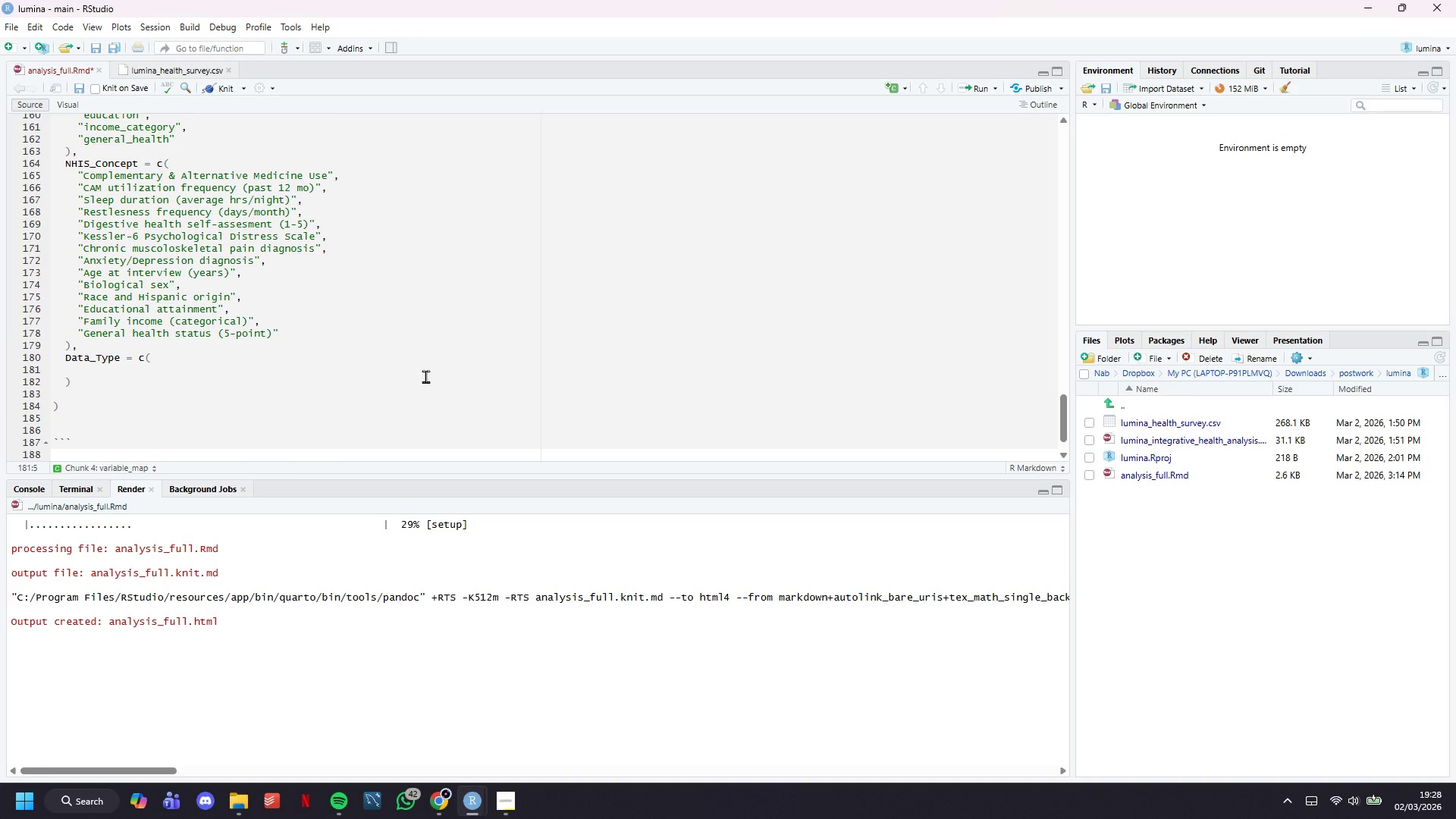 
type("Categoricala)
key(Backspace)
key(Backspace)
type(l ( )
key(Backspace)
type(5 levels))
 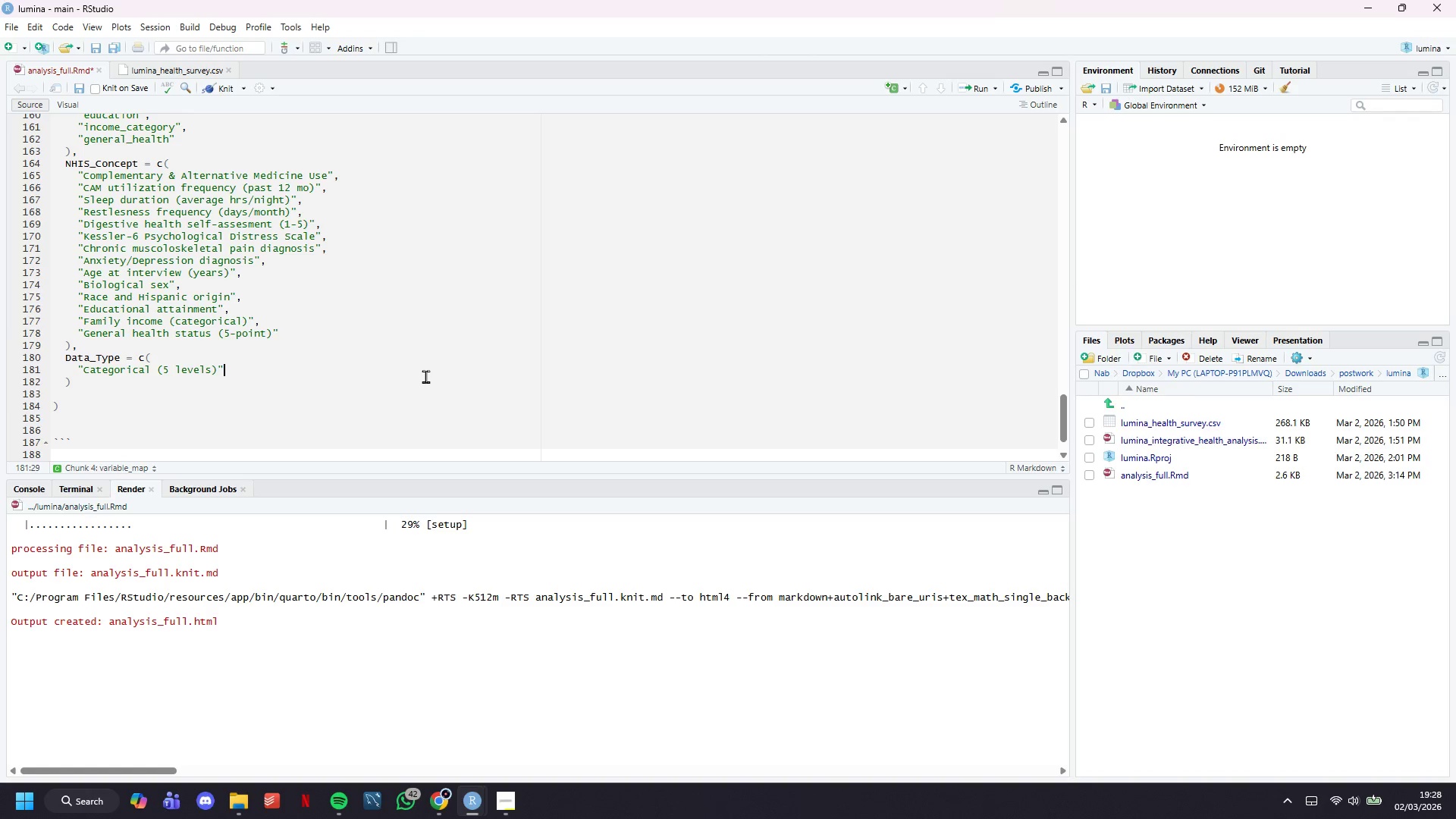 
 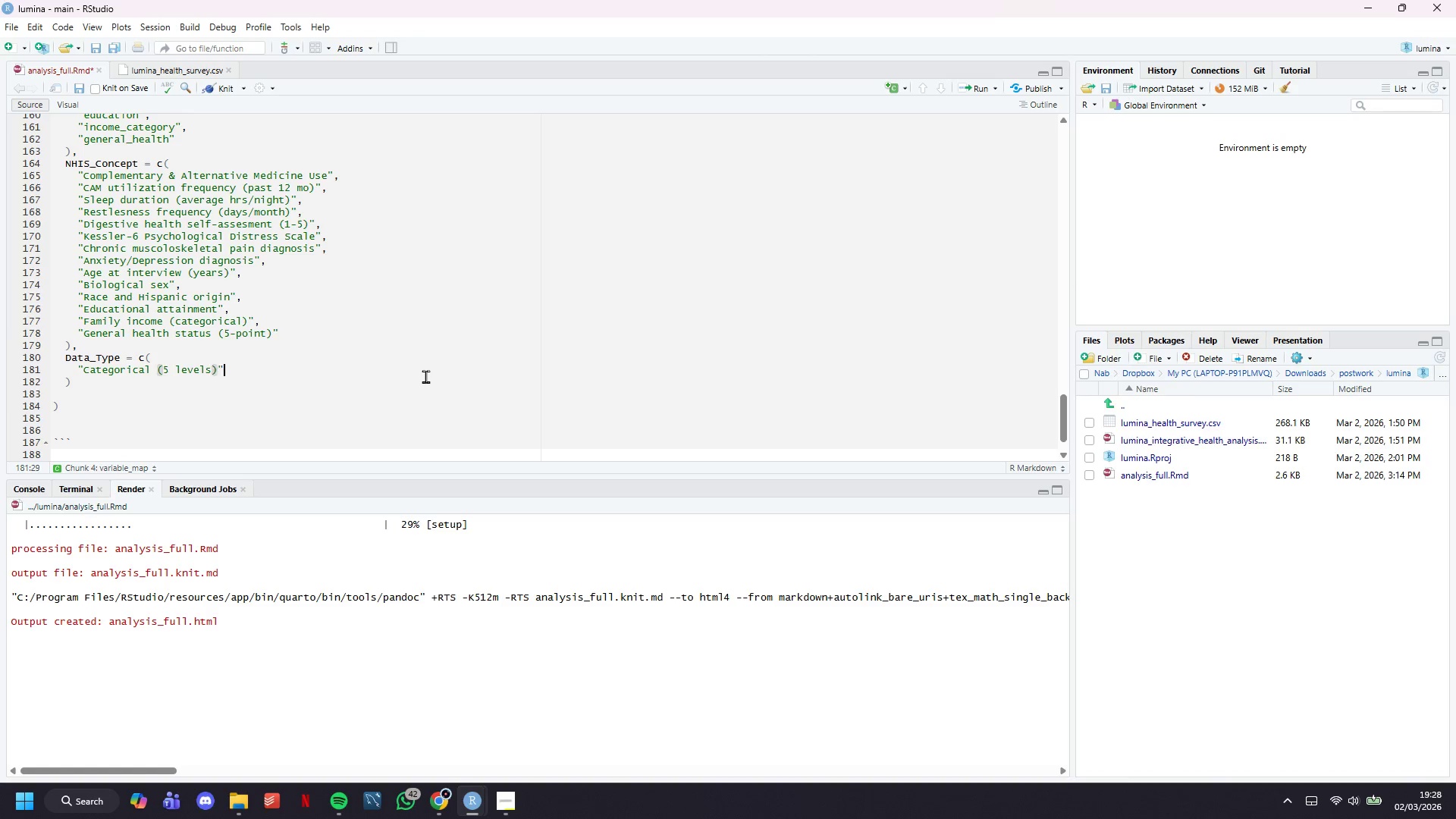 
key(ArrowRight)
 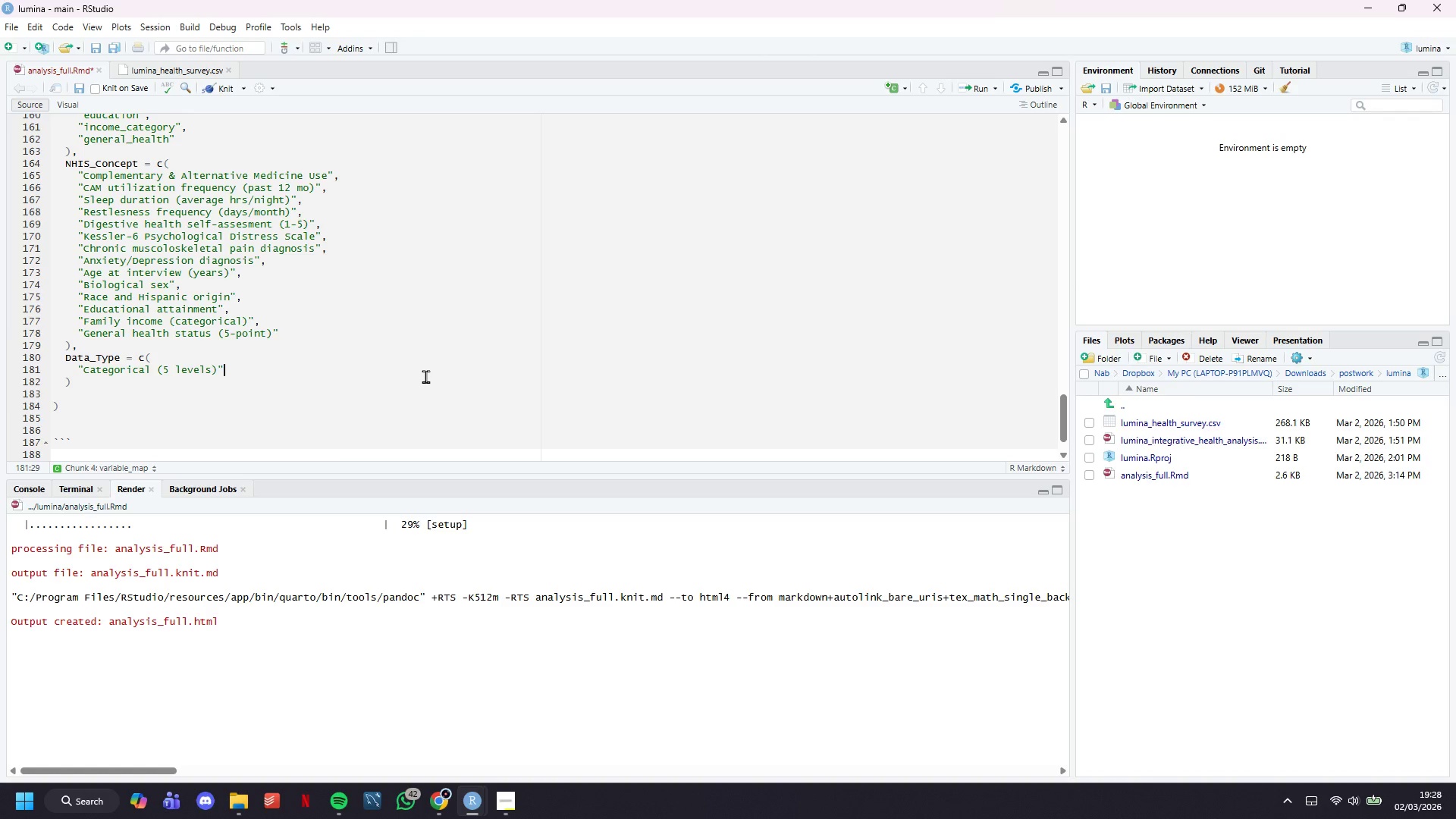 
key(Comma)
 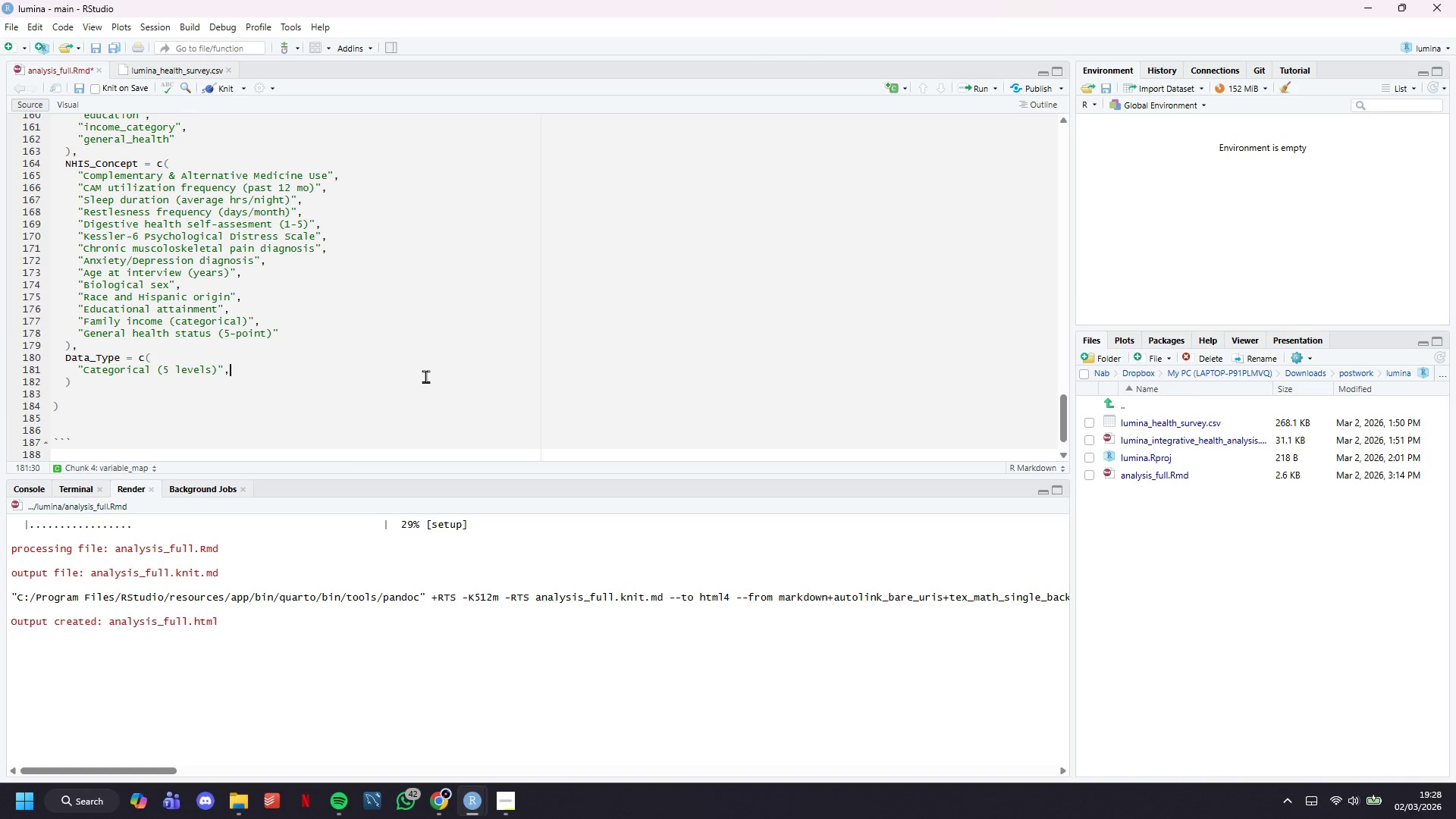 
key(Enter)
 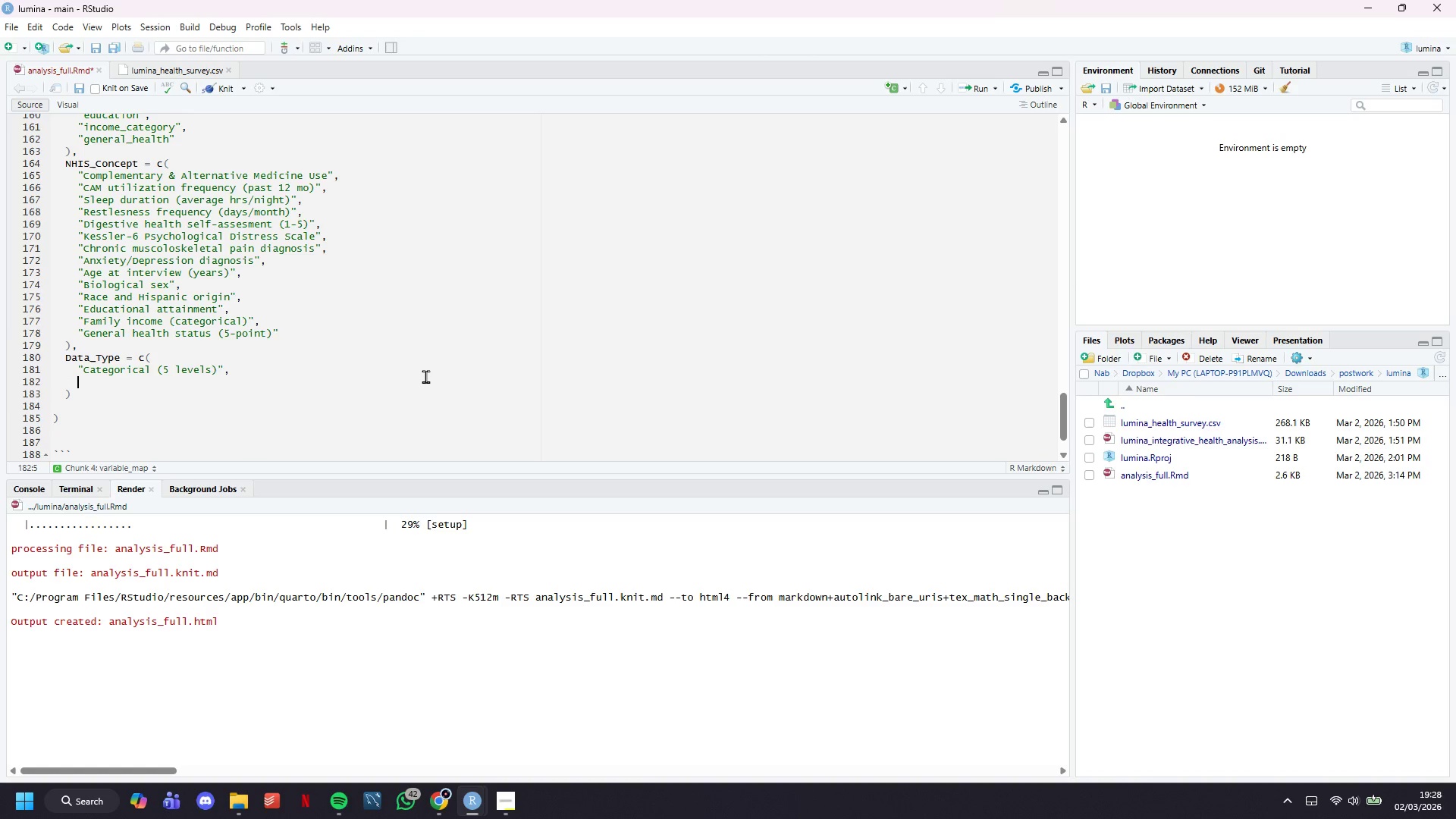 
type("Count ()
 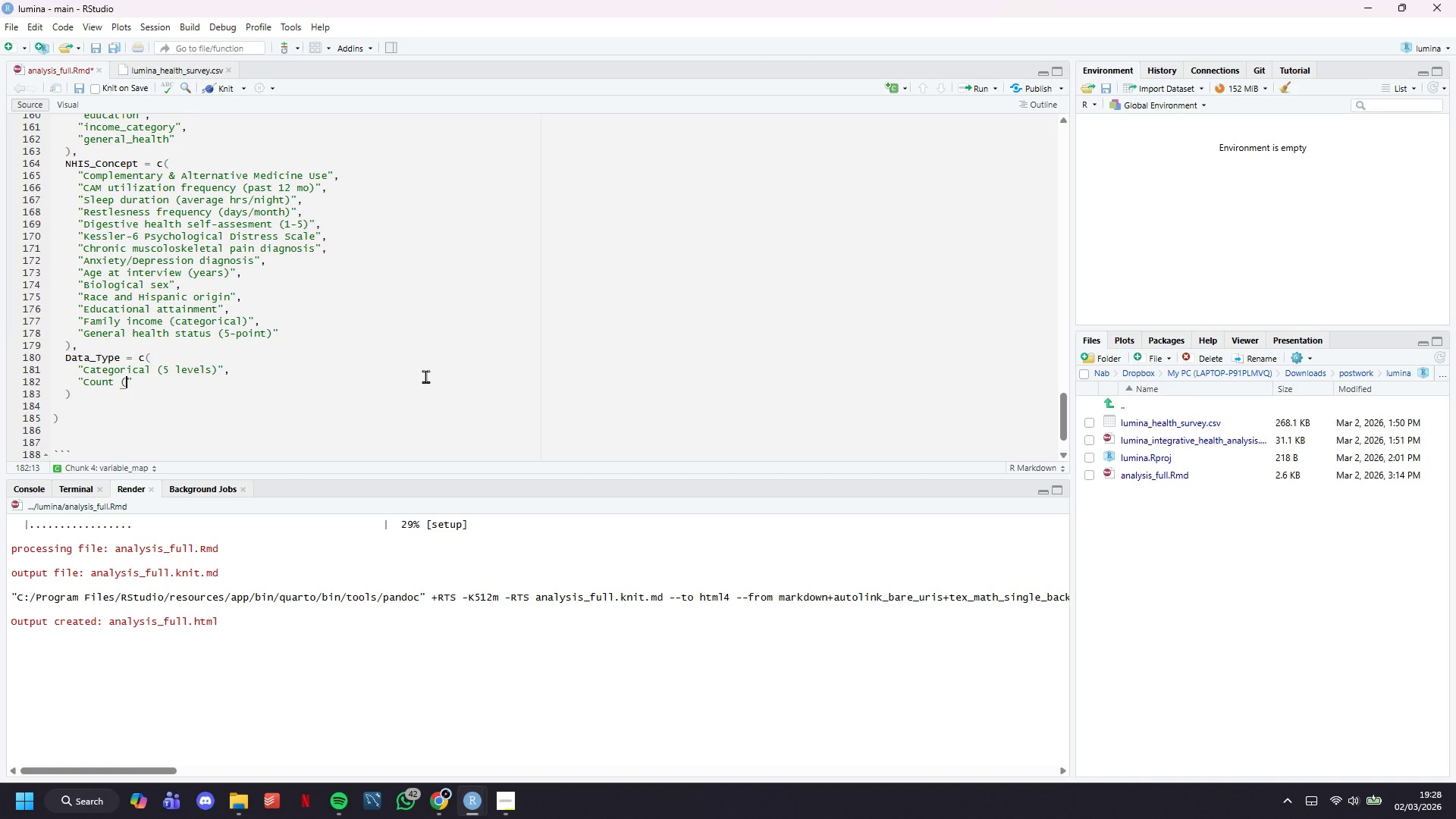 
wait(6.98)
 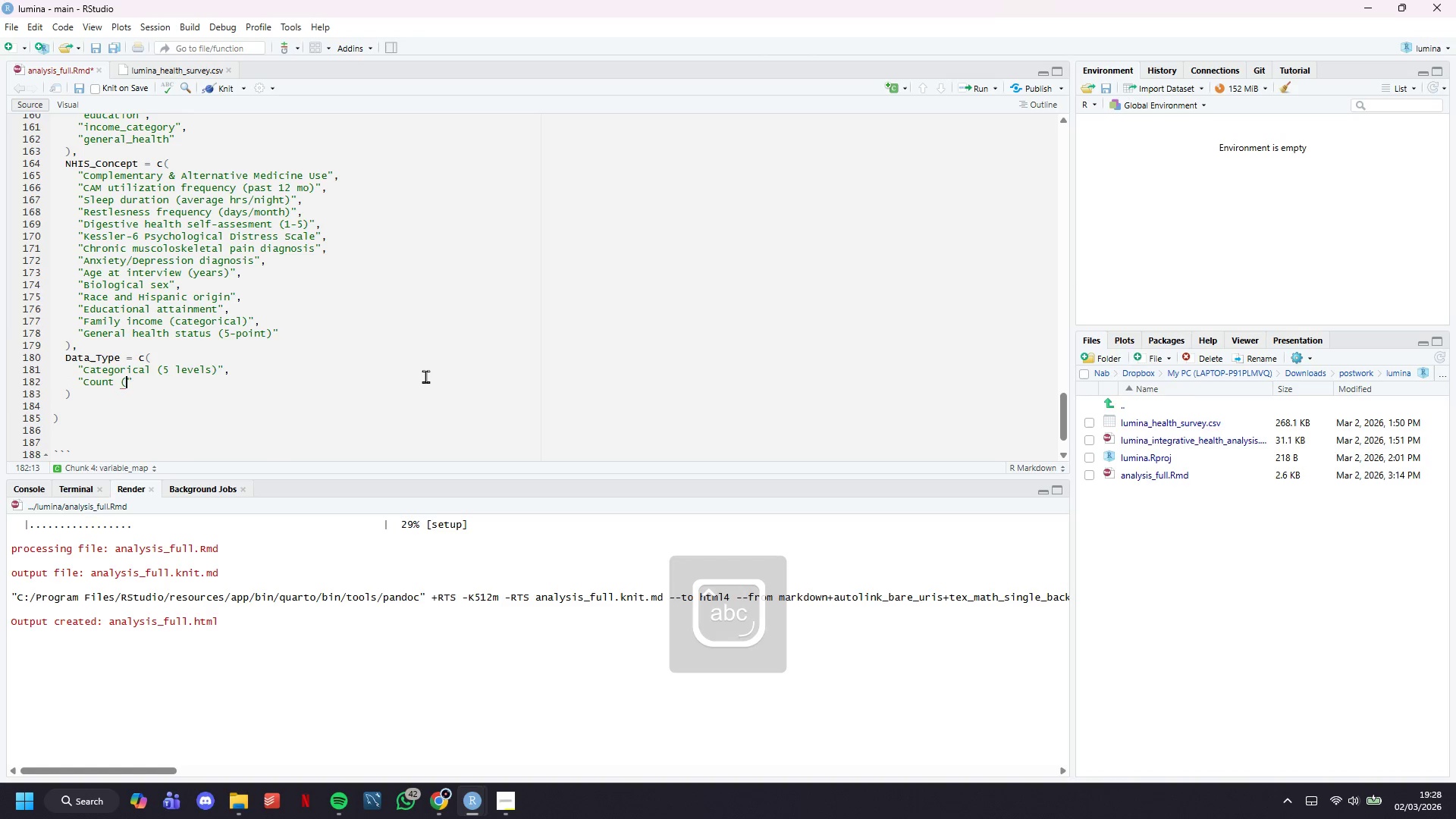 
type(0-52 sessions))
 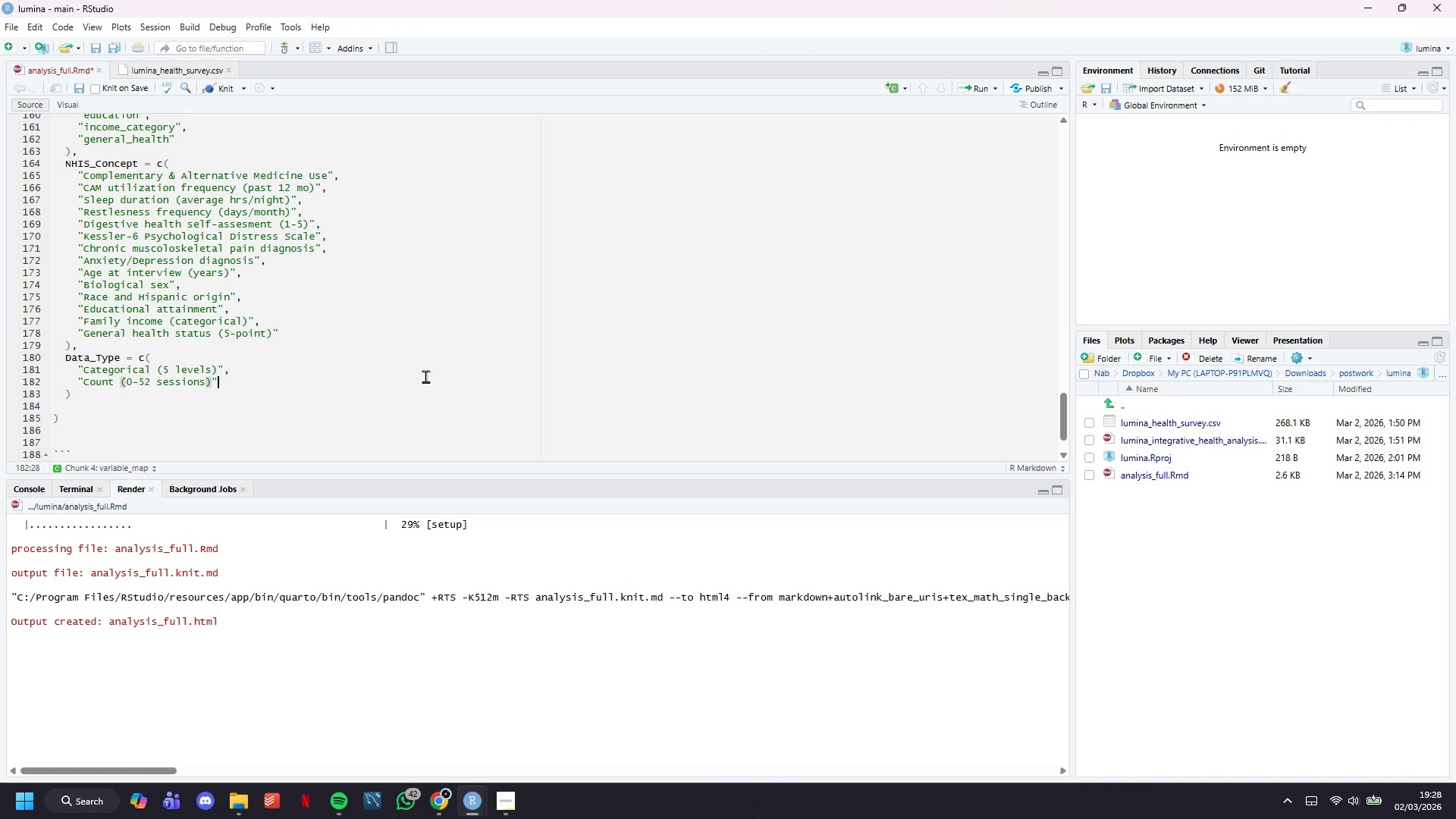 
key(ArrowRight)
 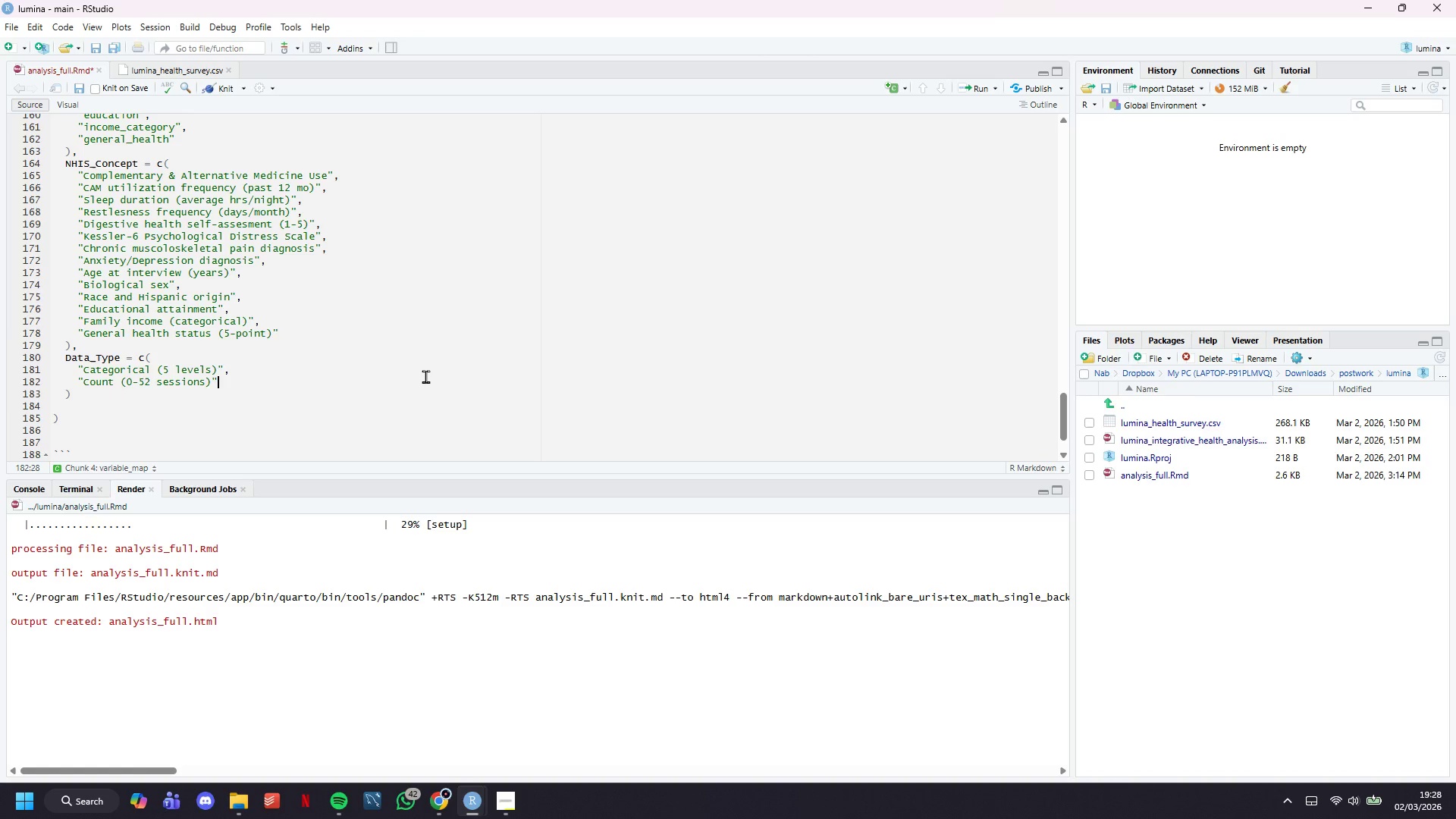 
key(Comma)
 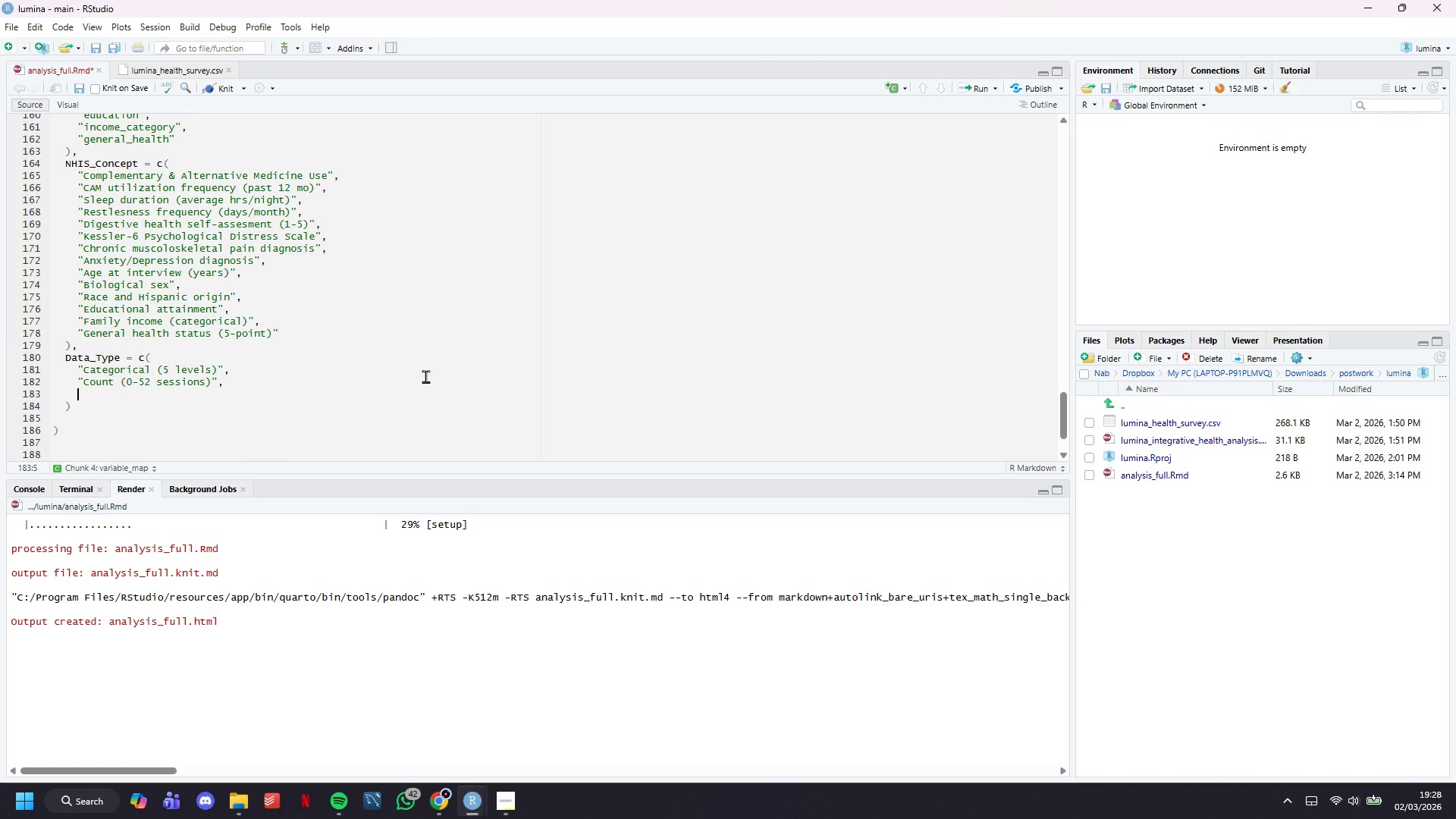 
key(Enter)
 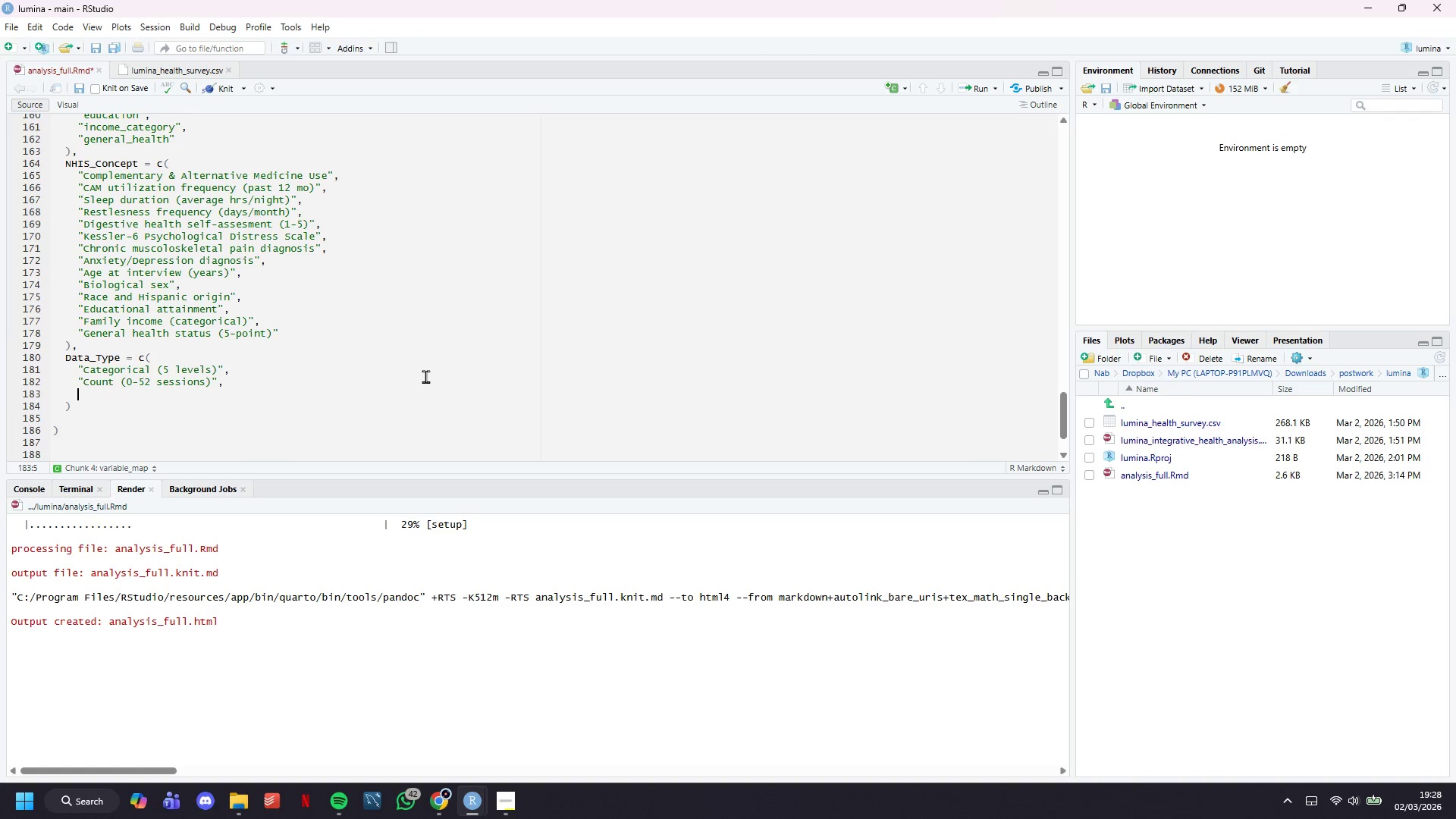 
type("Continuous (4-10 hrs))
 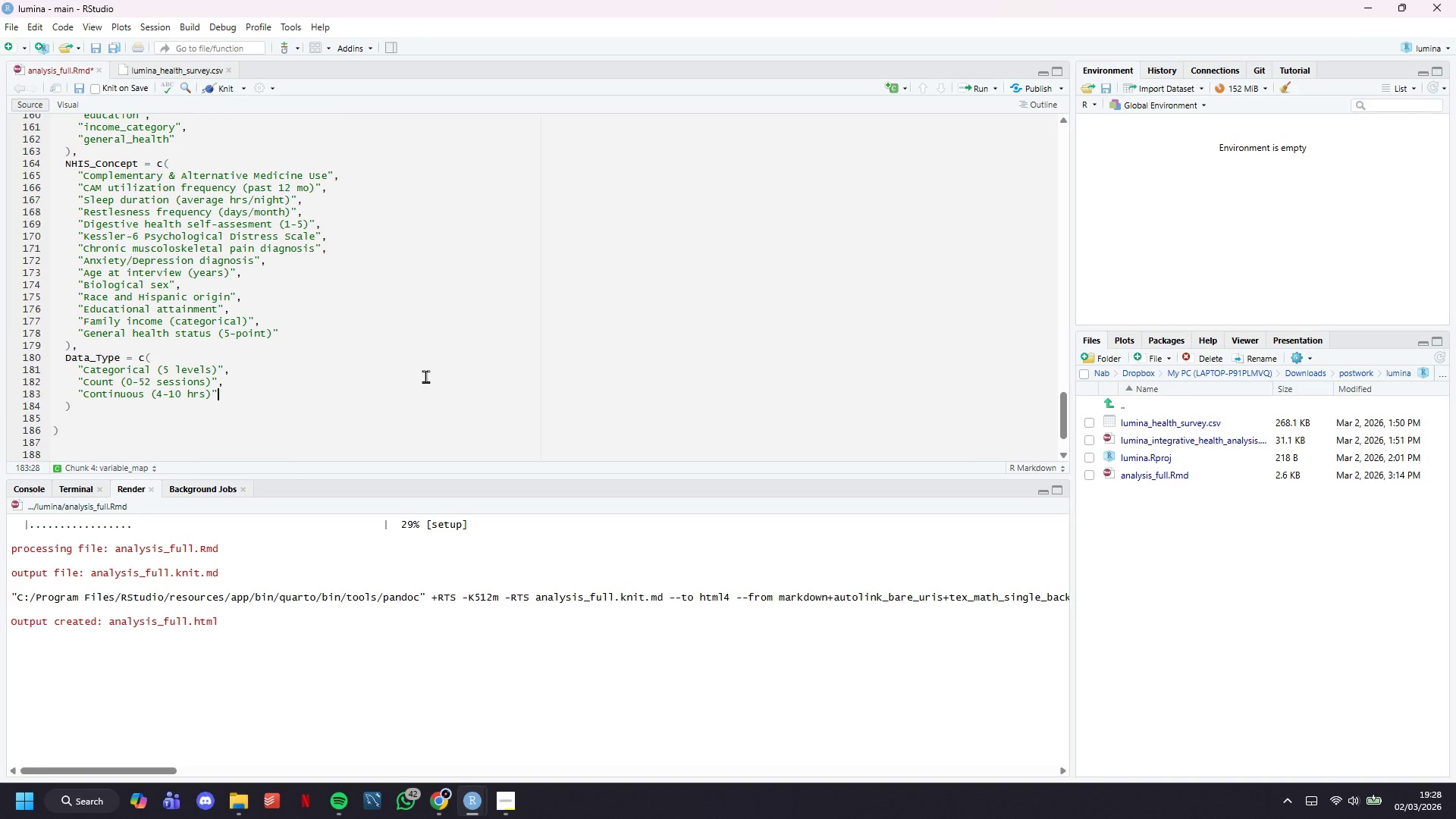 
 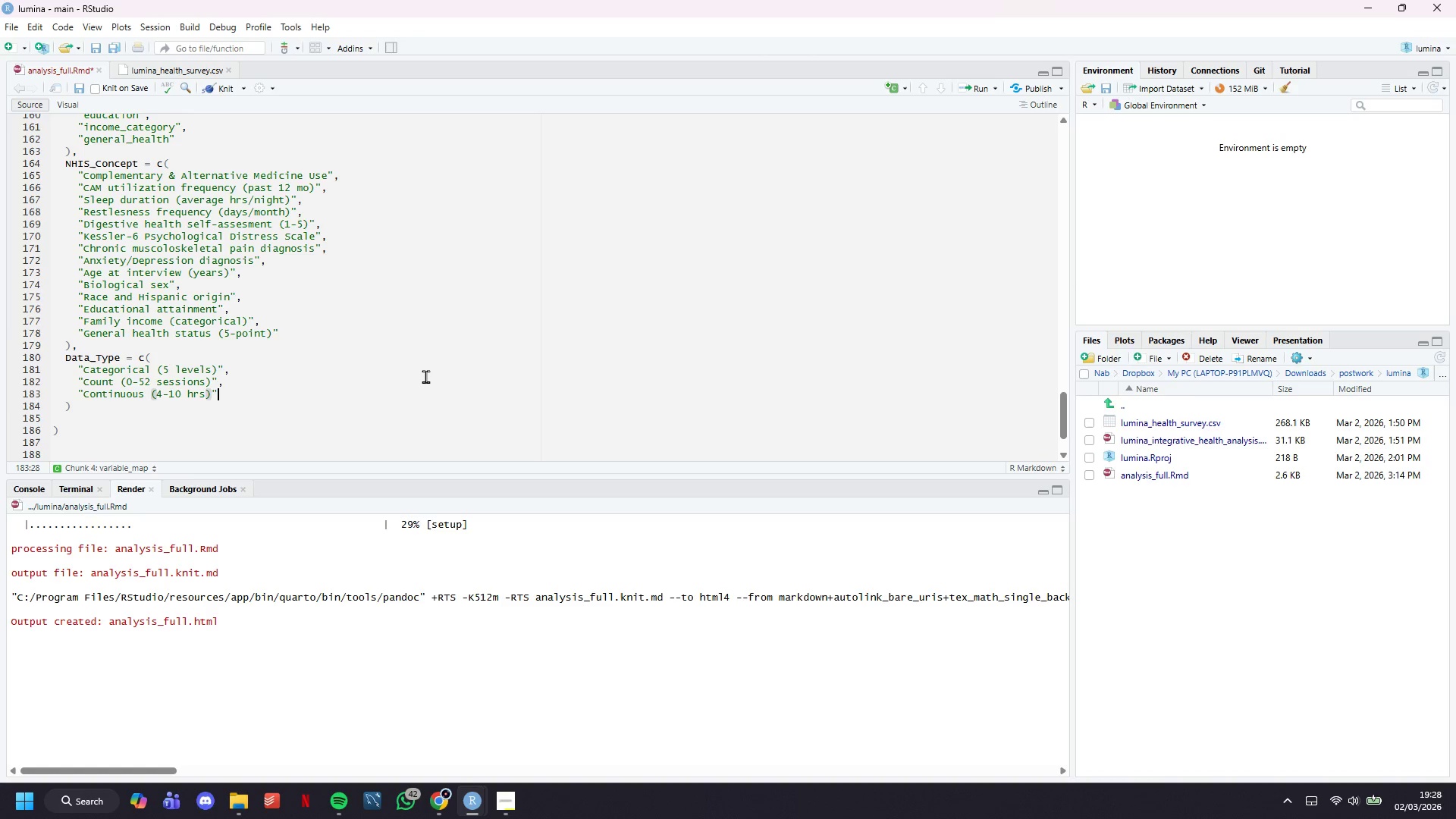 
key(ArrowRight)
 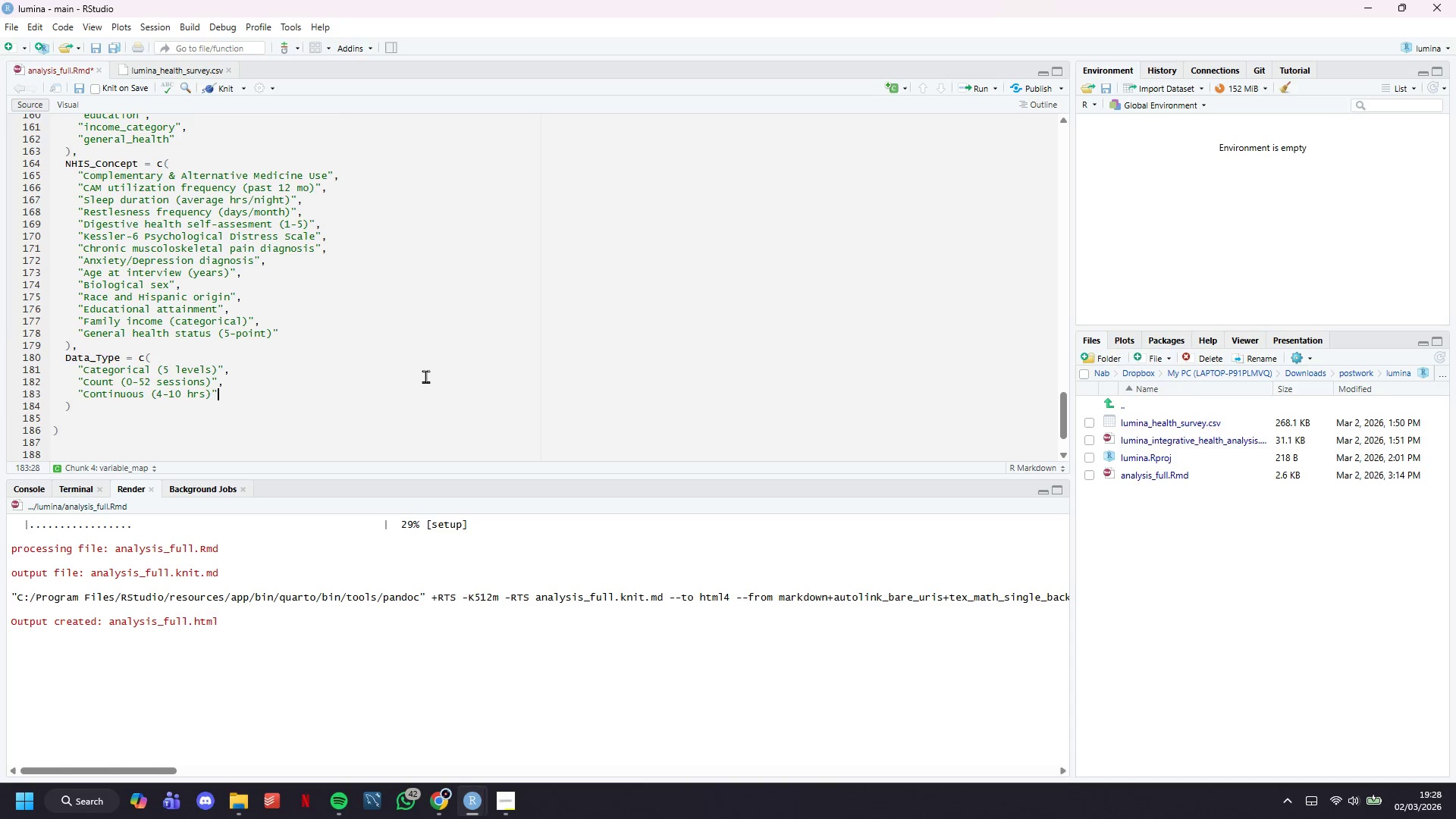 
key(Comma)
 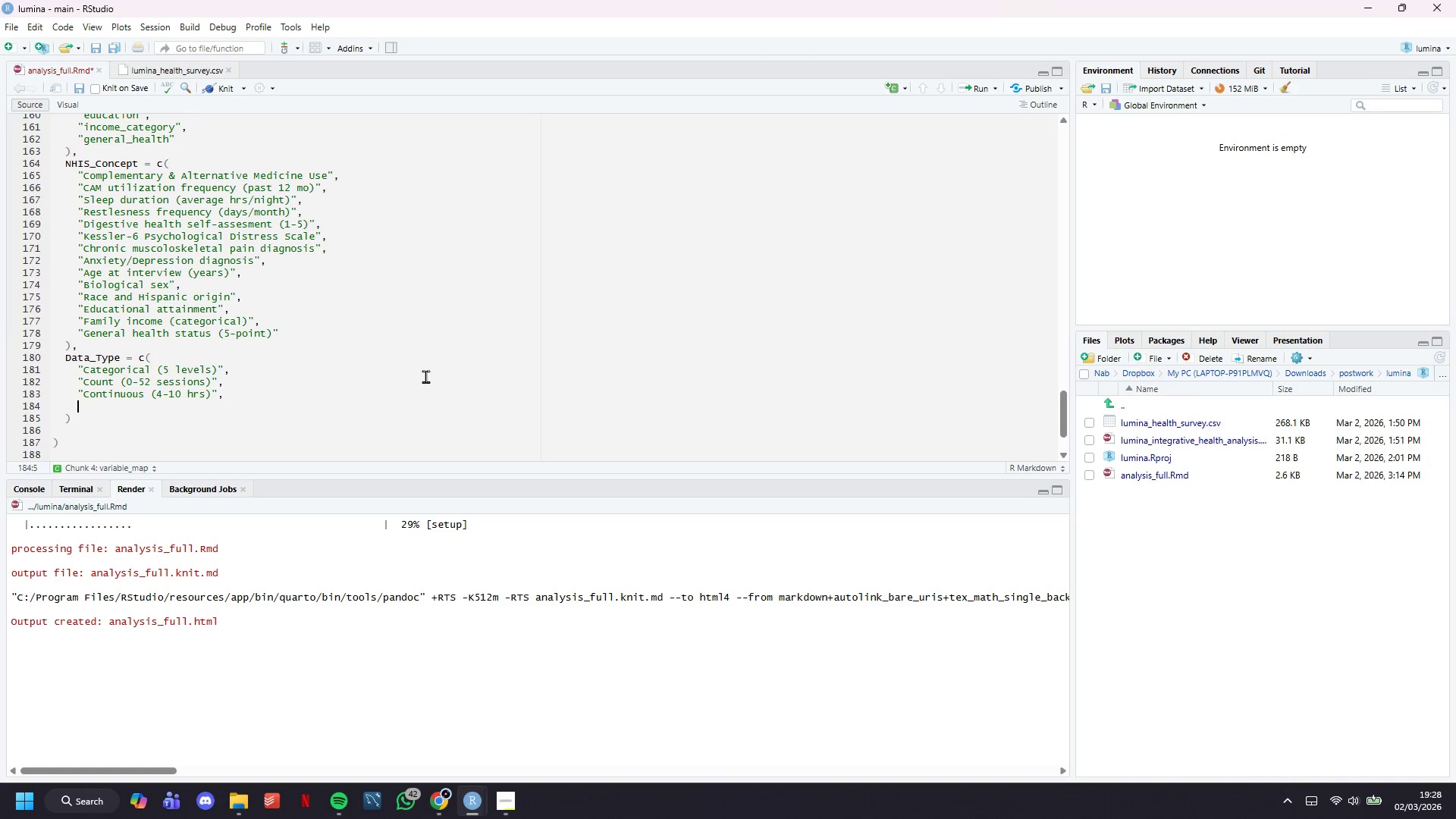 
key(Enter)
 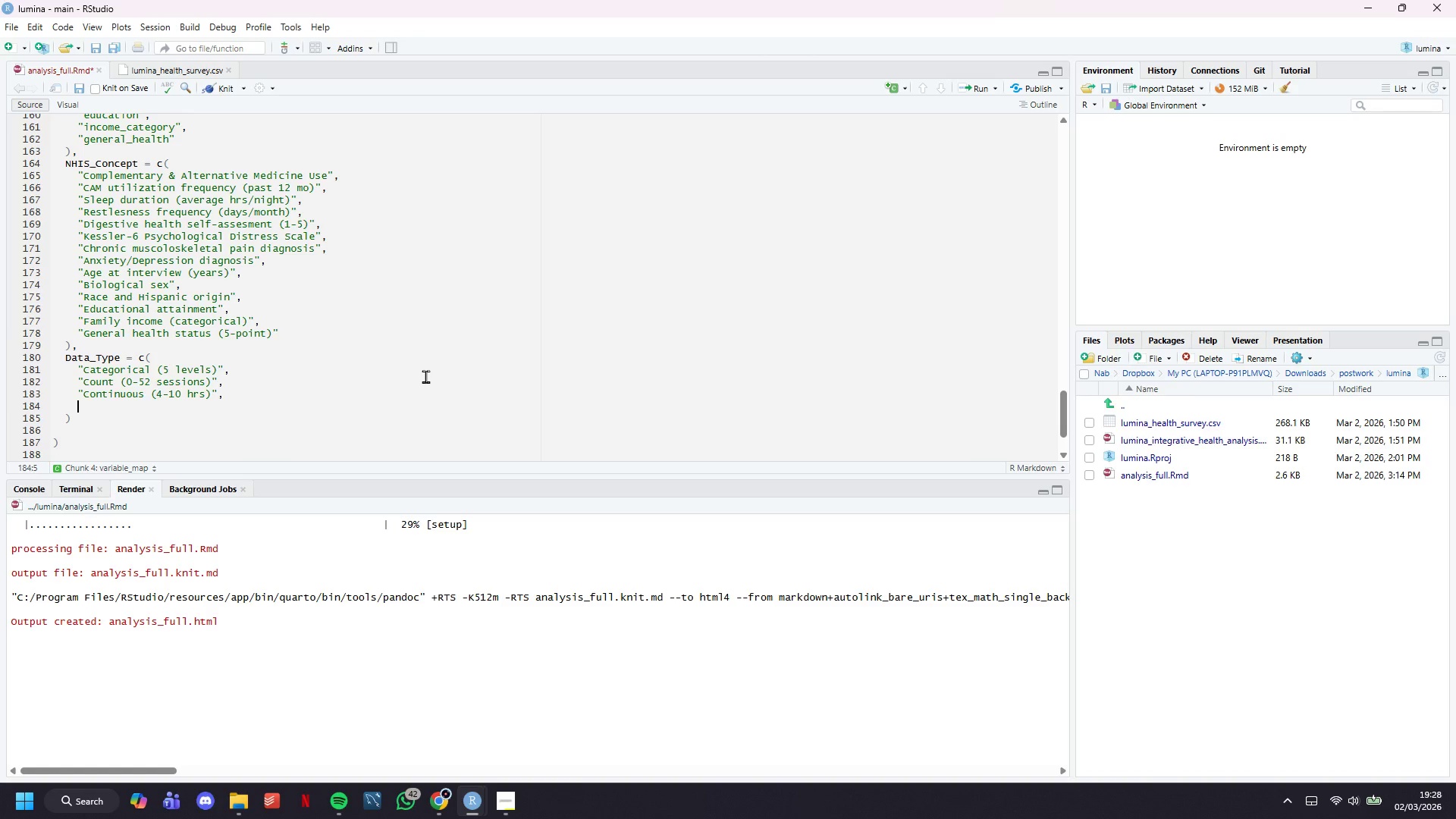 
key(Shift+Quote)
 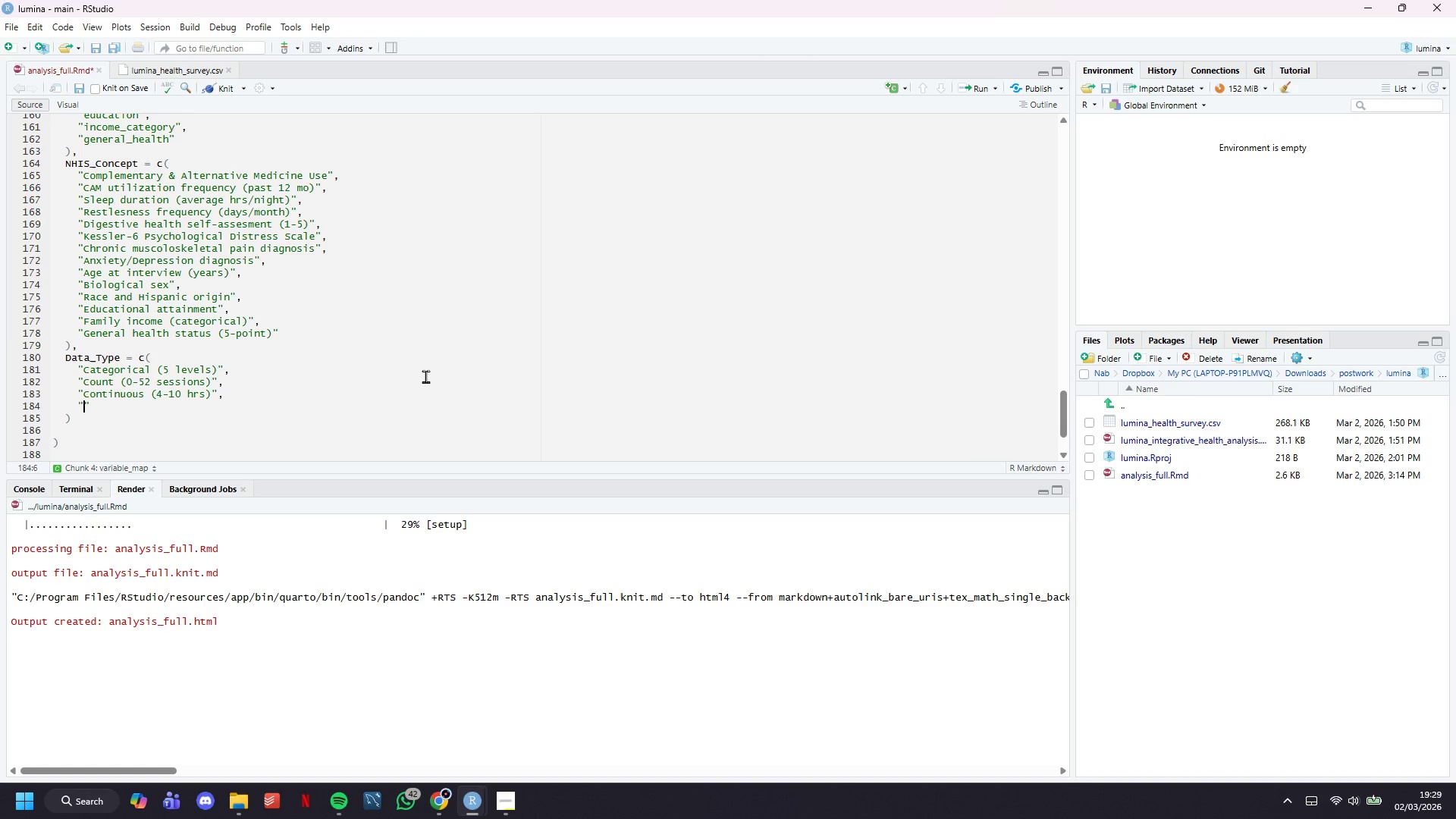 
type(Coub)
key(Backspace)
type(nt (0-30 days))
 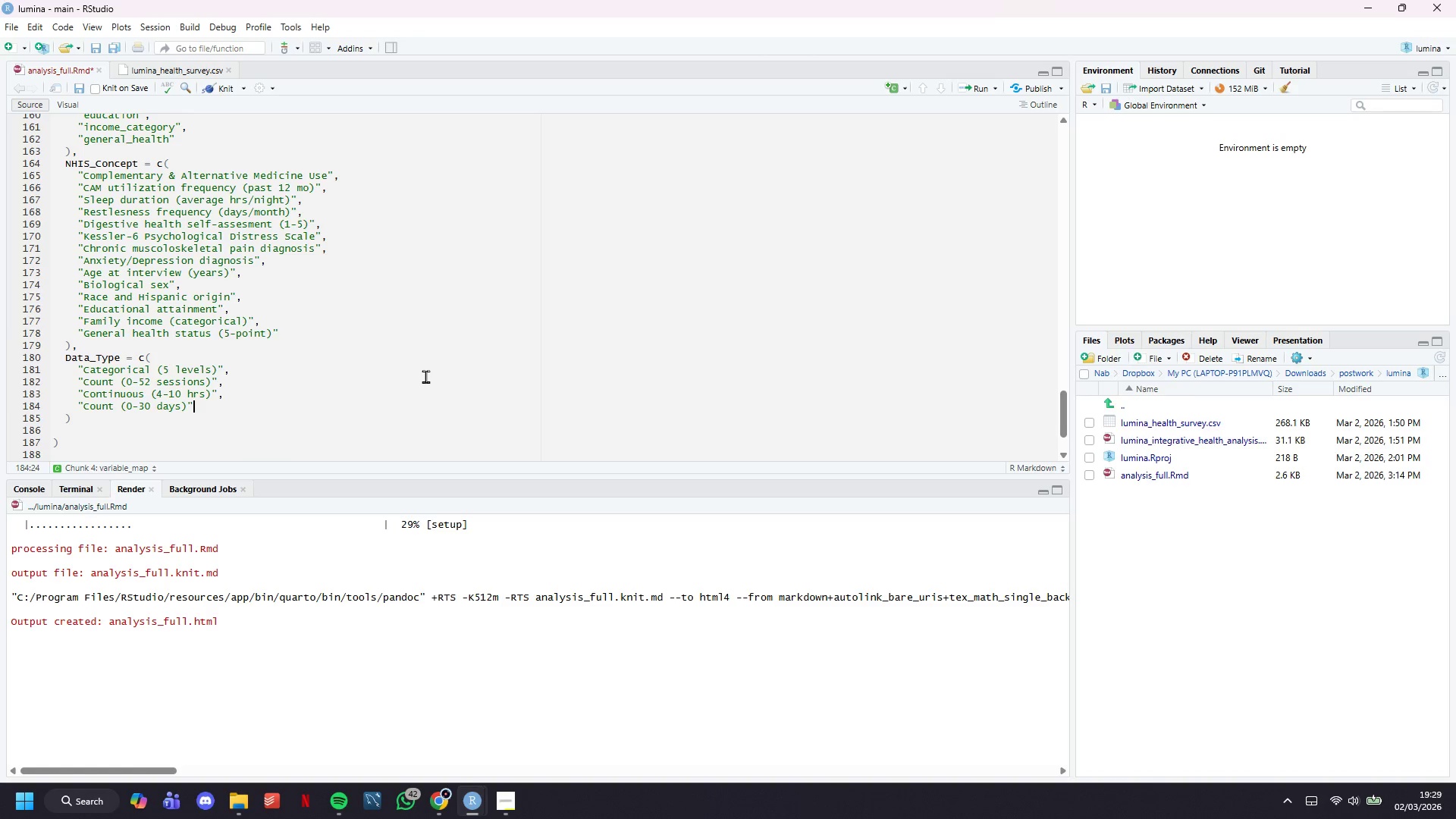 
 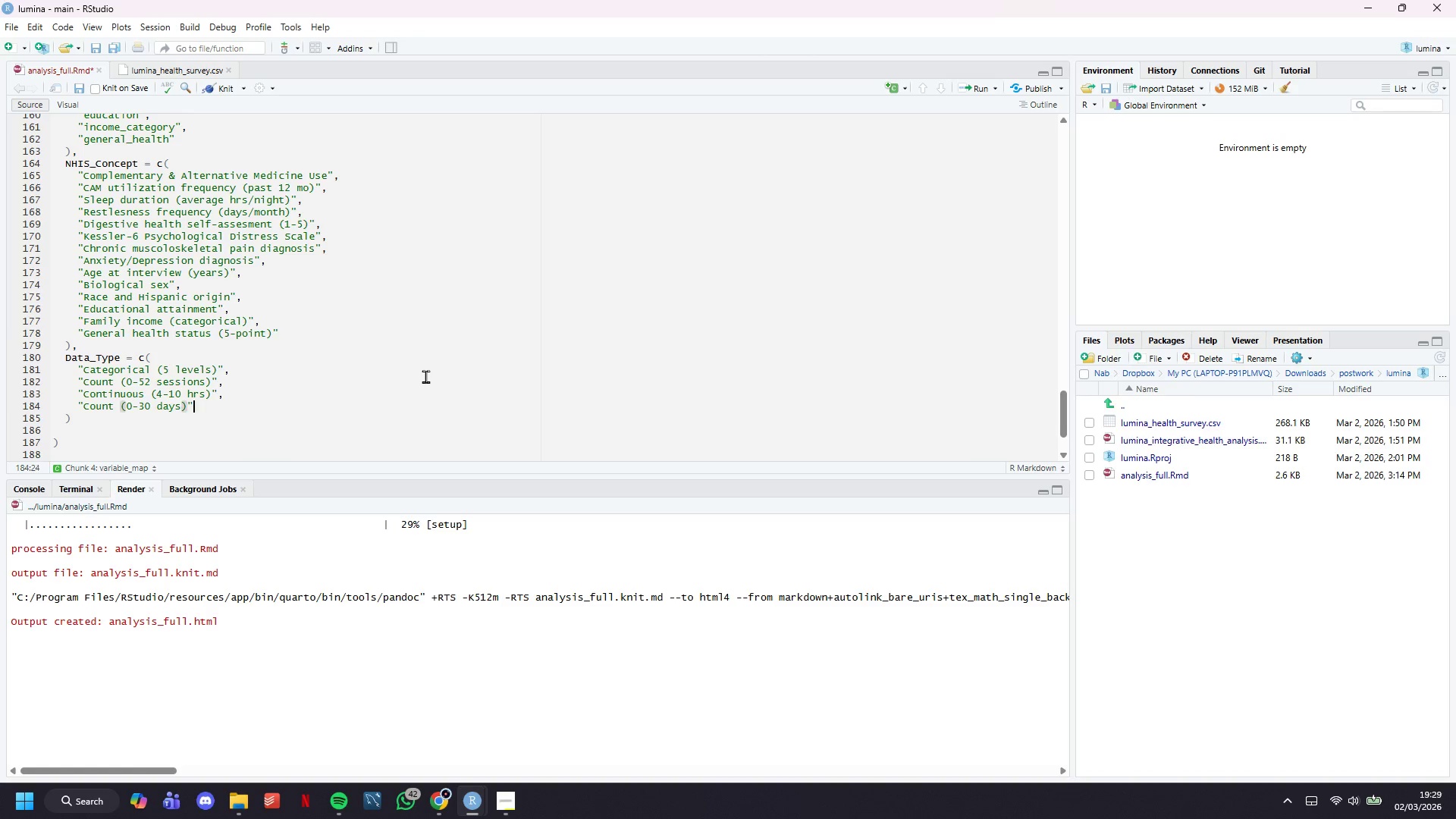 
key(ArrowRight)
 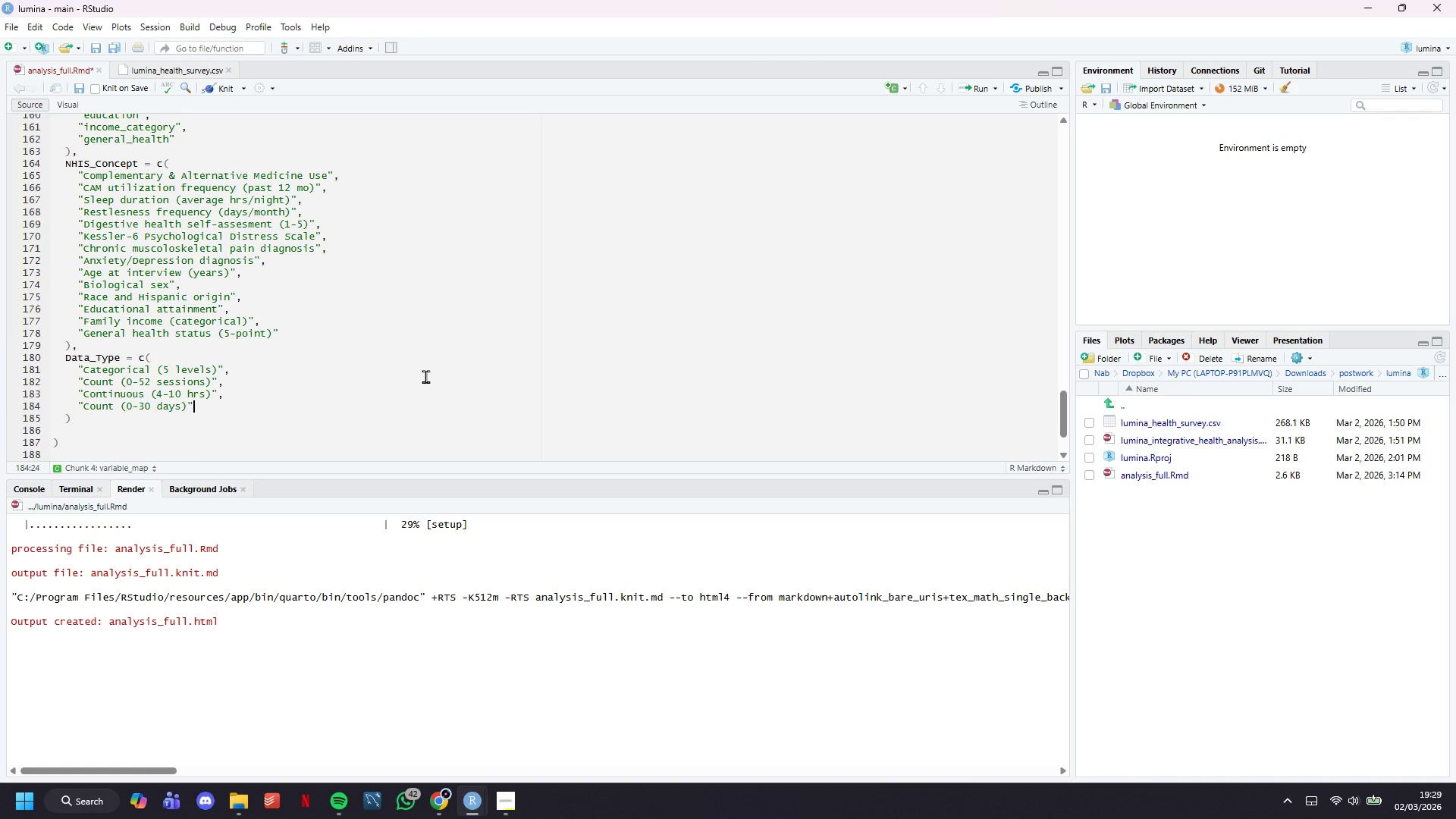 
key(Comma)
 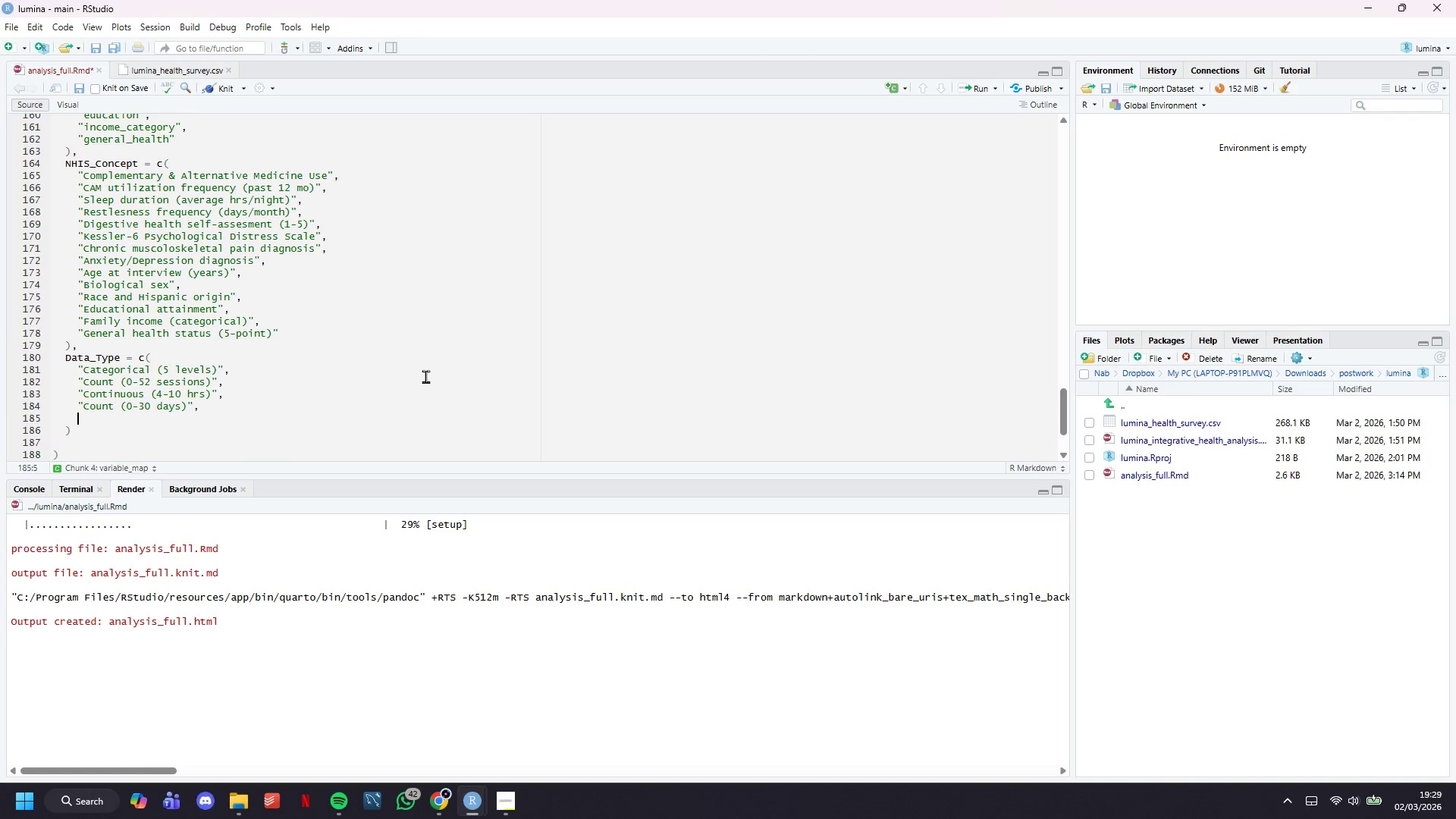 
key(Enter)
 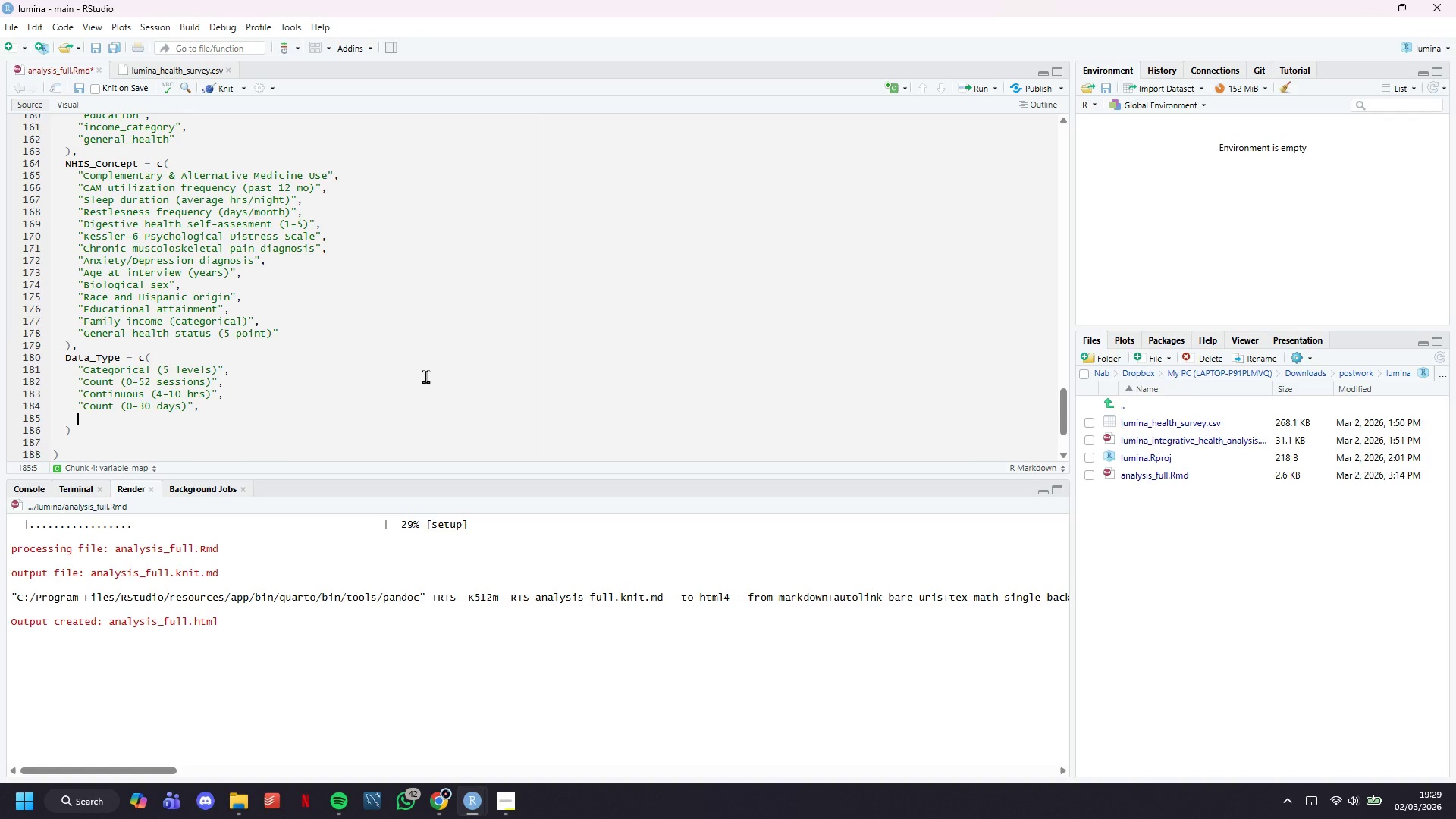 
type("Ordinal (1=Poor, 5=Excellent))
 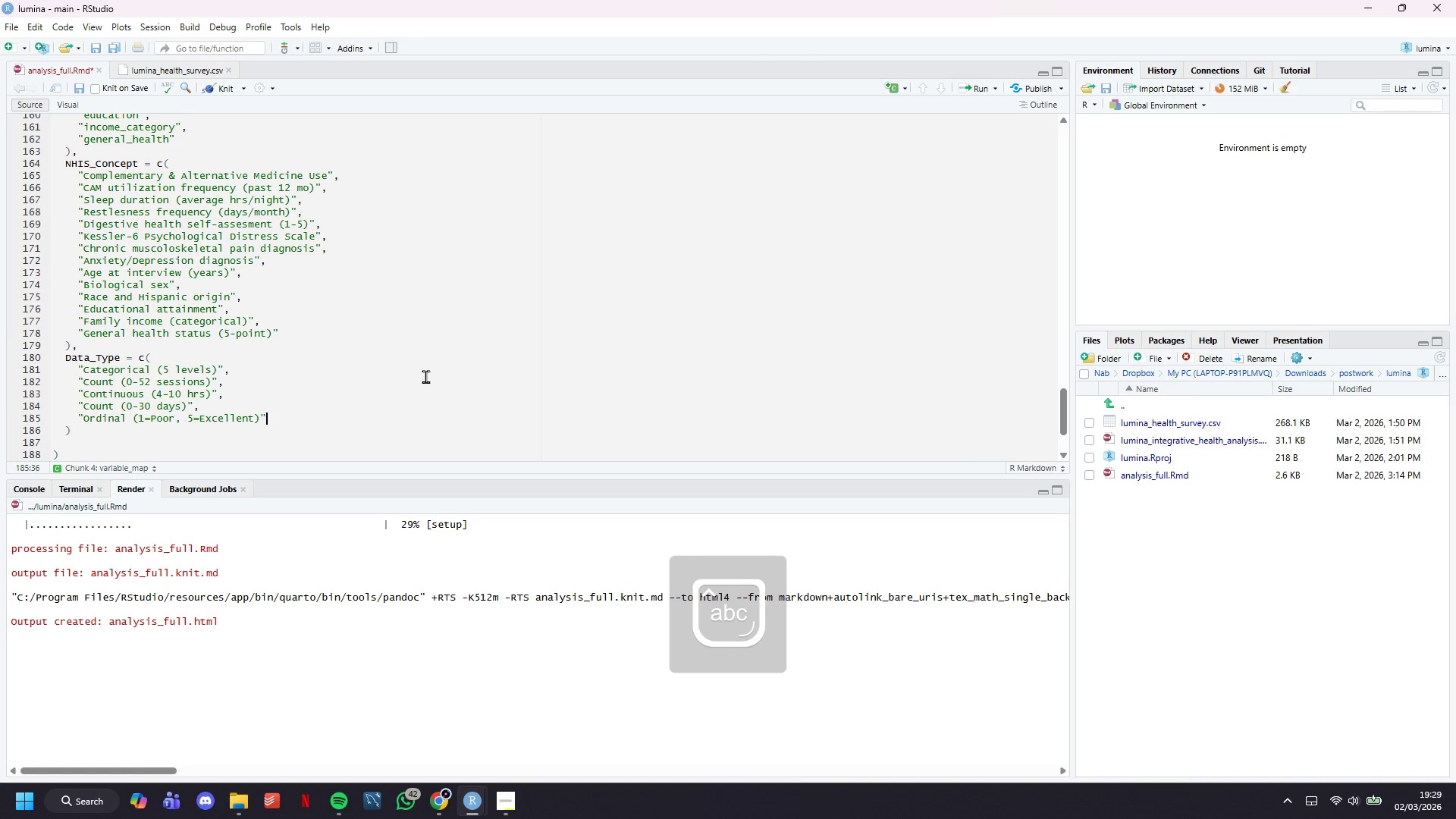 
 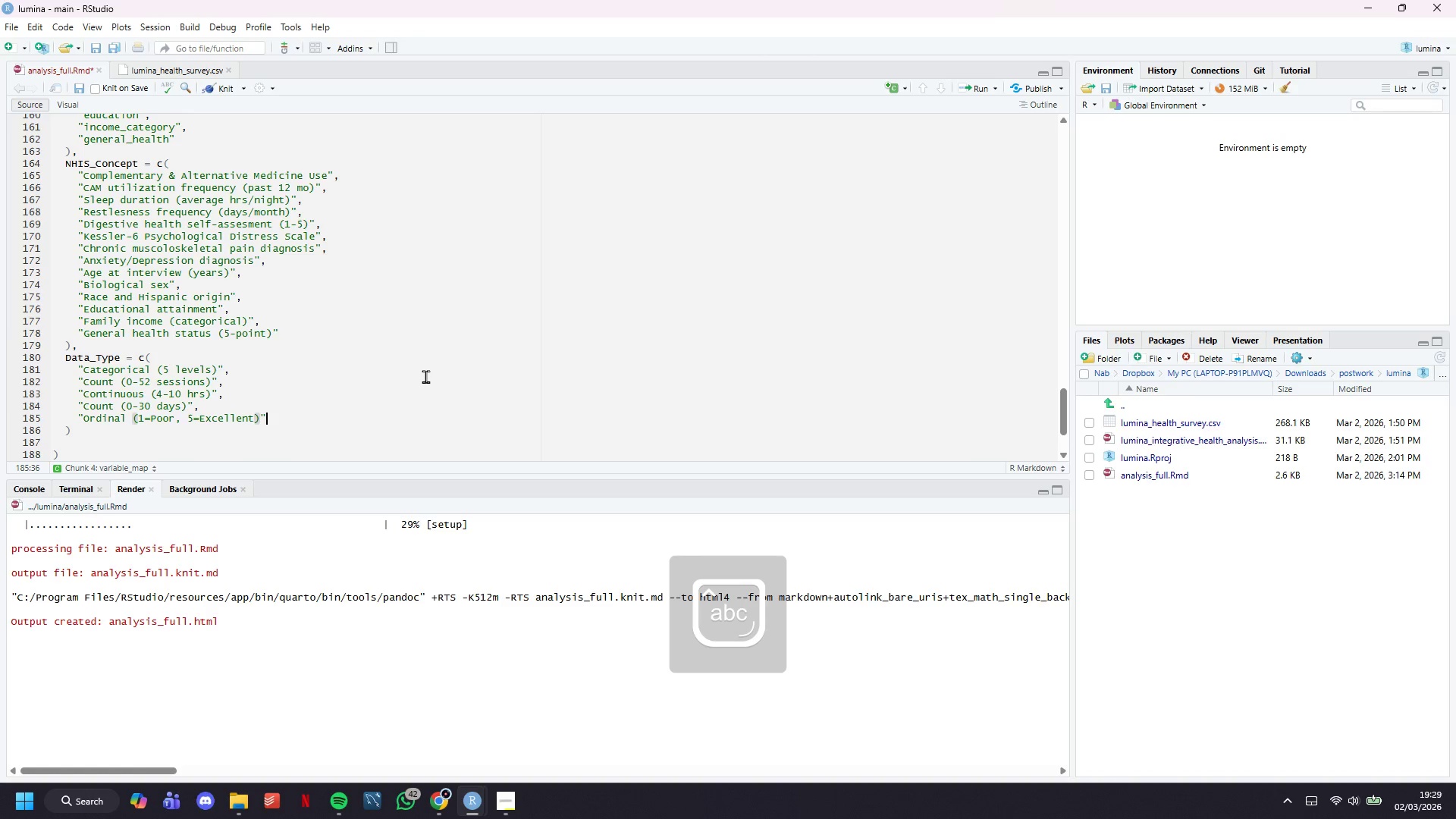 
key(ArrowRight)
 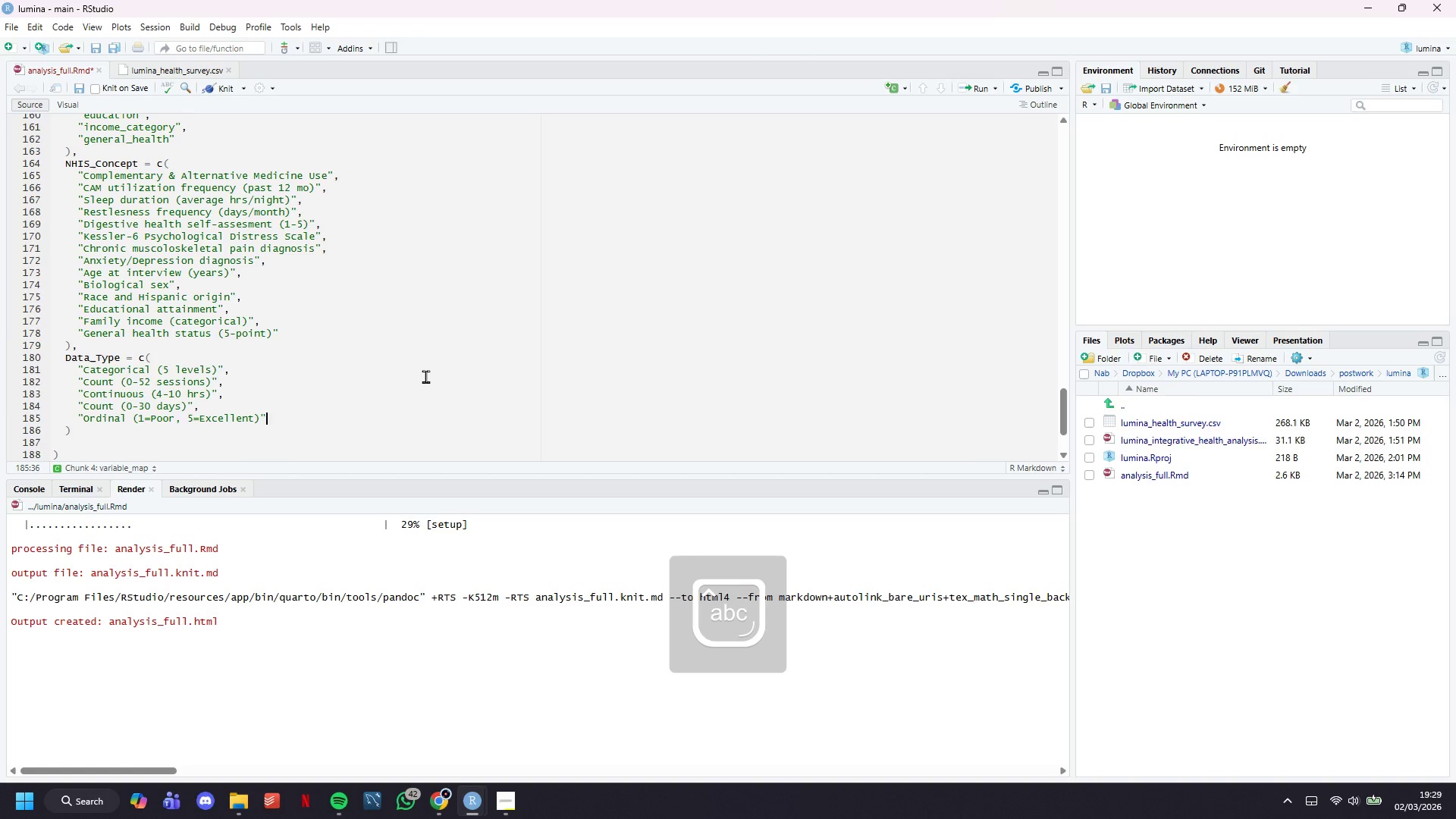 
key(Comma)
 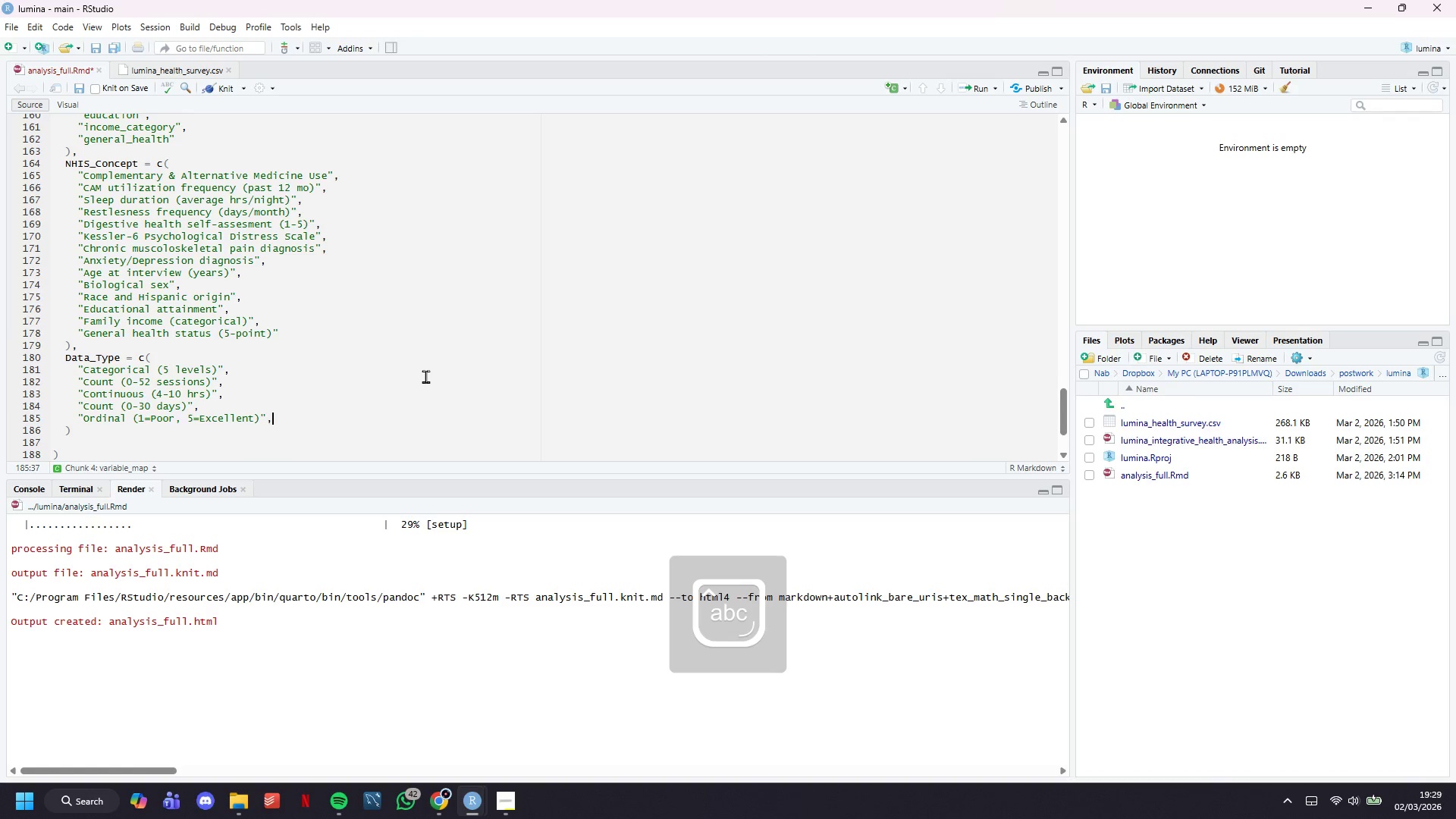 
key(Enter)
 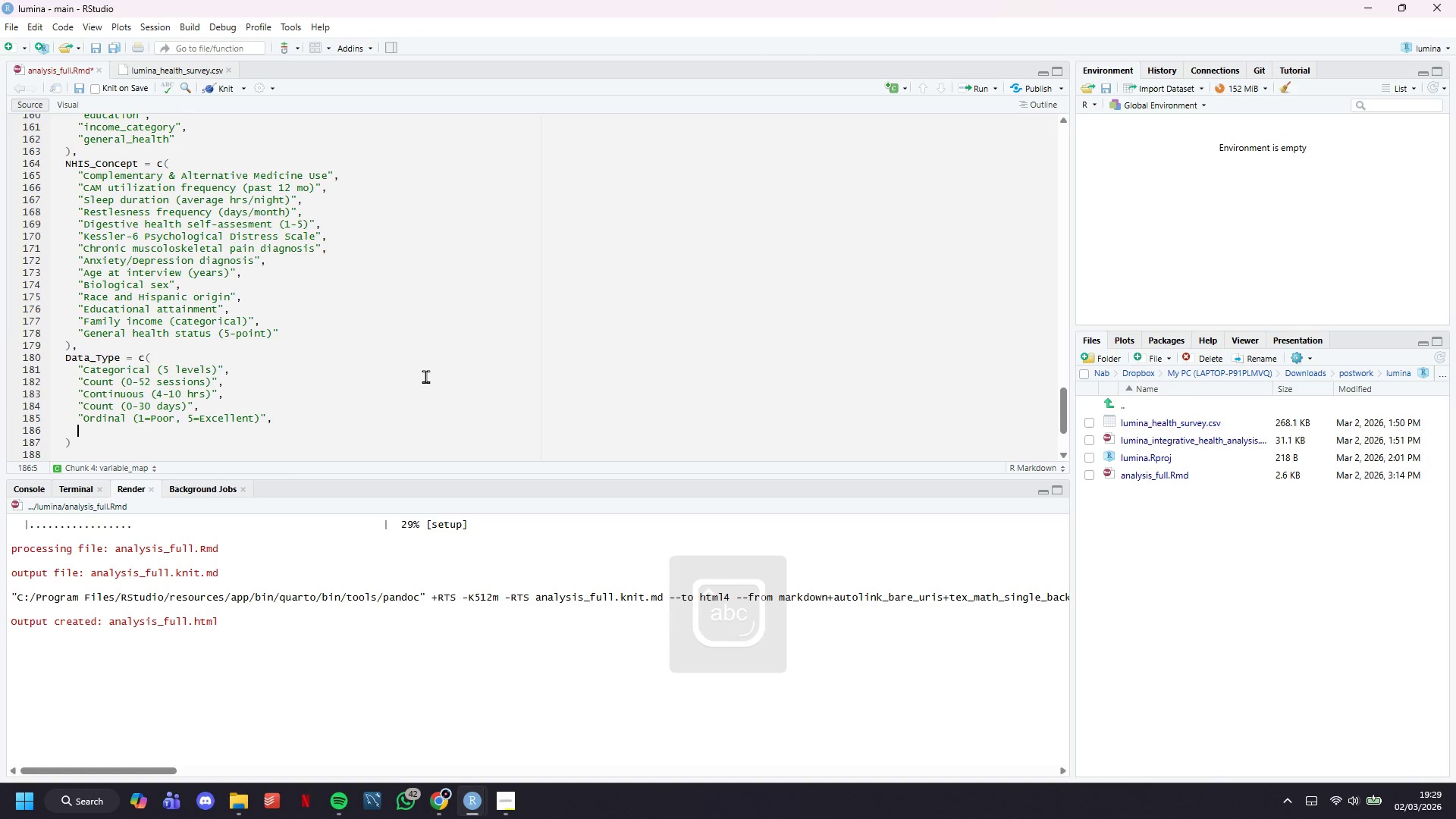 
type("Contin)
 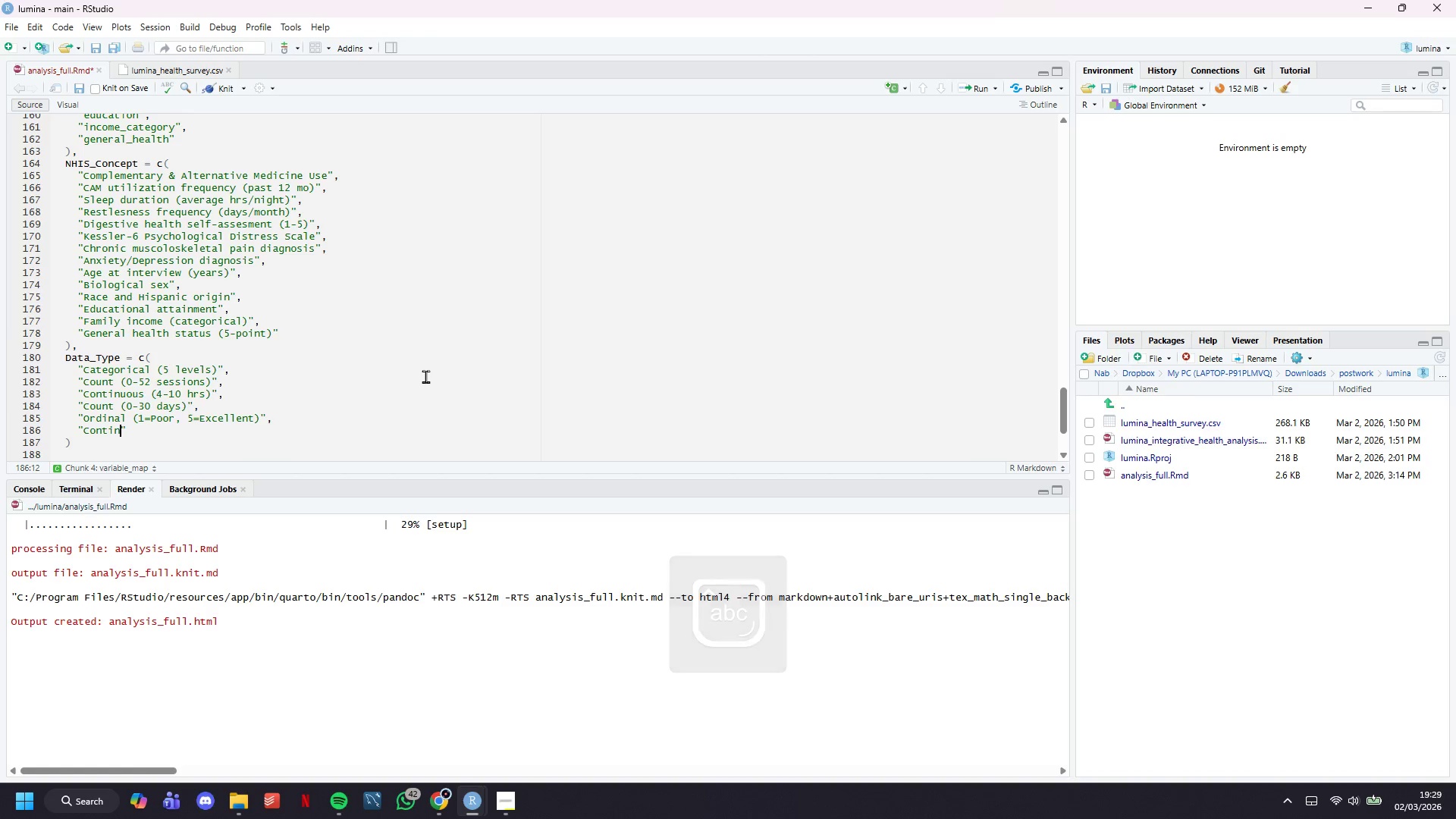 
type(uous)
 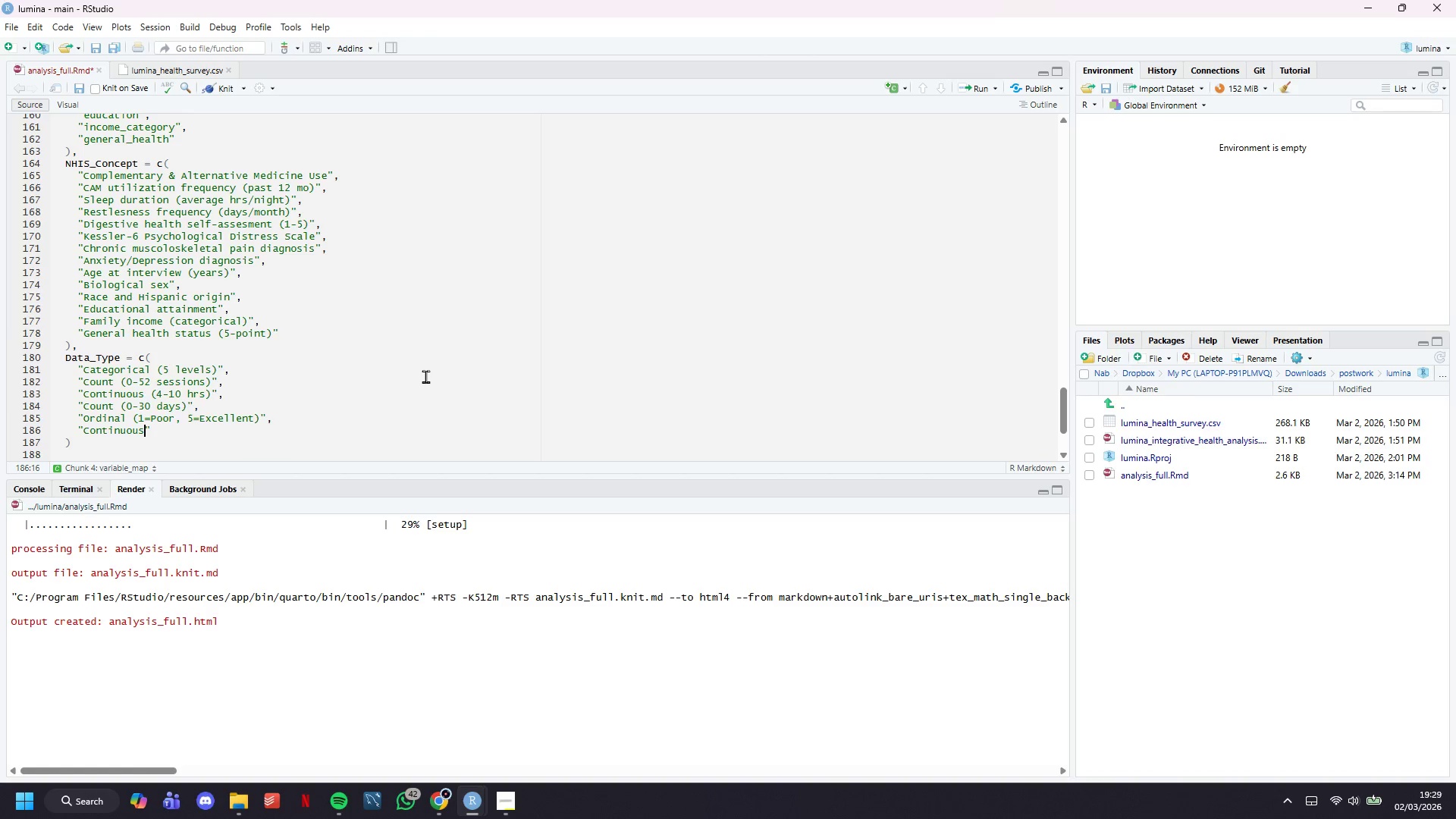 
wait(5.36)
 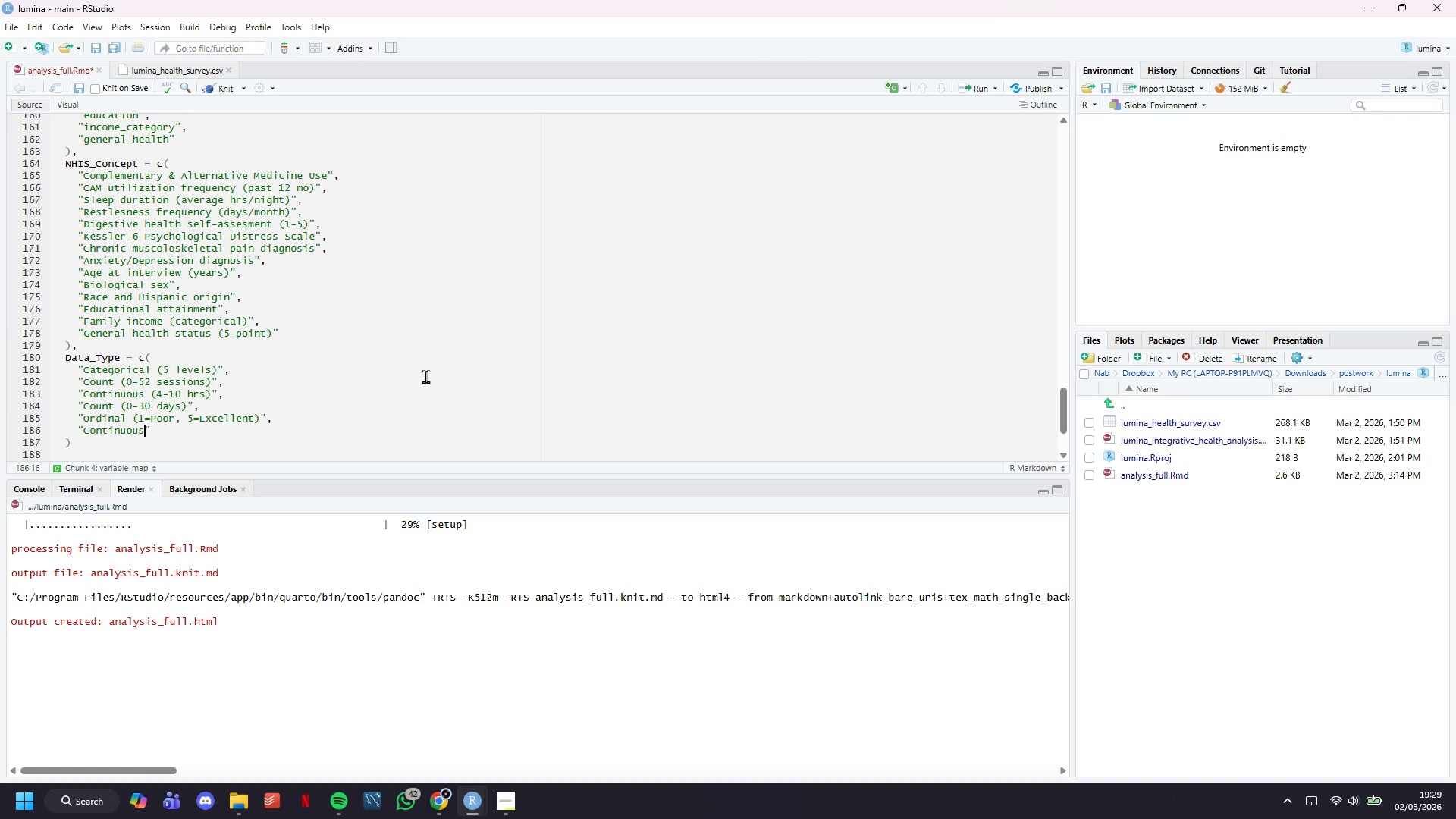 
type( (=-24)
key(Backspace)
key(Backspace)
key(Backspace)
key(Backspace)
type(0-24, higher=wp)
key(Backspace)
type(orse))
 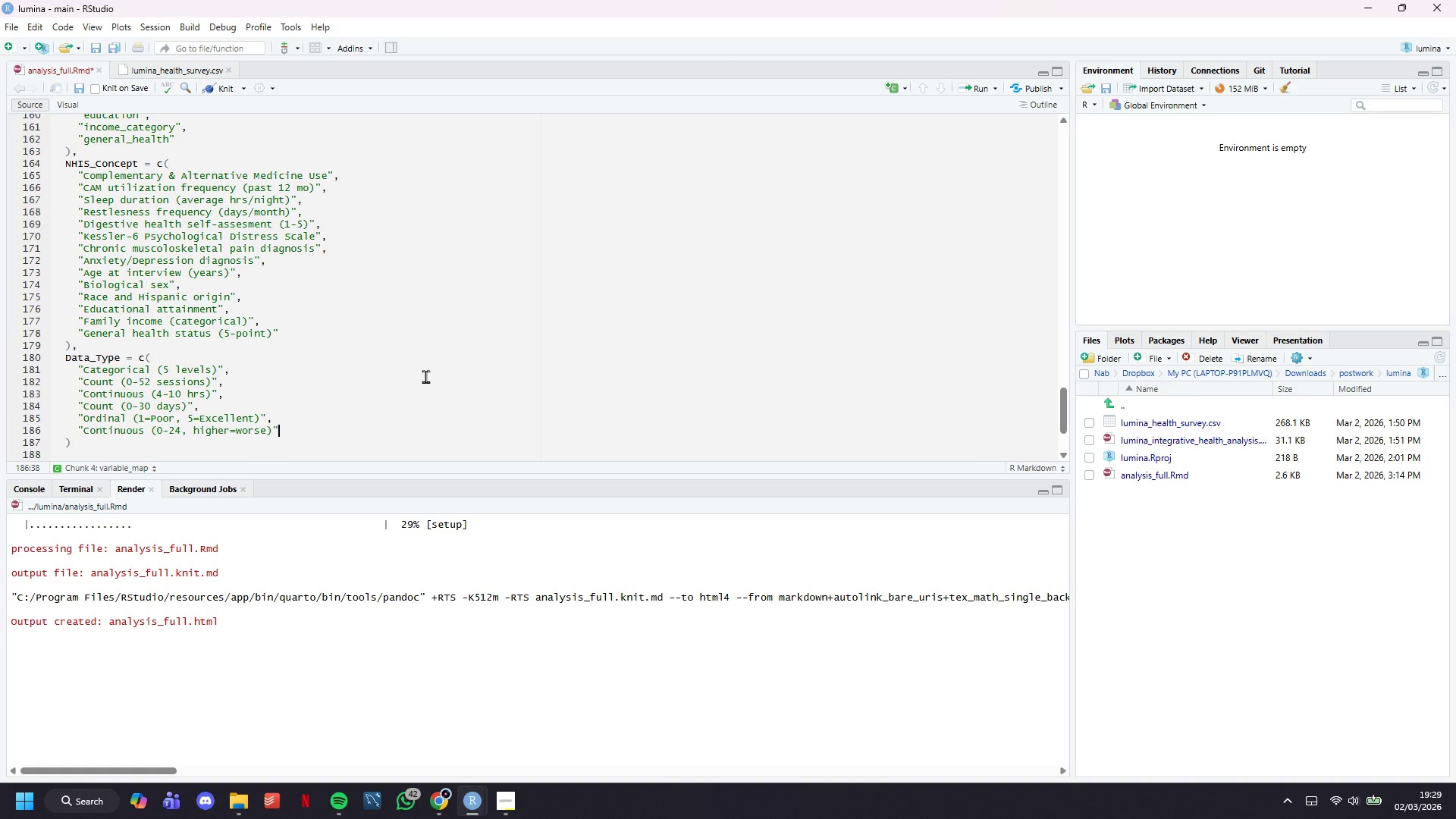 
 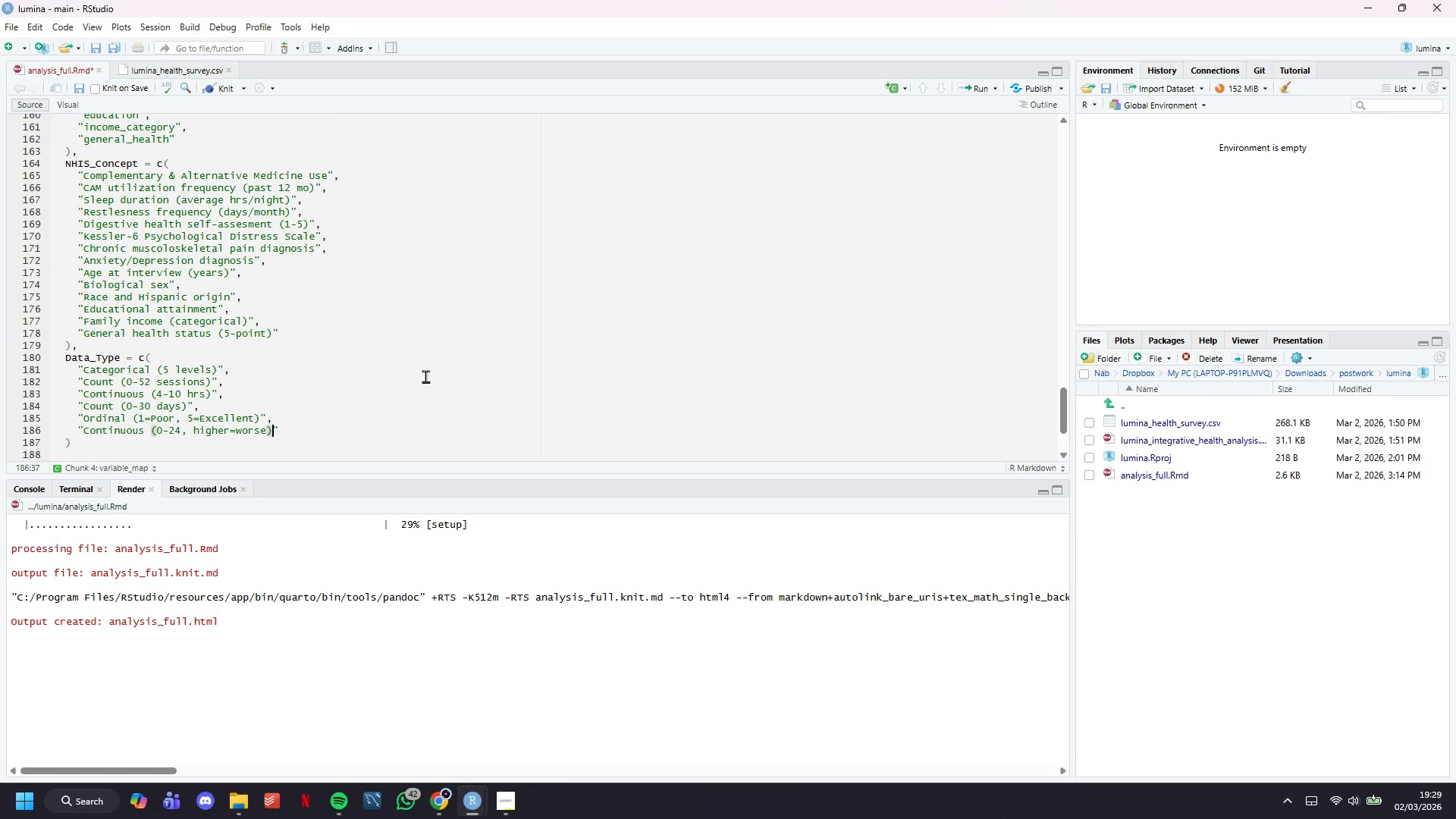 
key(ArrowRight)
 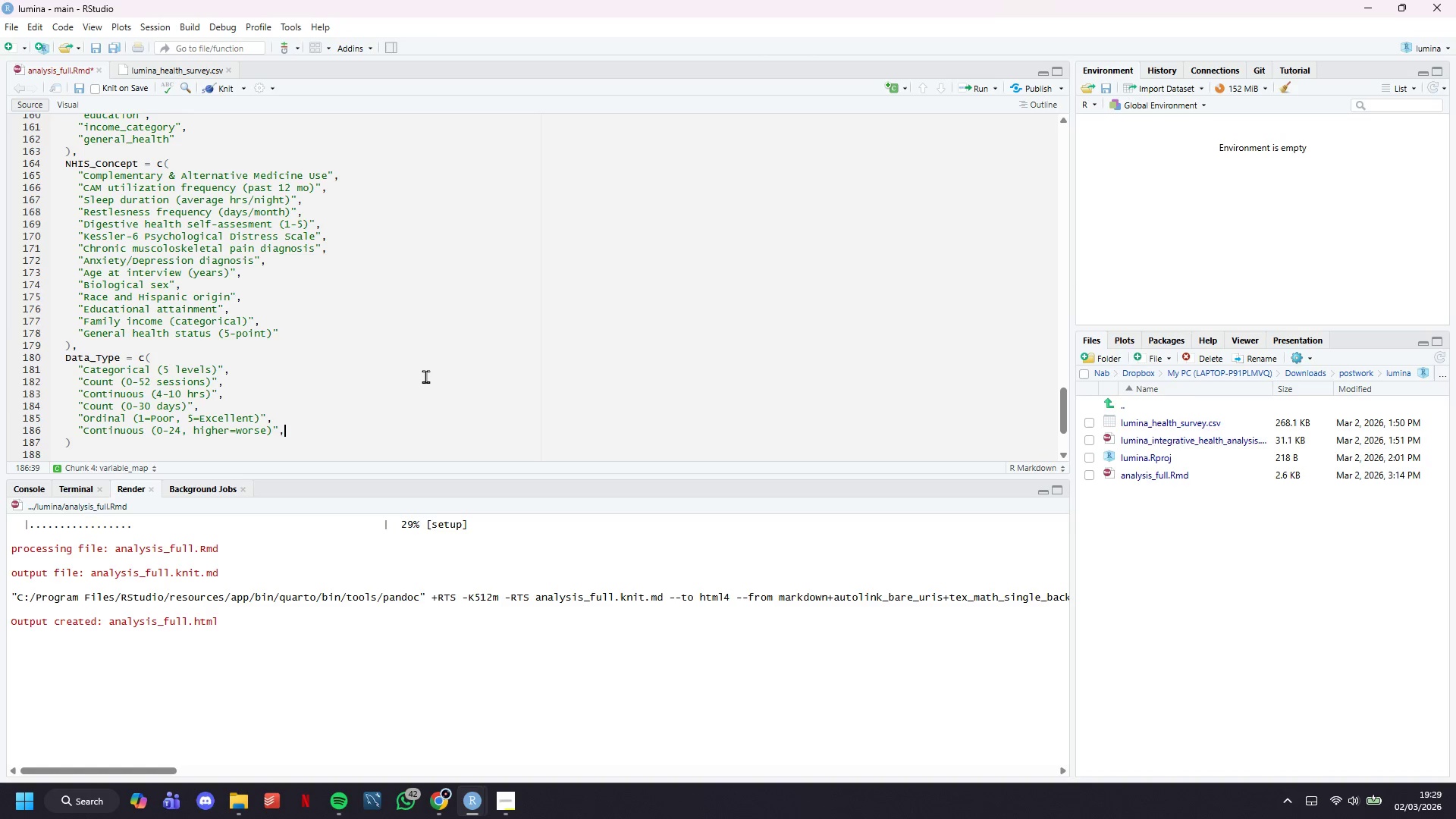 
key(Comma)
 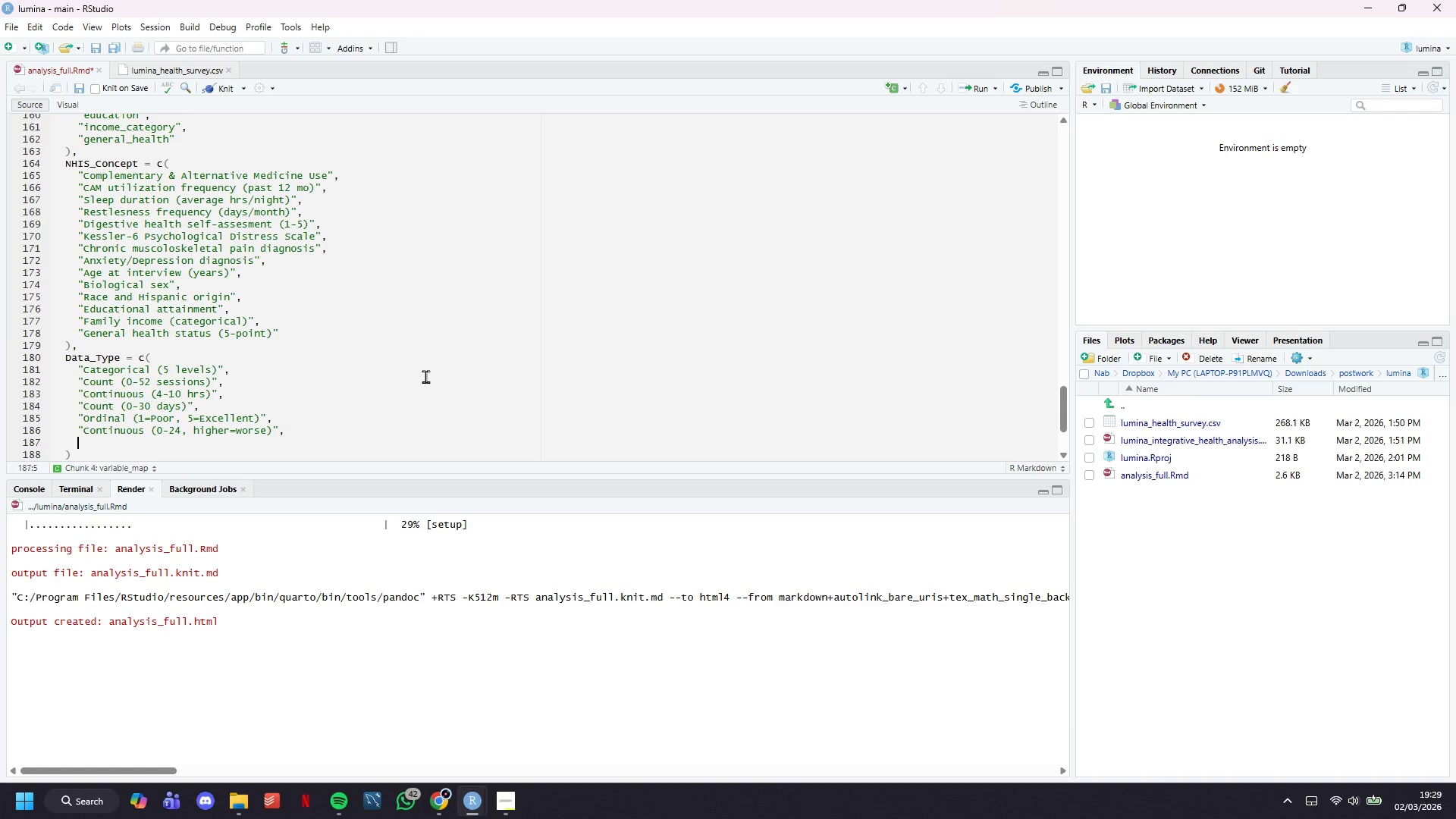 
key(Enter)
 